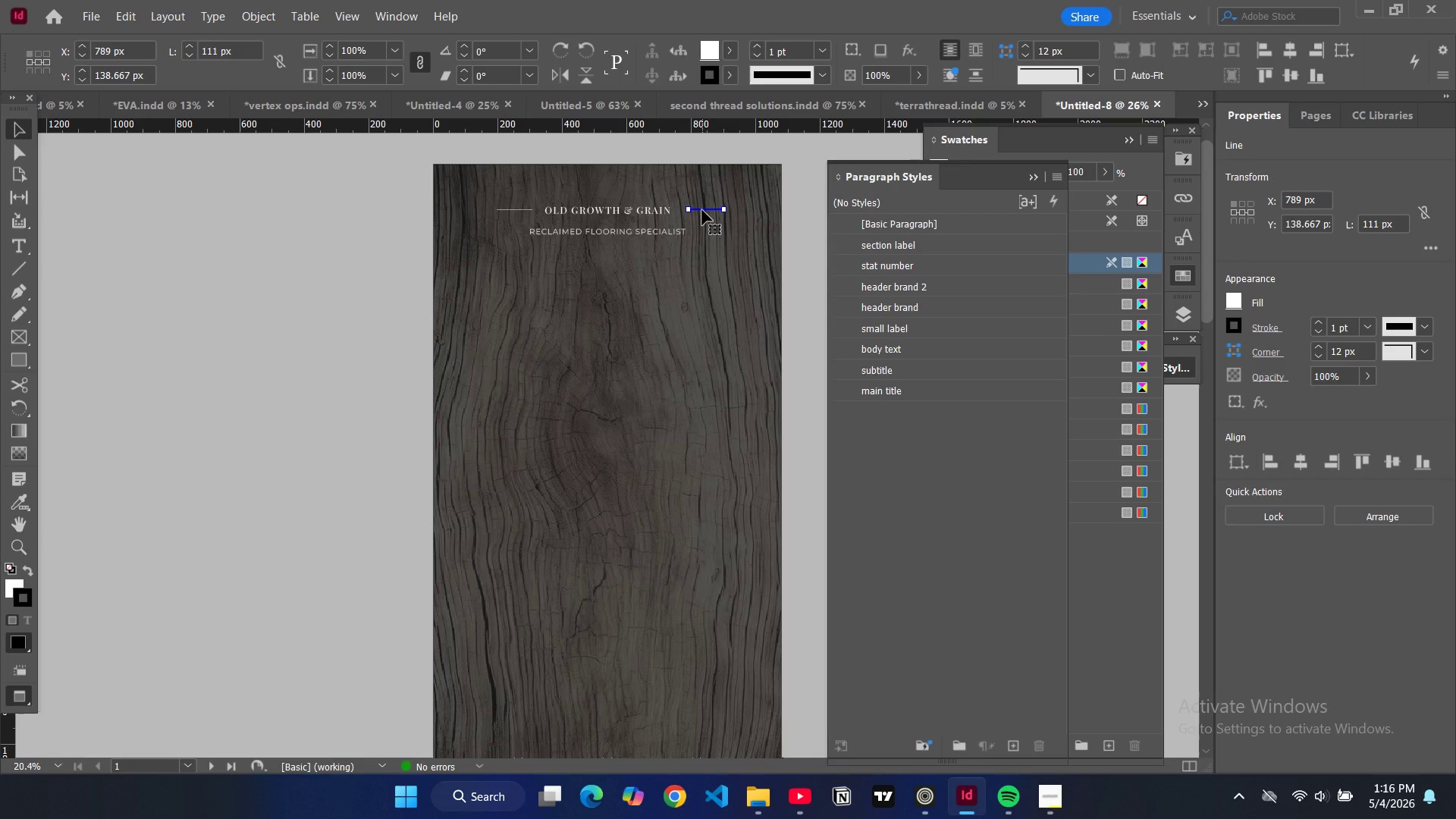 
key(Backspace)
 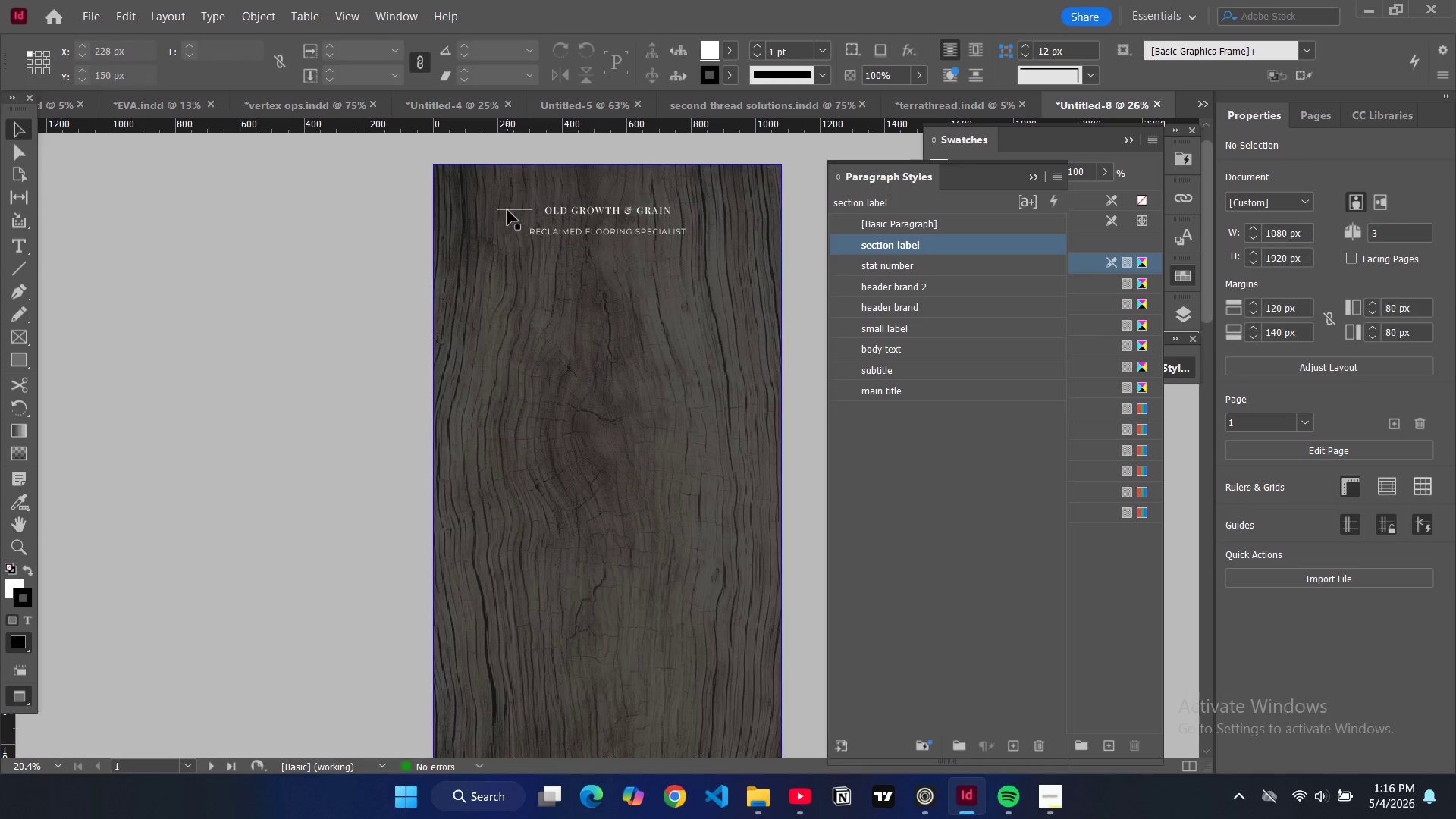 
left_click([507, 210])
 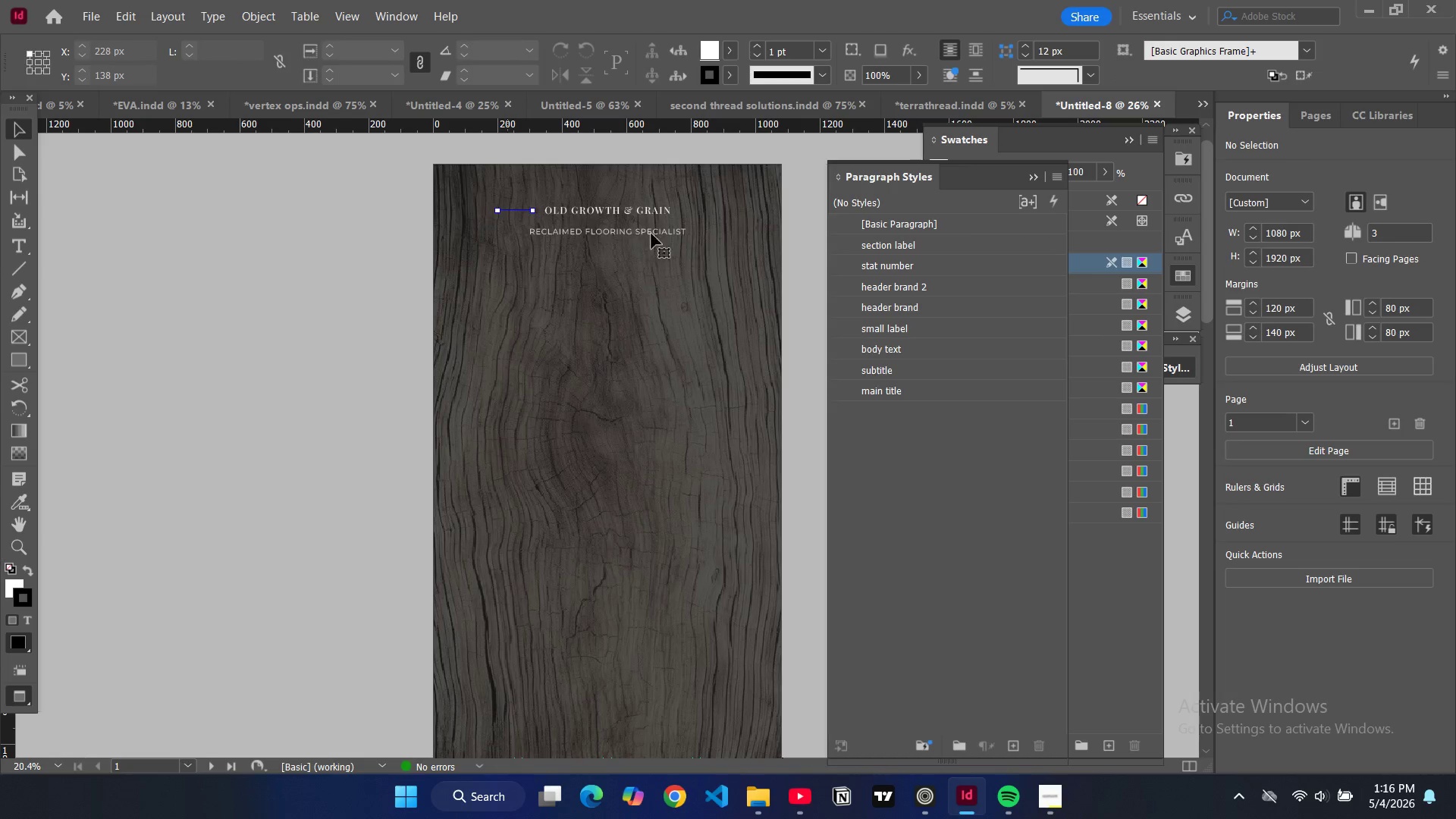 
key(Control+C)
 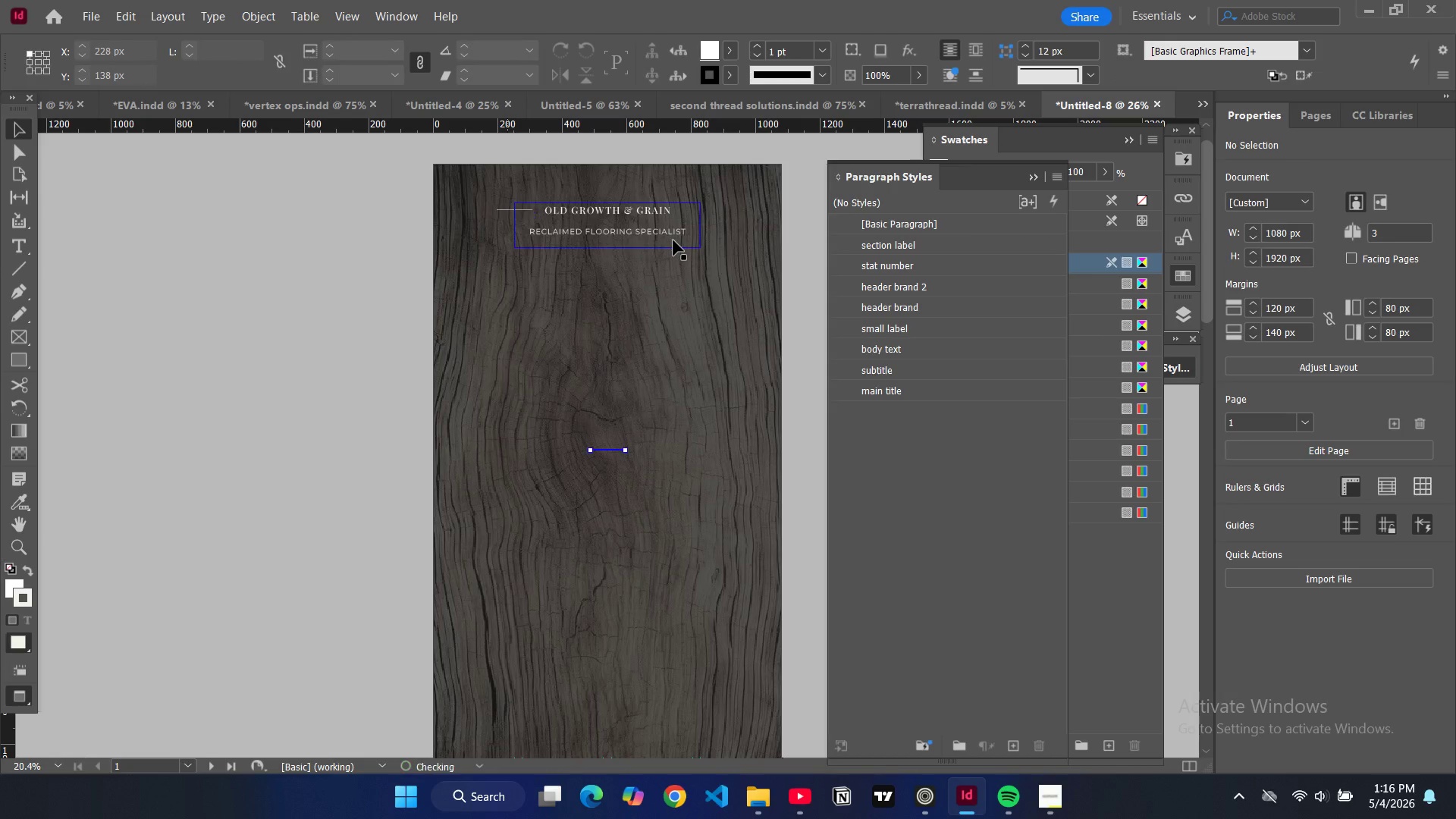 
key(Control+V)
 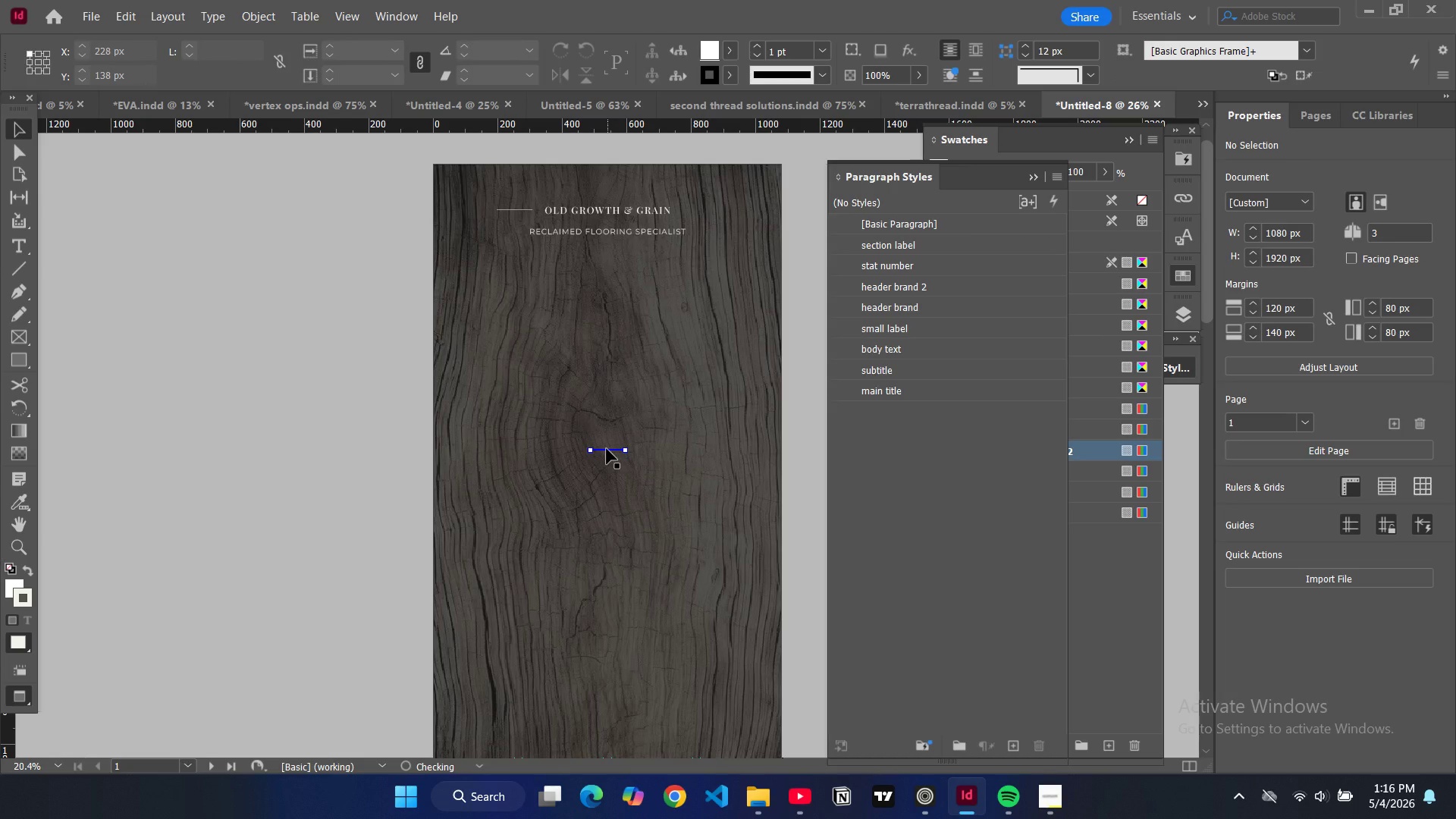 
left_click_drag(start_coordinate=[607, 449], to_coordinate=[703, 208])
 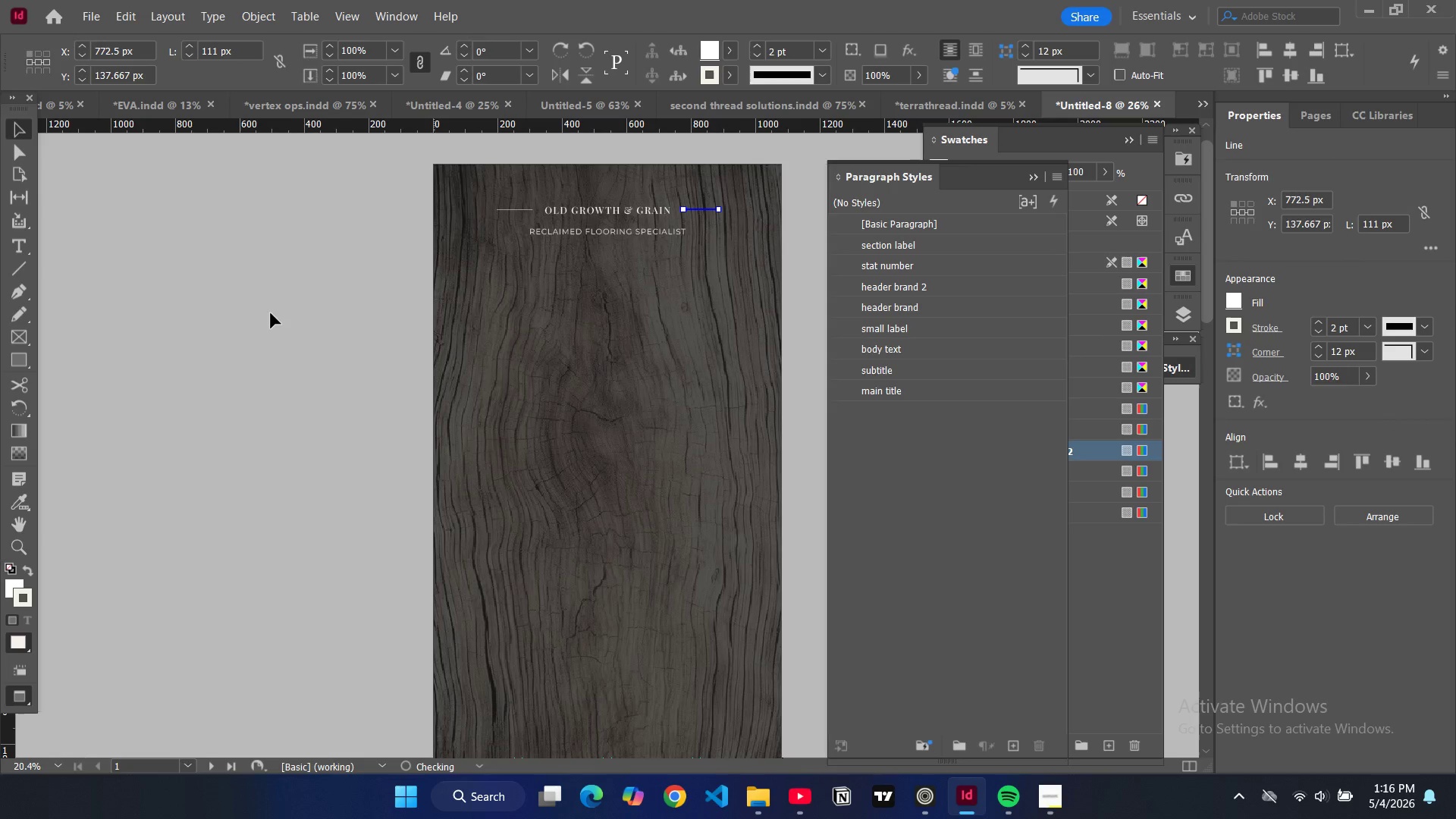 
left_click([271, 313])
 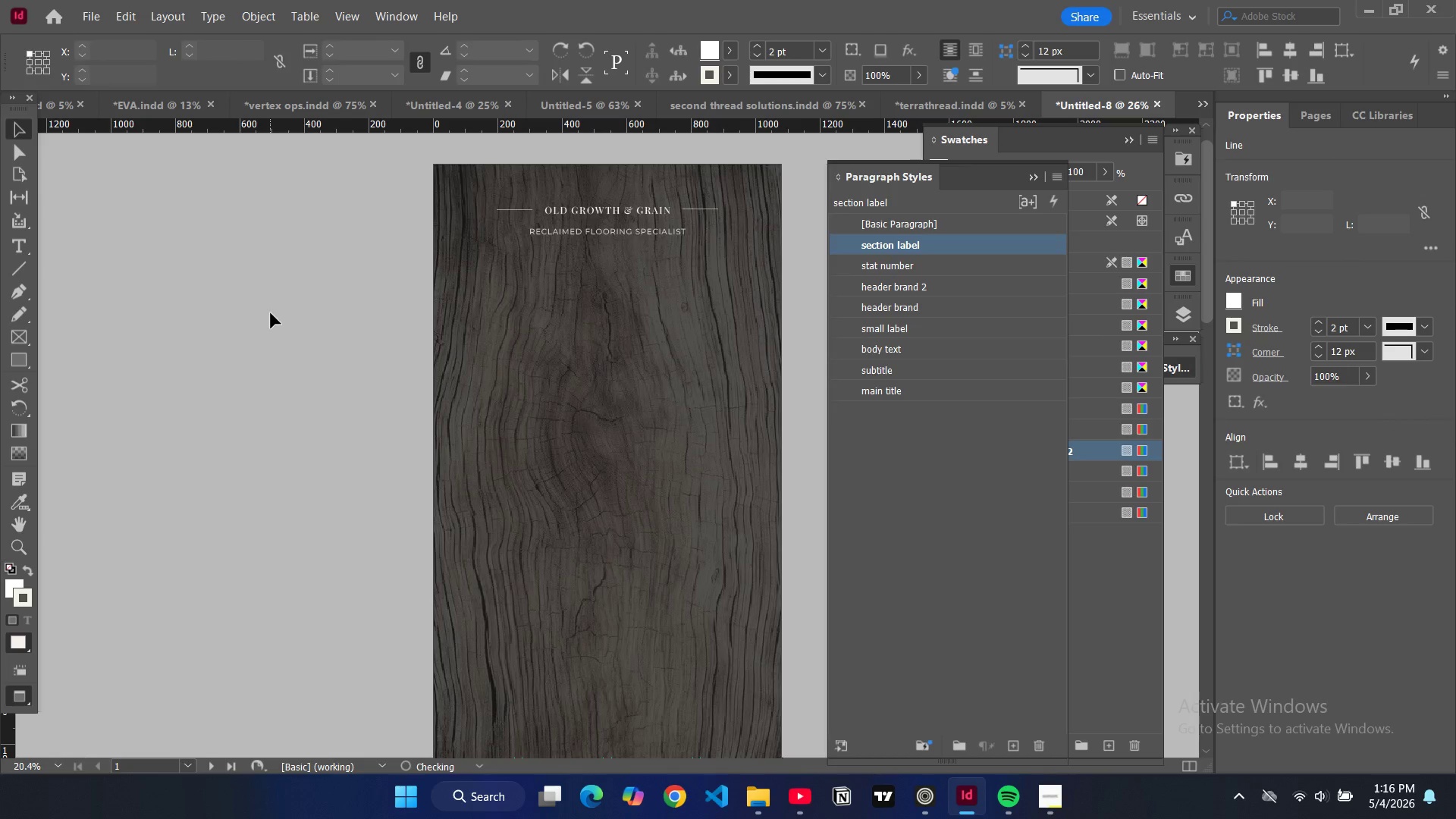 
type(www)
 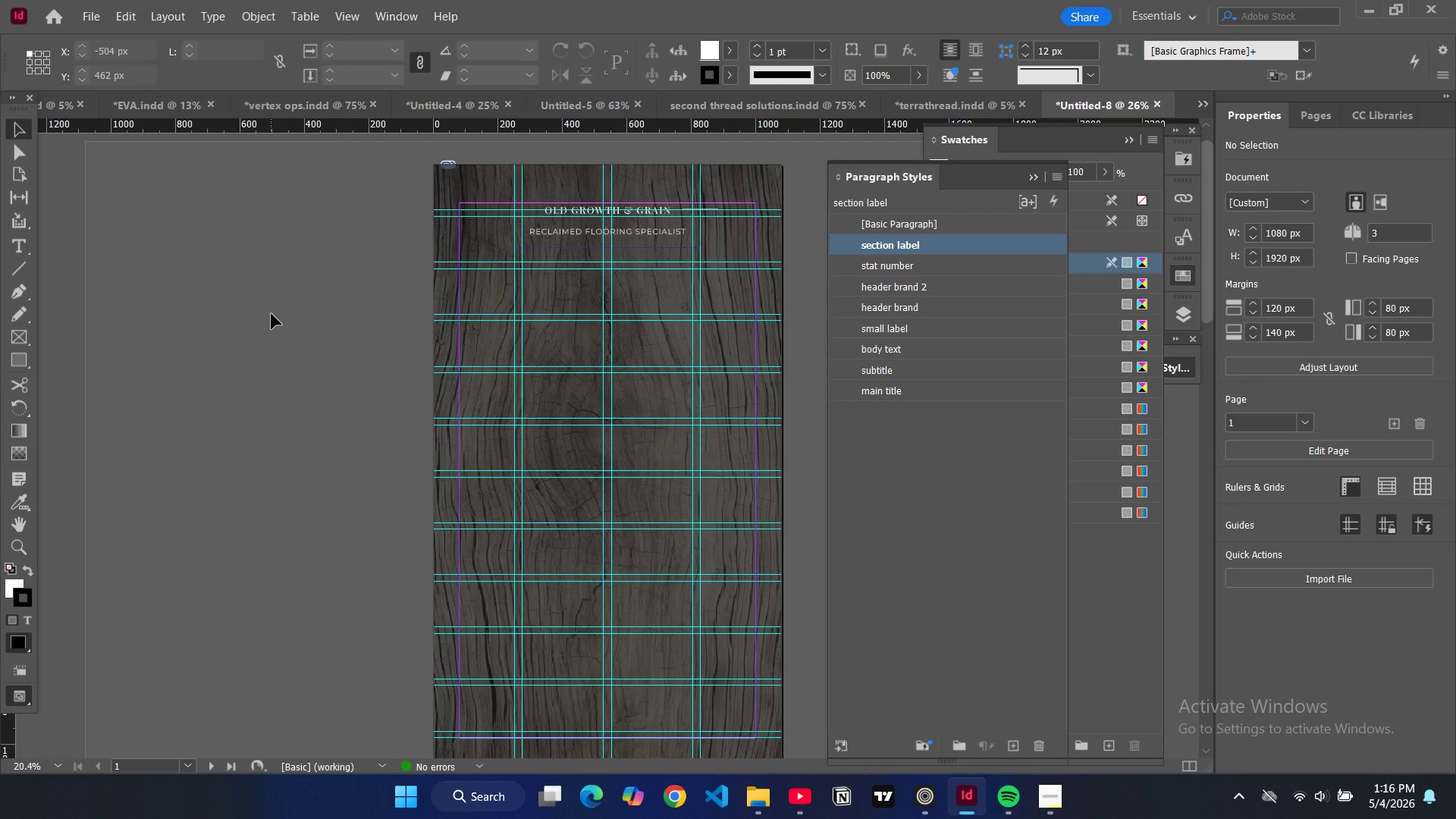 
wait(8.25)
 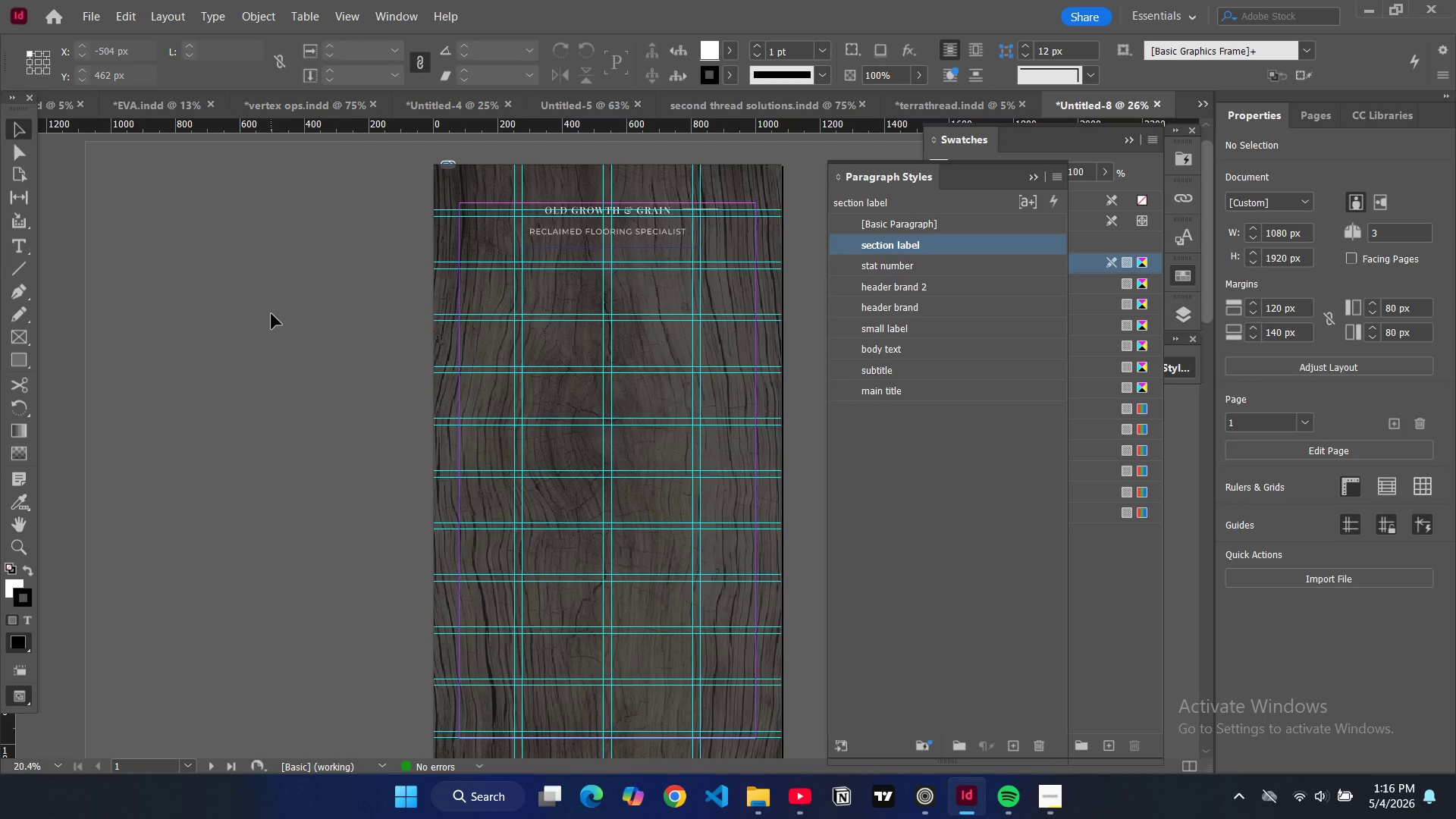 
left_click([11, 249])
 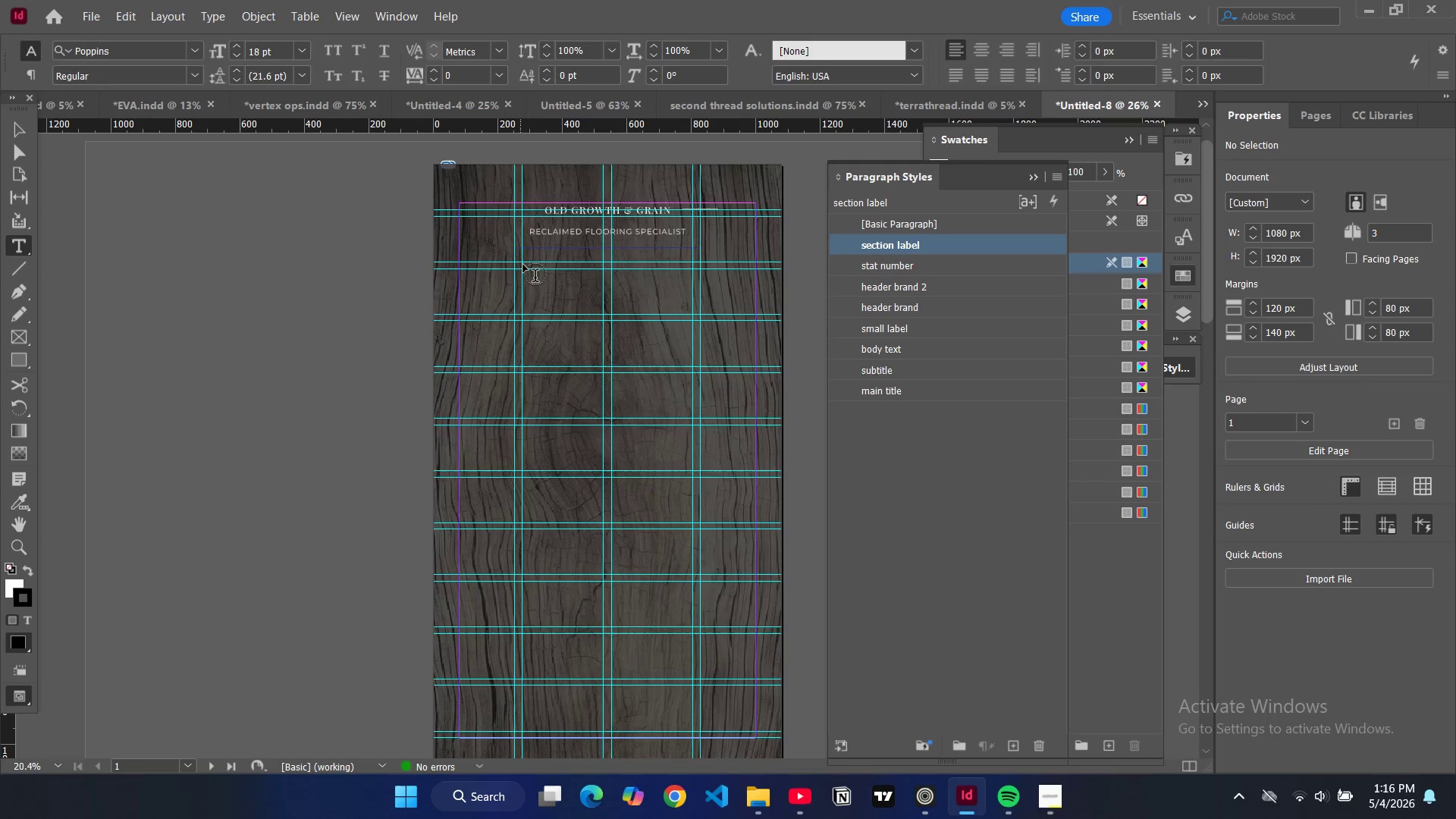 
left_click_drag(start_coordinate=[523, 263], to_coordinate=[695, 287])
 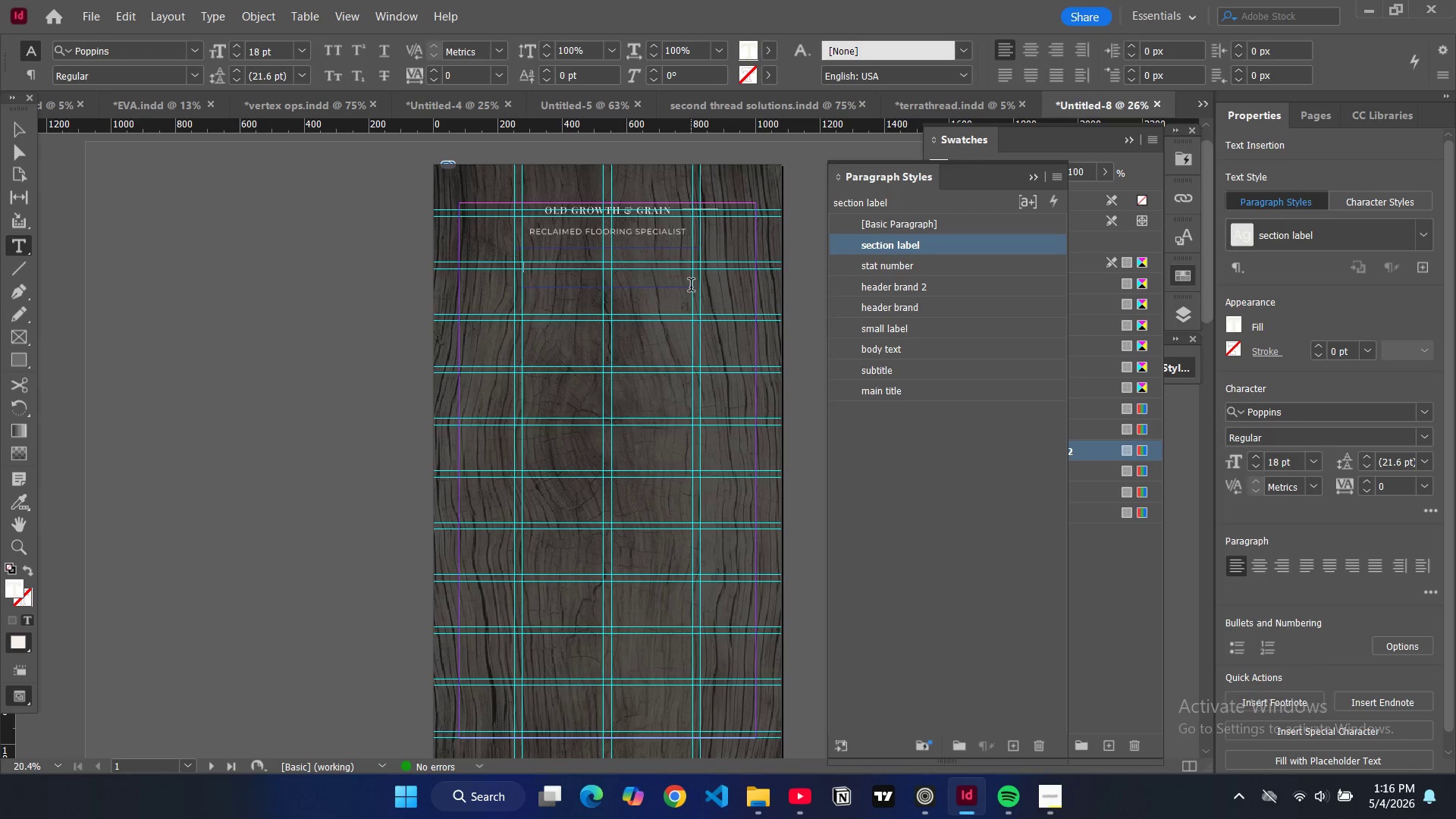 
type(species spotlihtw)
key(Backspace)
 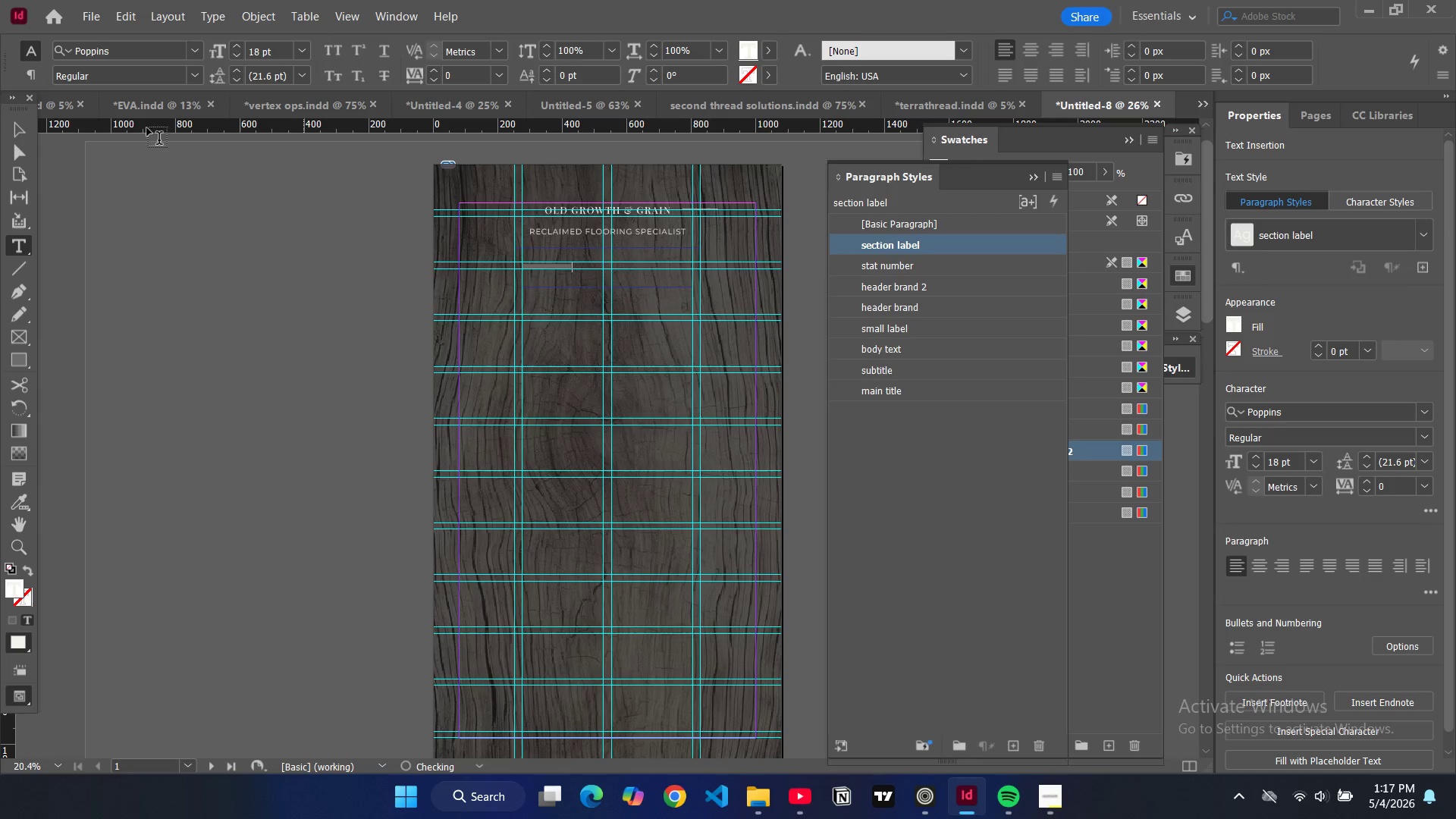 
left_click([7, 133])
 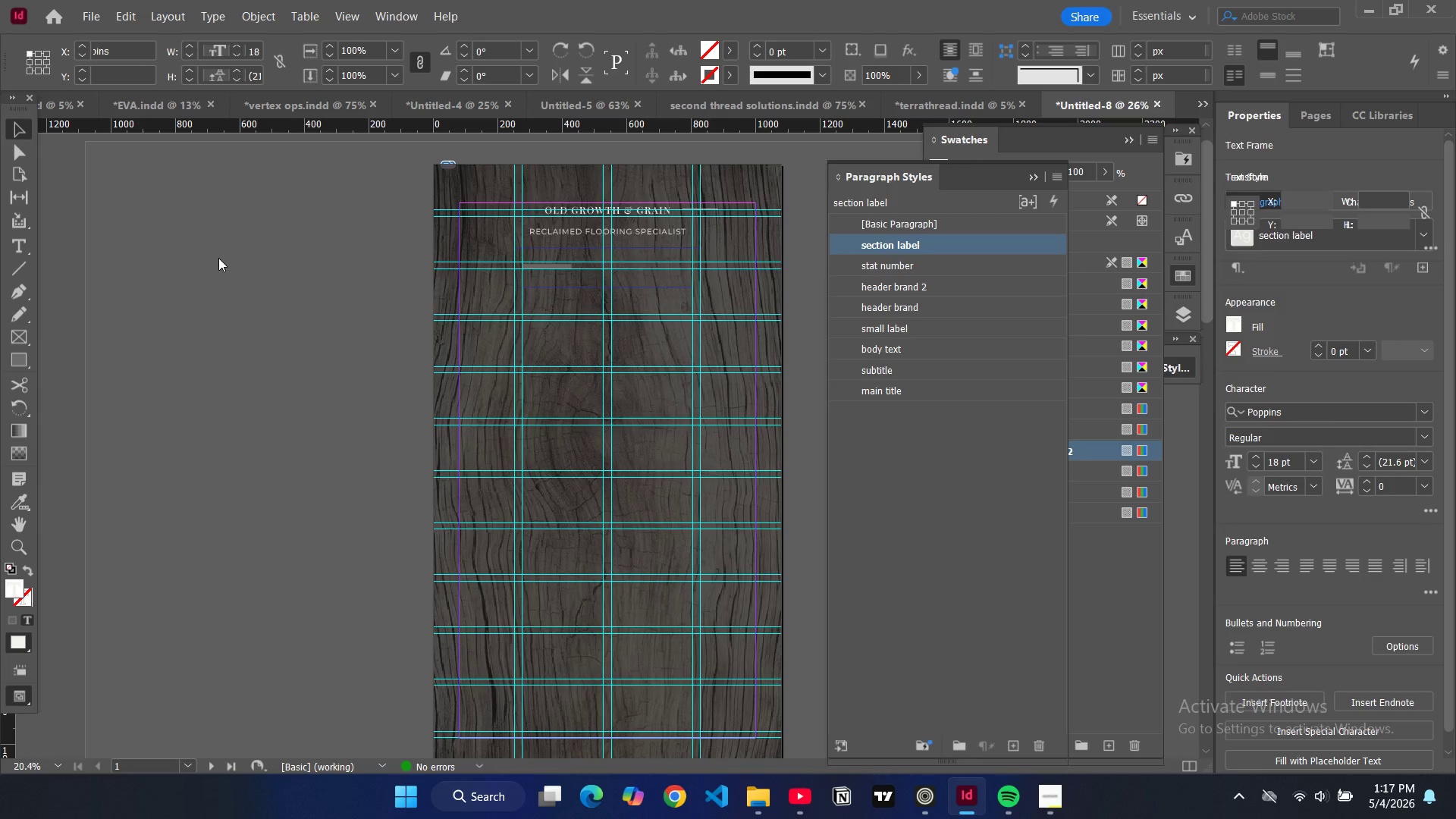 
left_click([218, 258])
 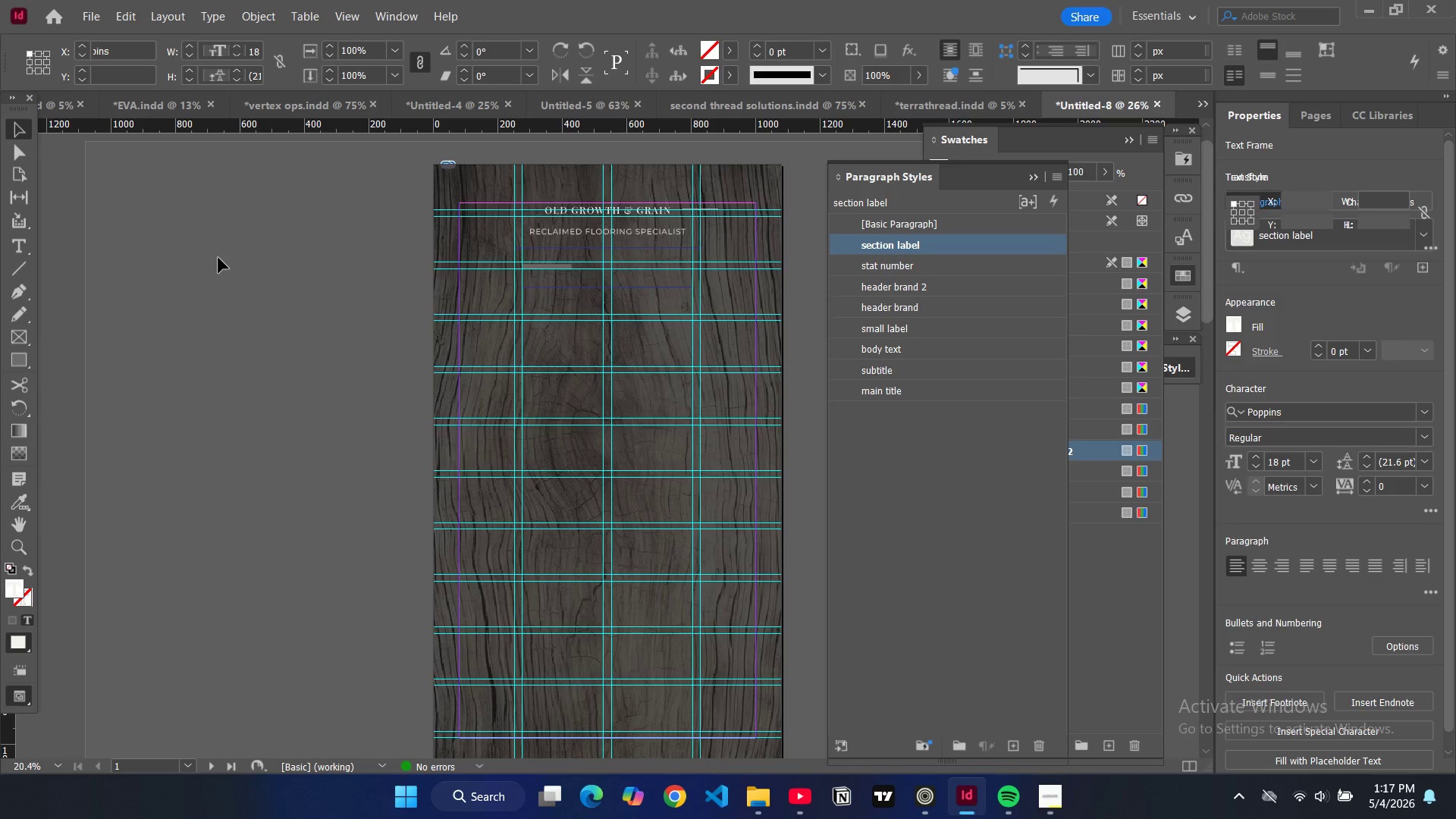 
key(W)
 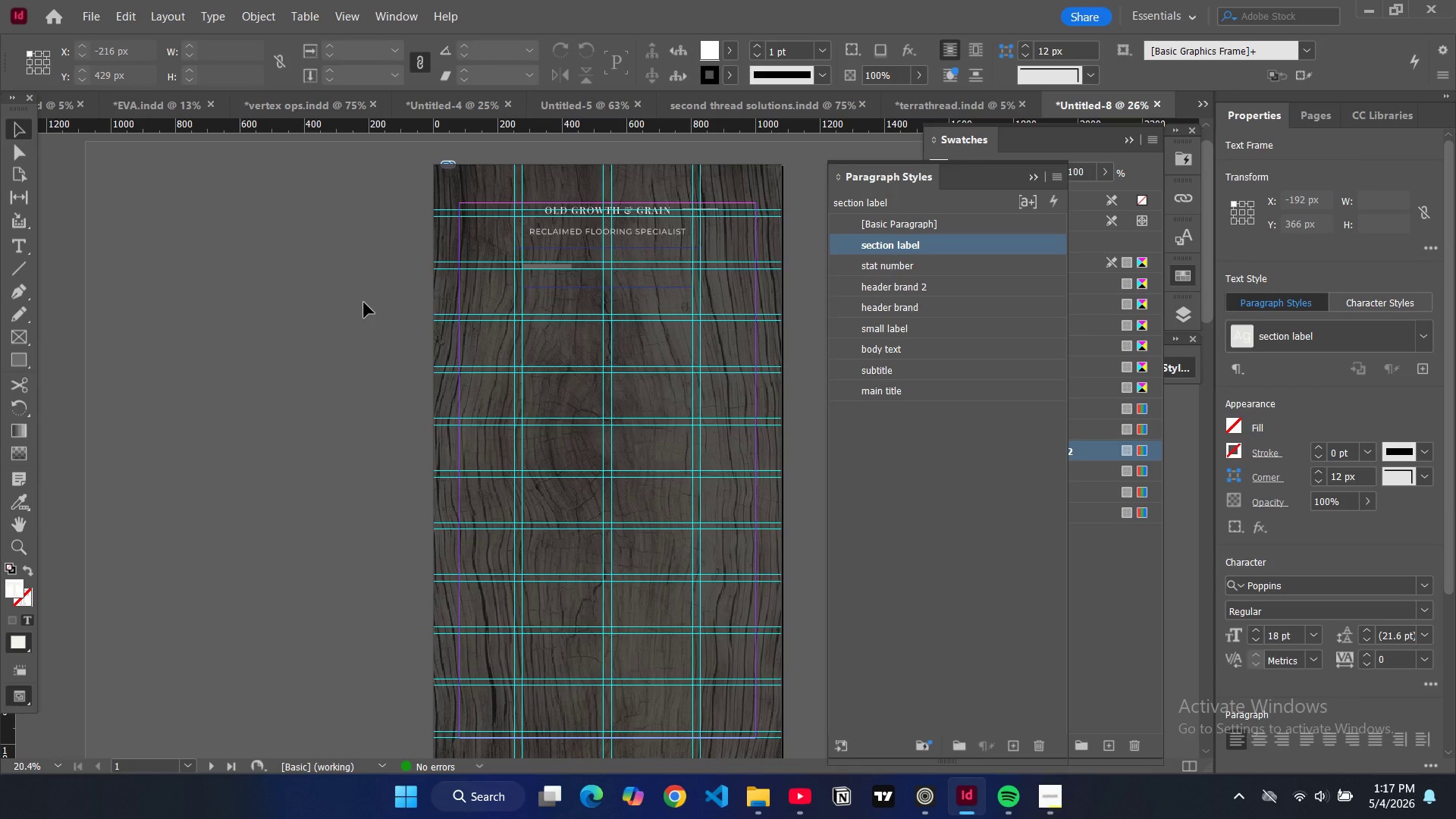 
left_click([364, 303])
 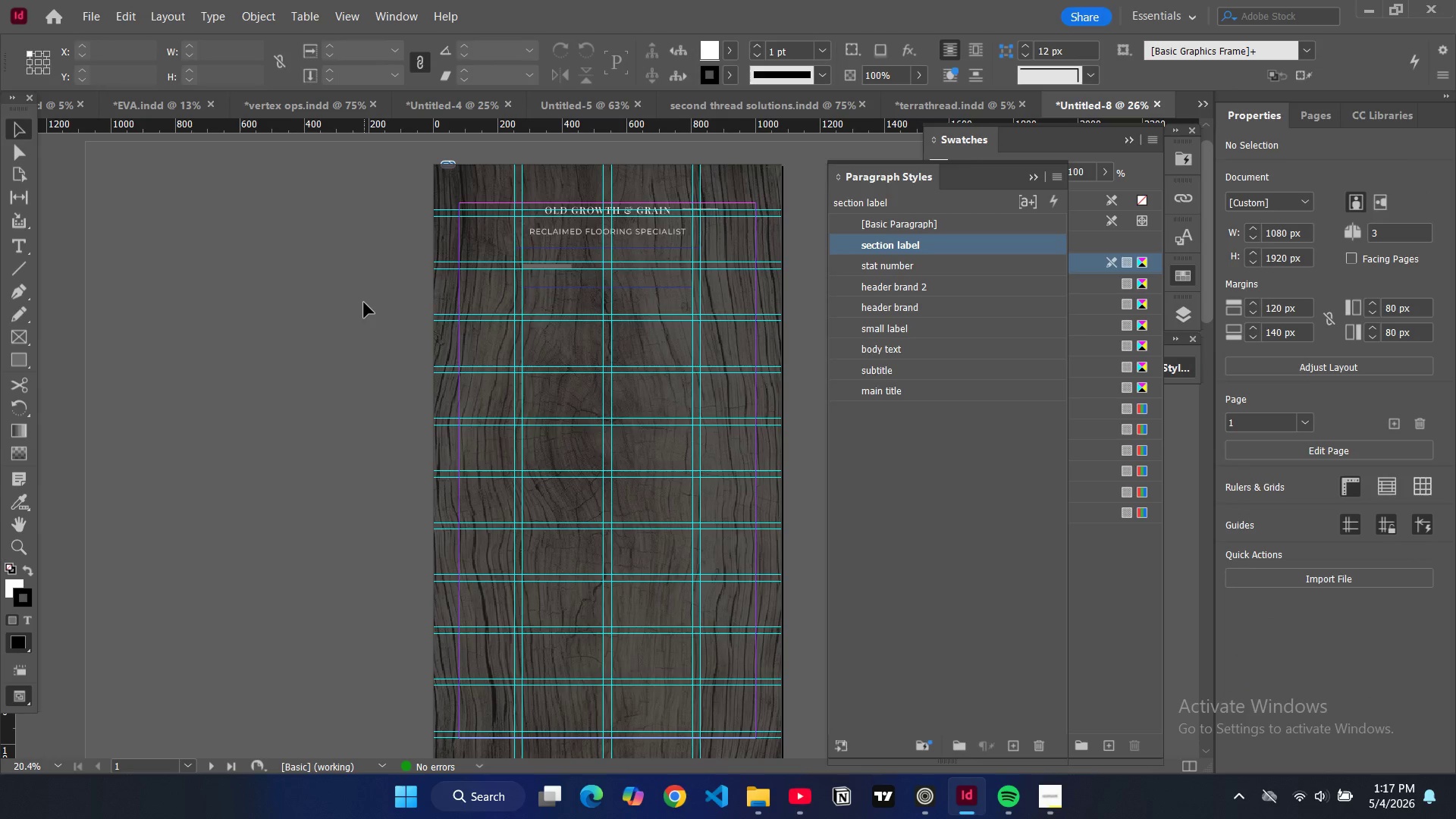 
key(W)
 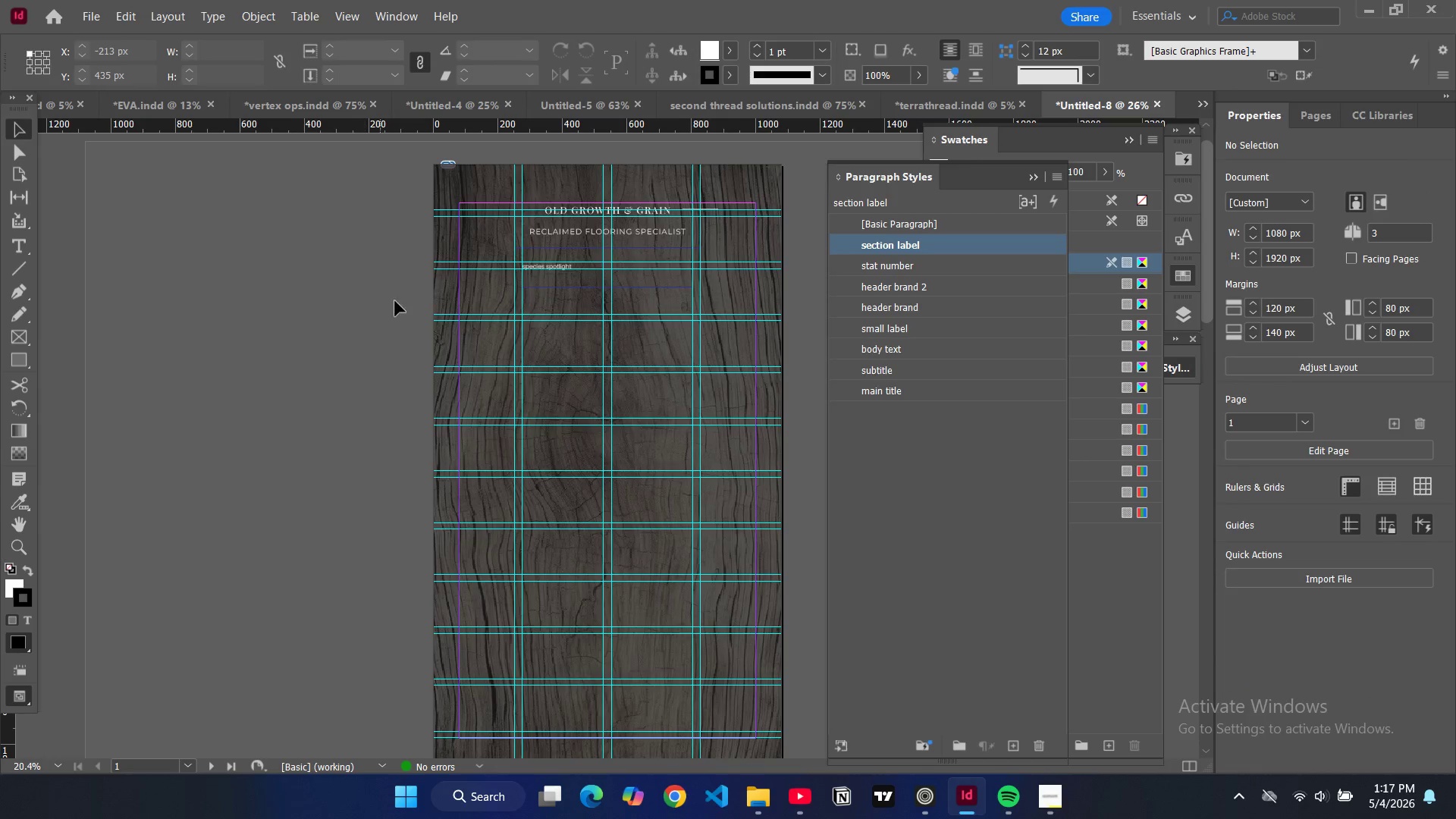 
type(ww)
 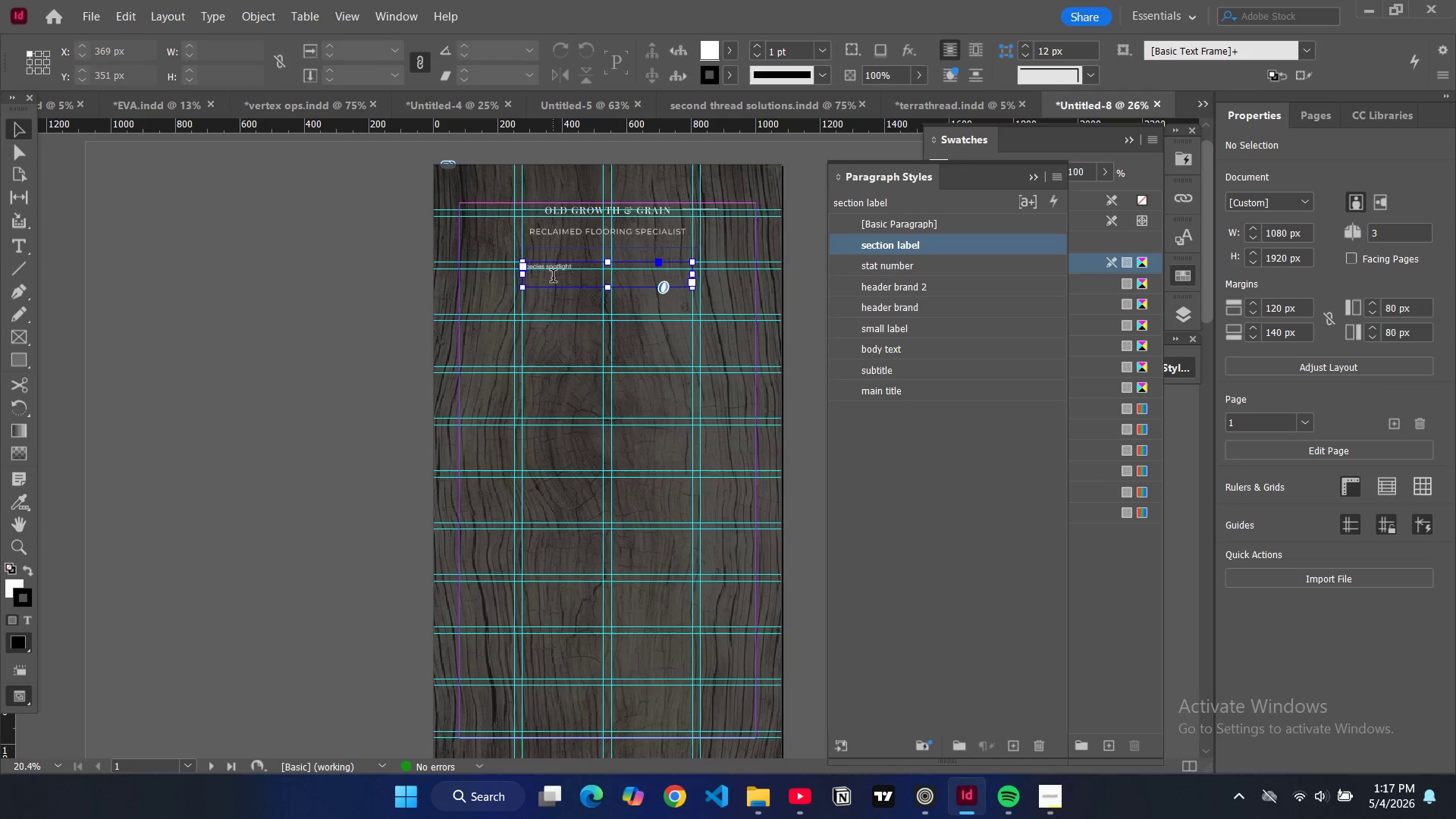 
double_click([553, 278])
 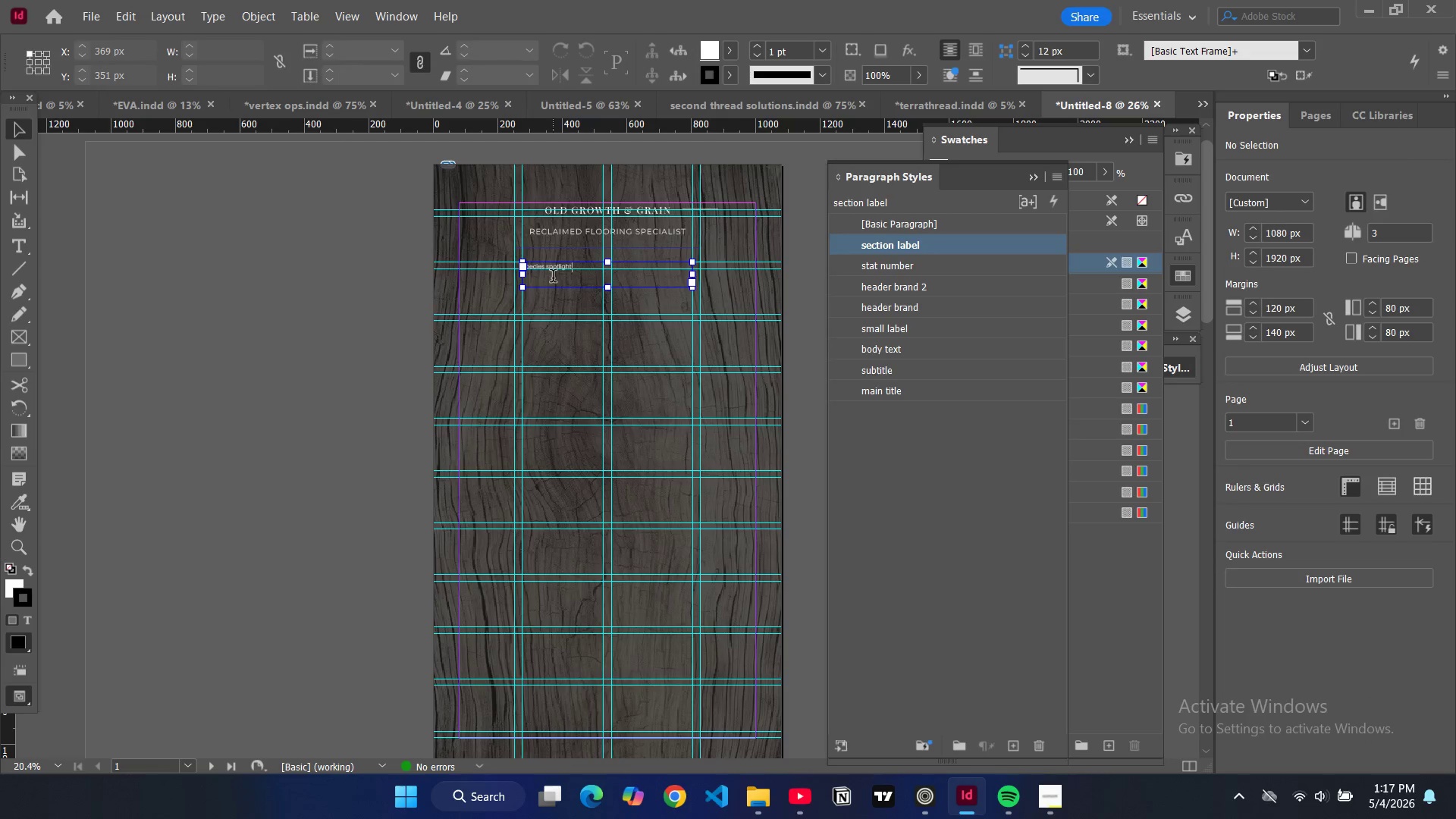 
key(Control+A)
 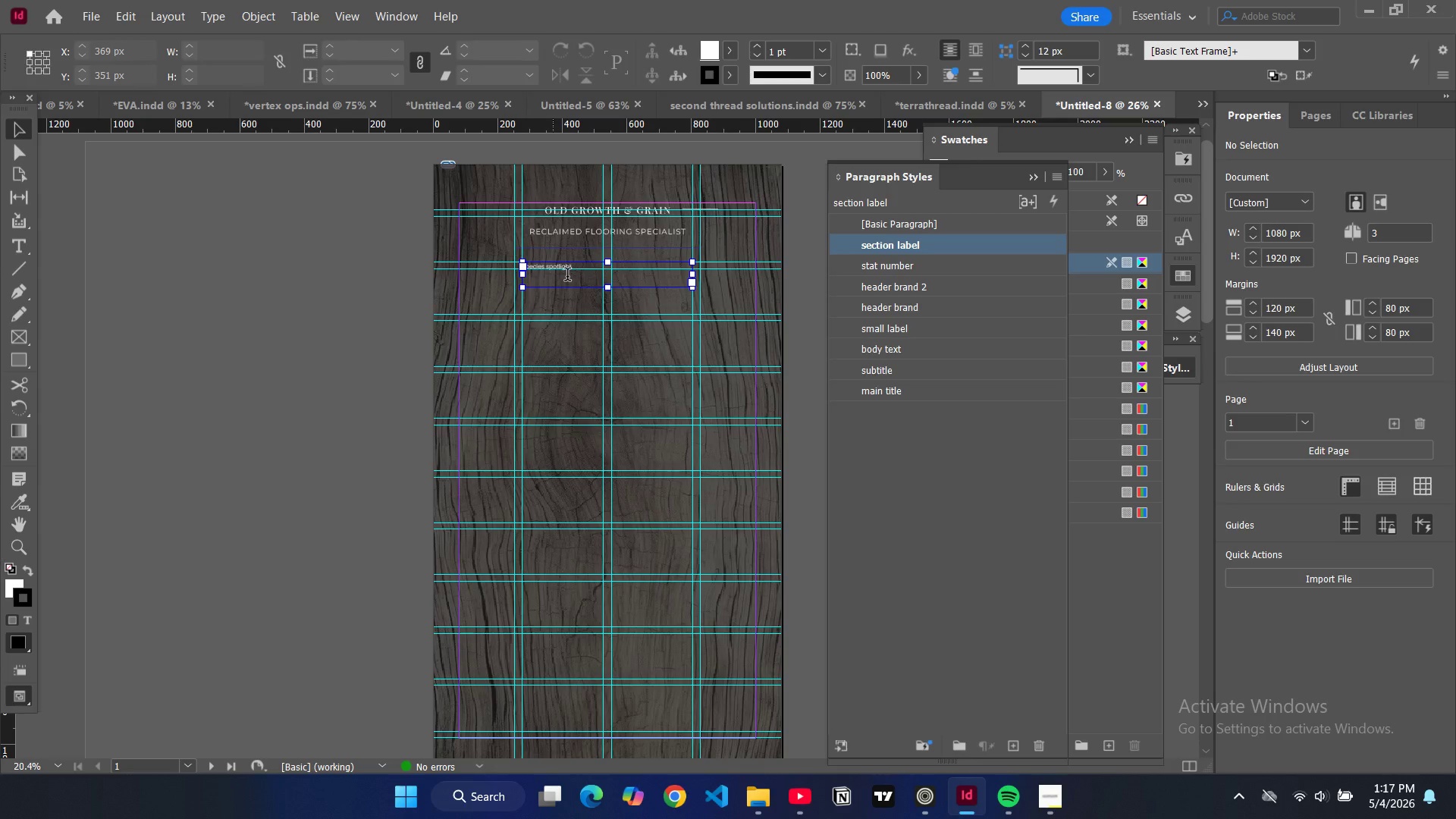 
key(Control+ControlLeft)
 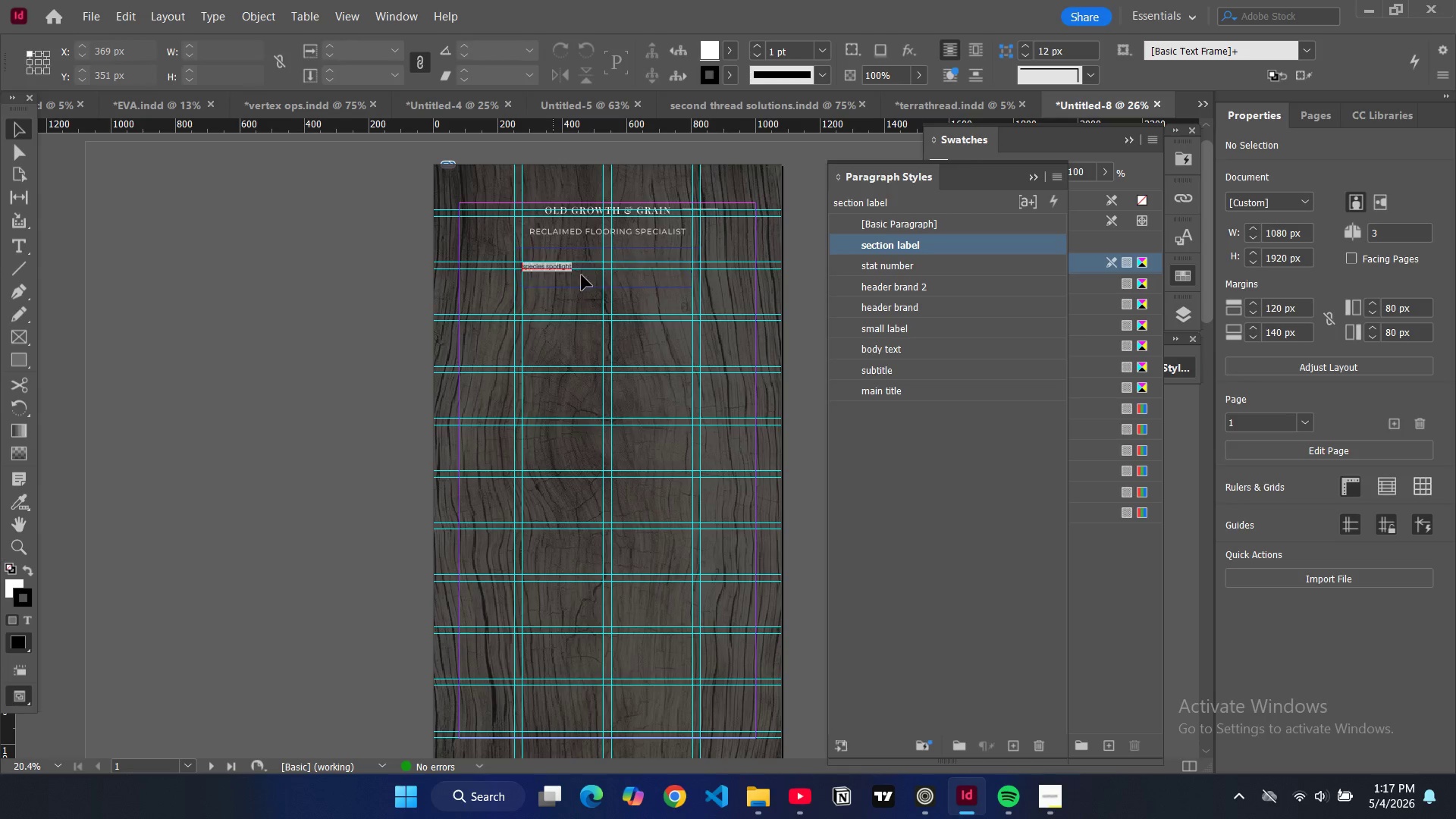 
key(Control+ControlLeft)
 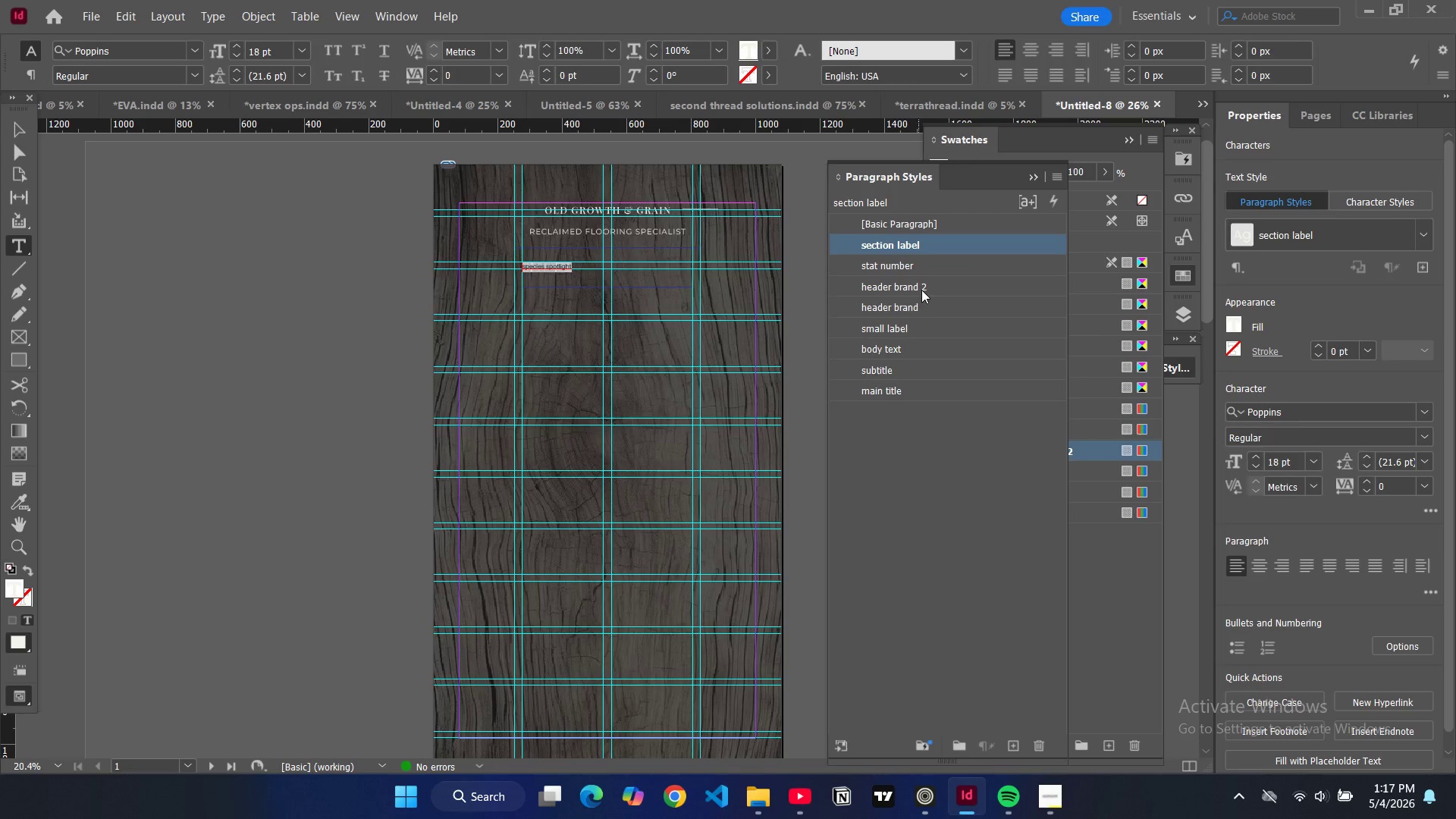 
left_click([923, 289])
 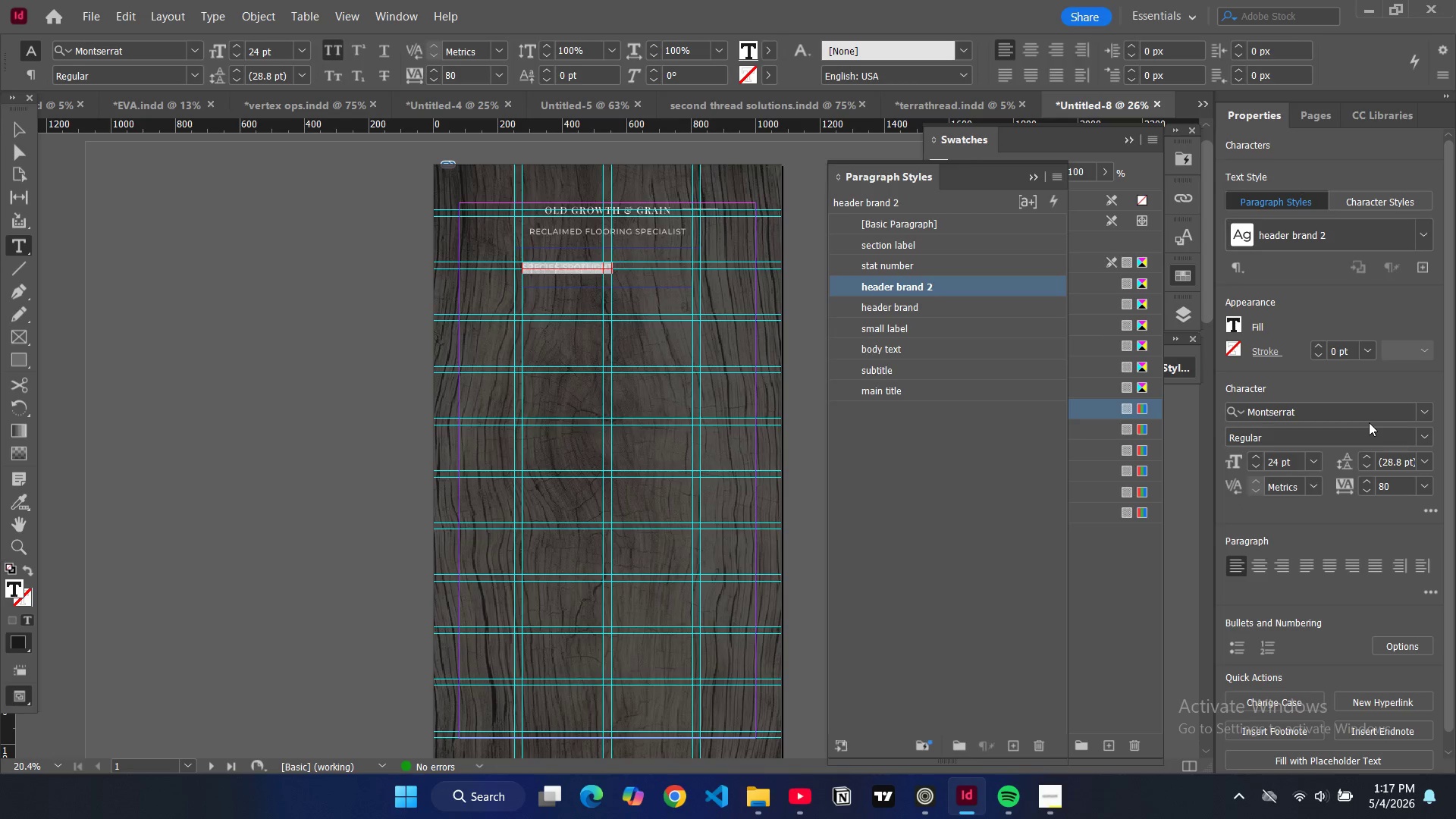 
double_click([1233, 323])
 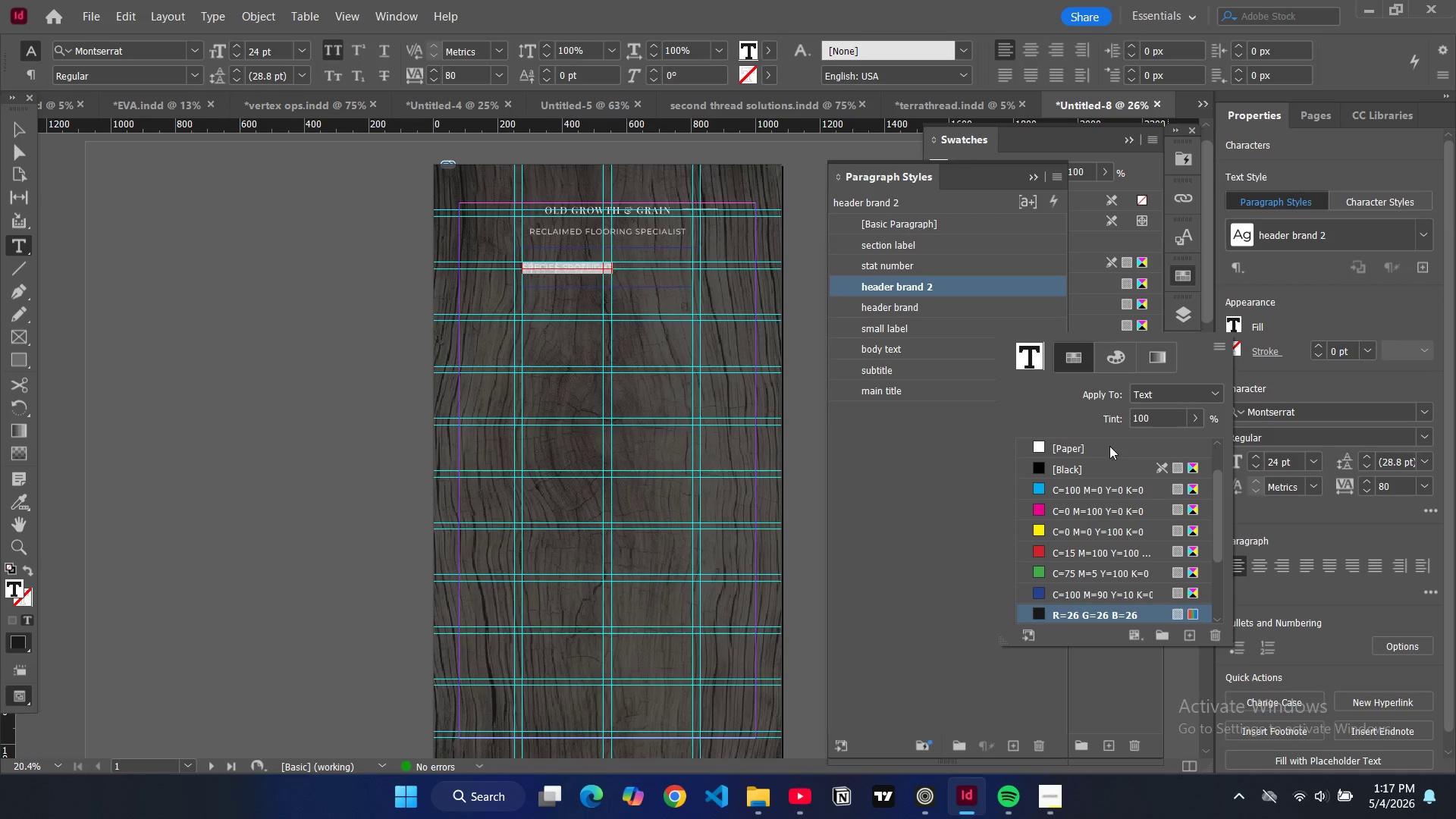 
scroll: coordinate [1057, 522], scroll_direction: down, amount: 9.0
 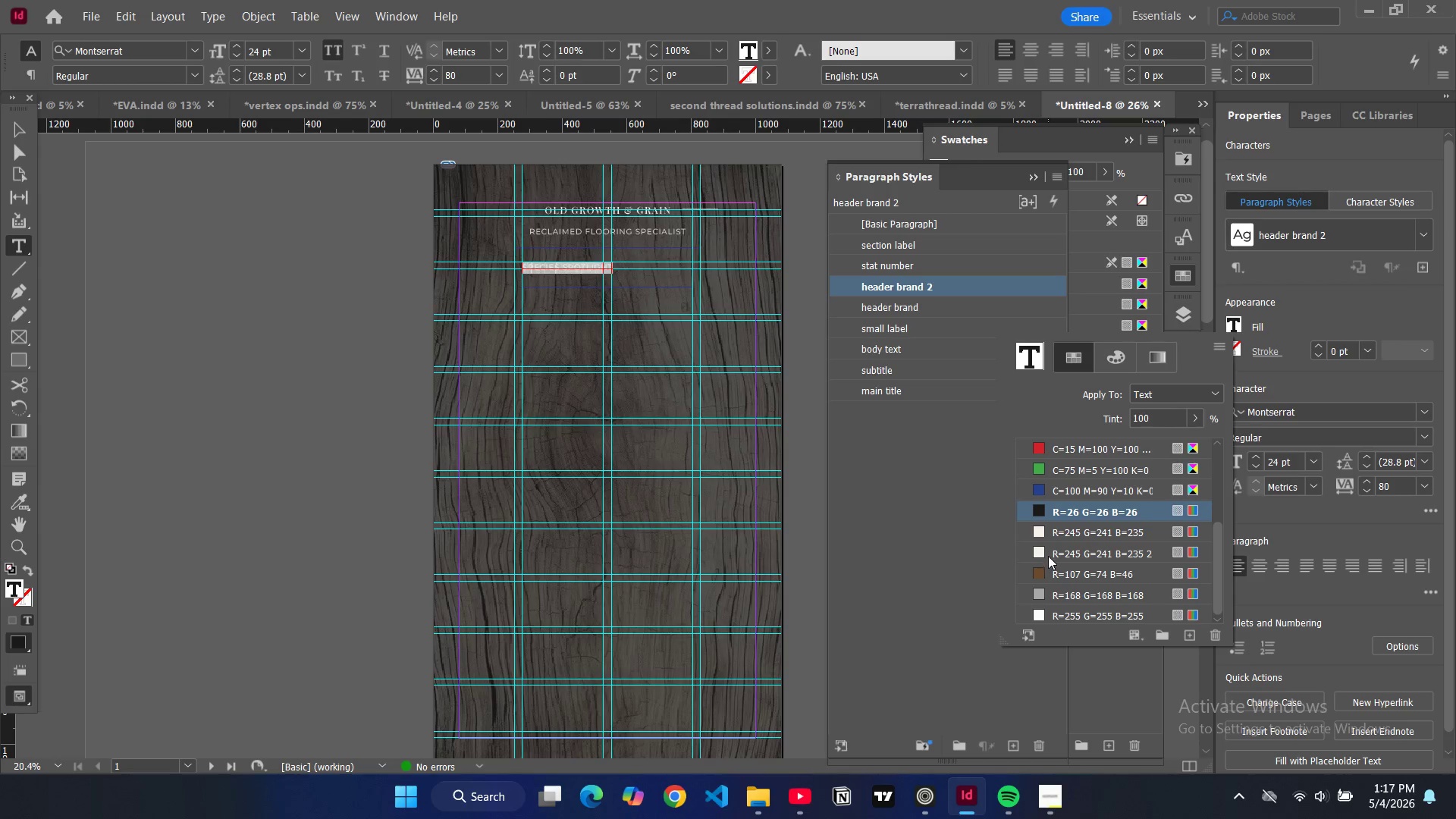 
left_click([1040, 554])
 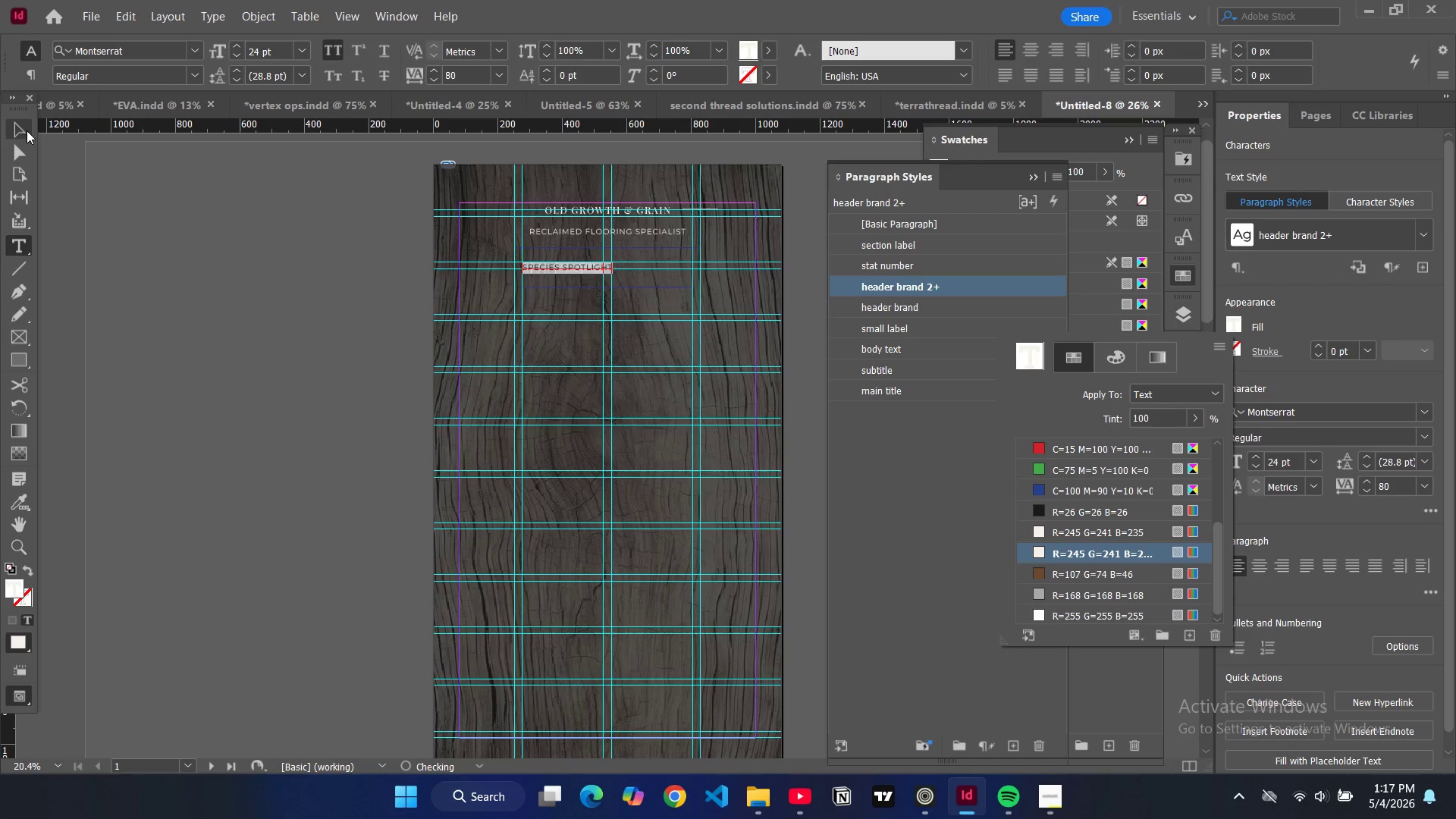 
left_click([18, 130])
 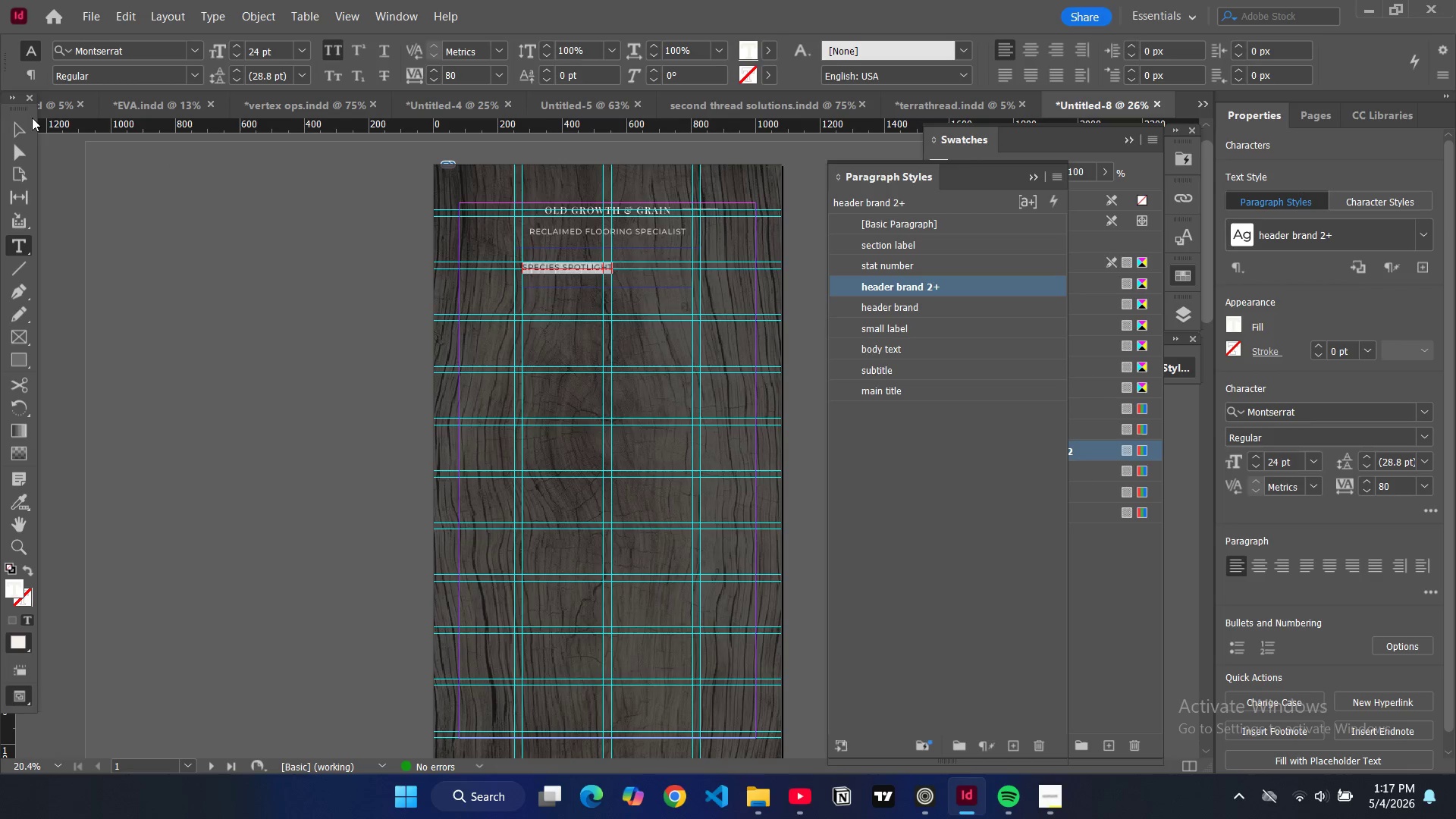 
left_click([27, 130])
 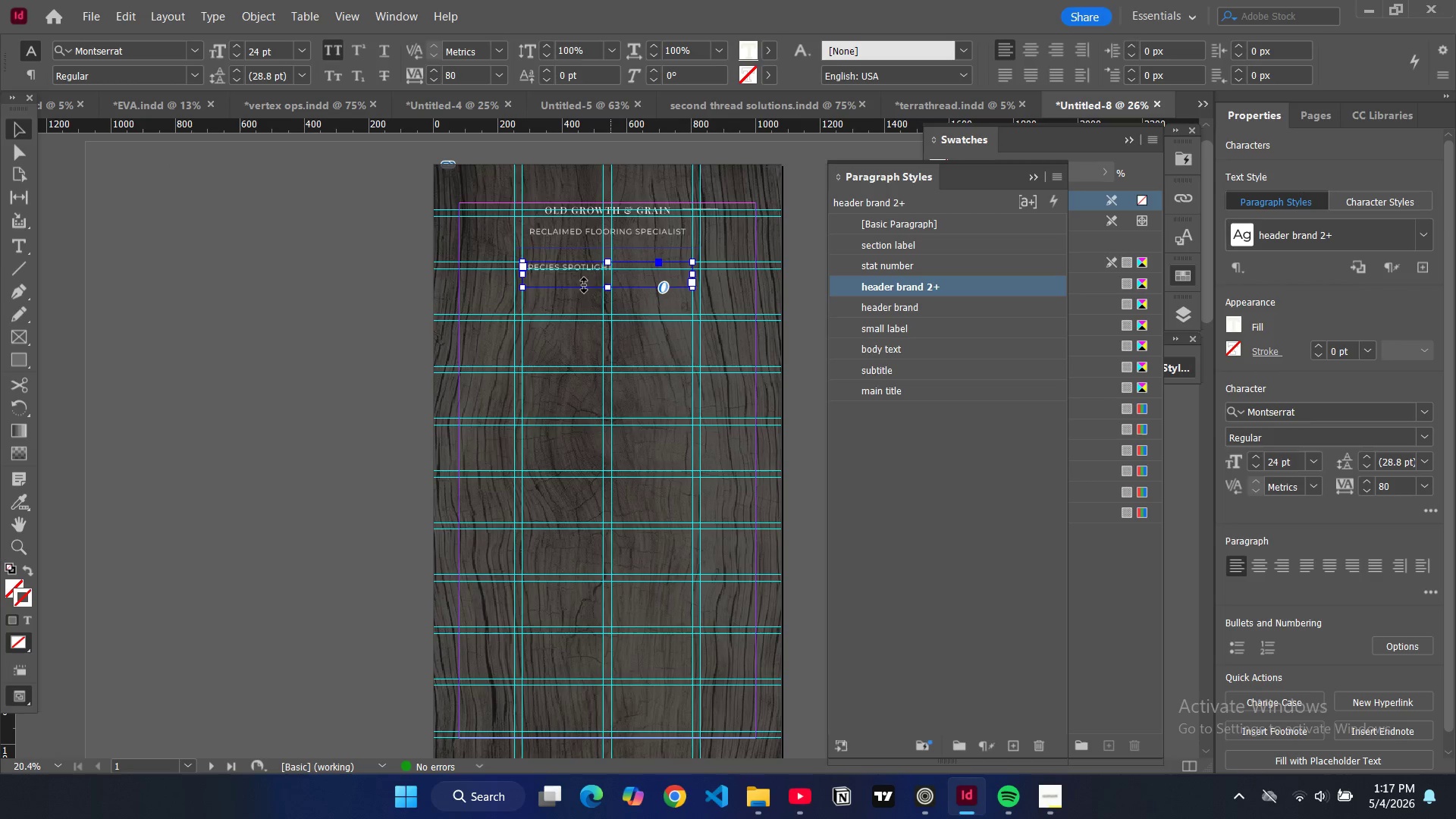 
key(Control+Shift+C)
 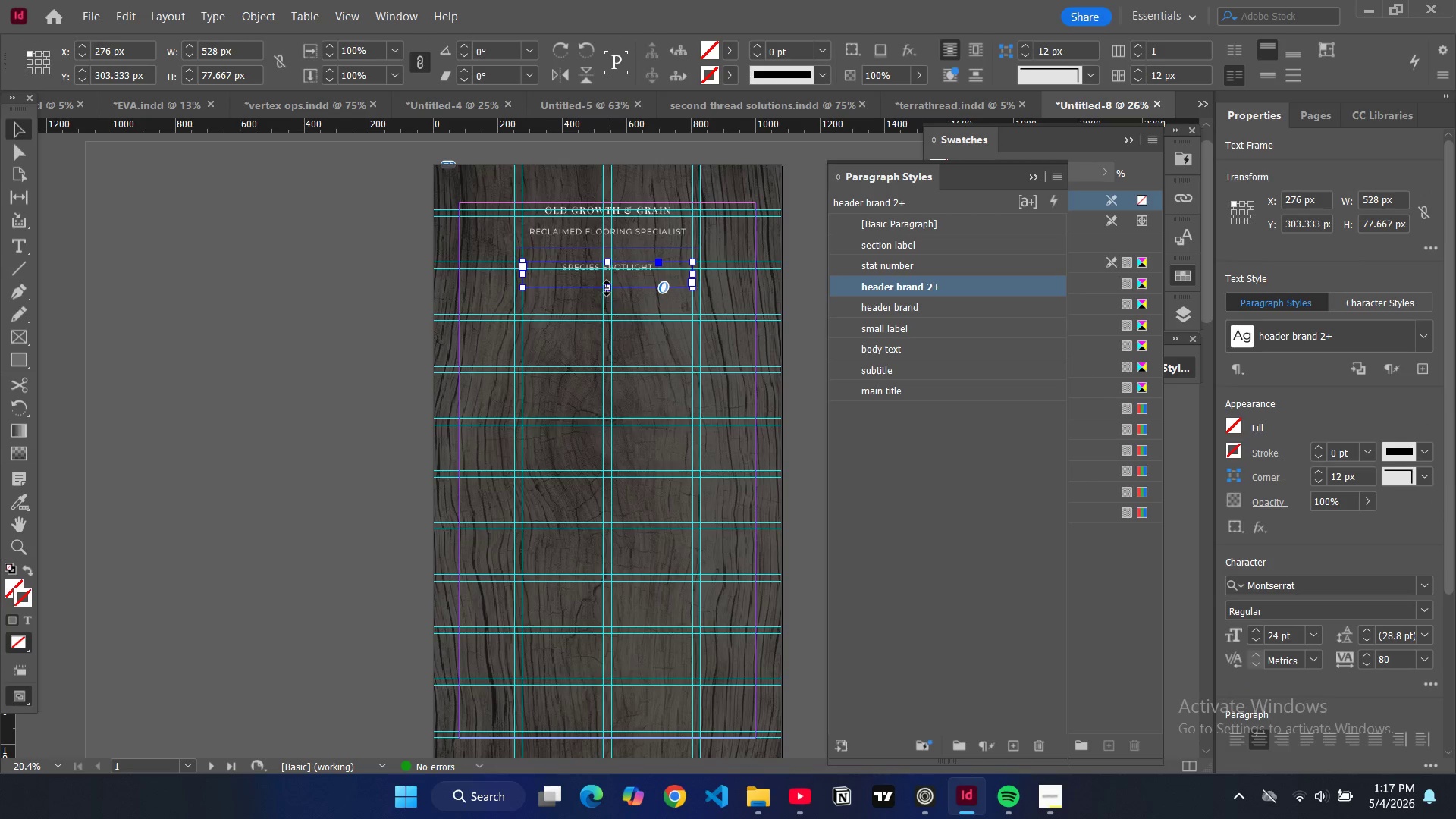 
left_click_drag(start_coordinate=[607, 288], to_coordinate=[609, 274])
 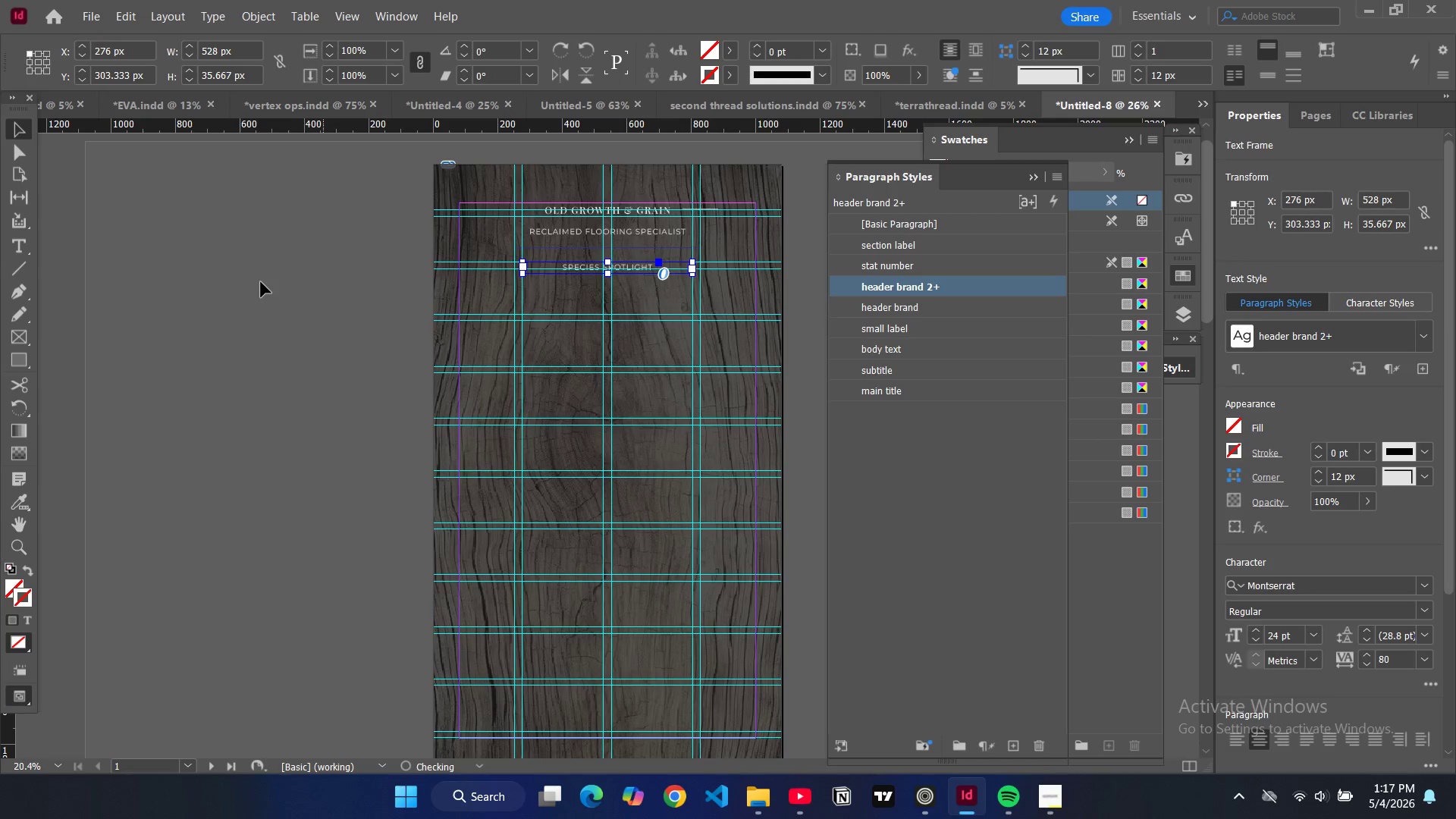 
left_click([261, 282])
 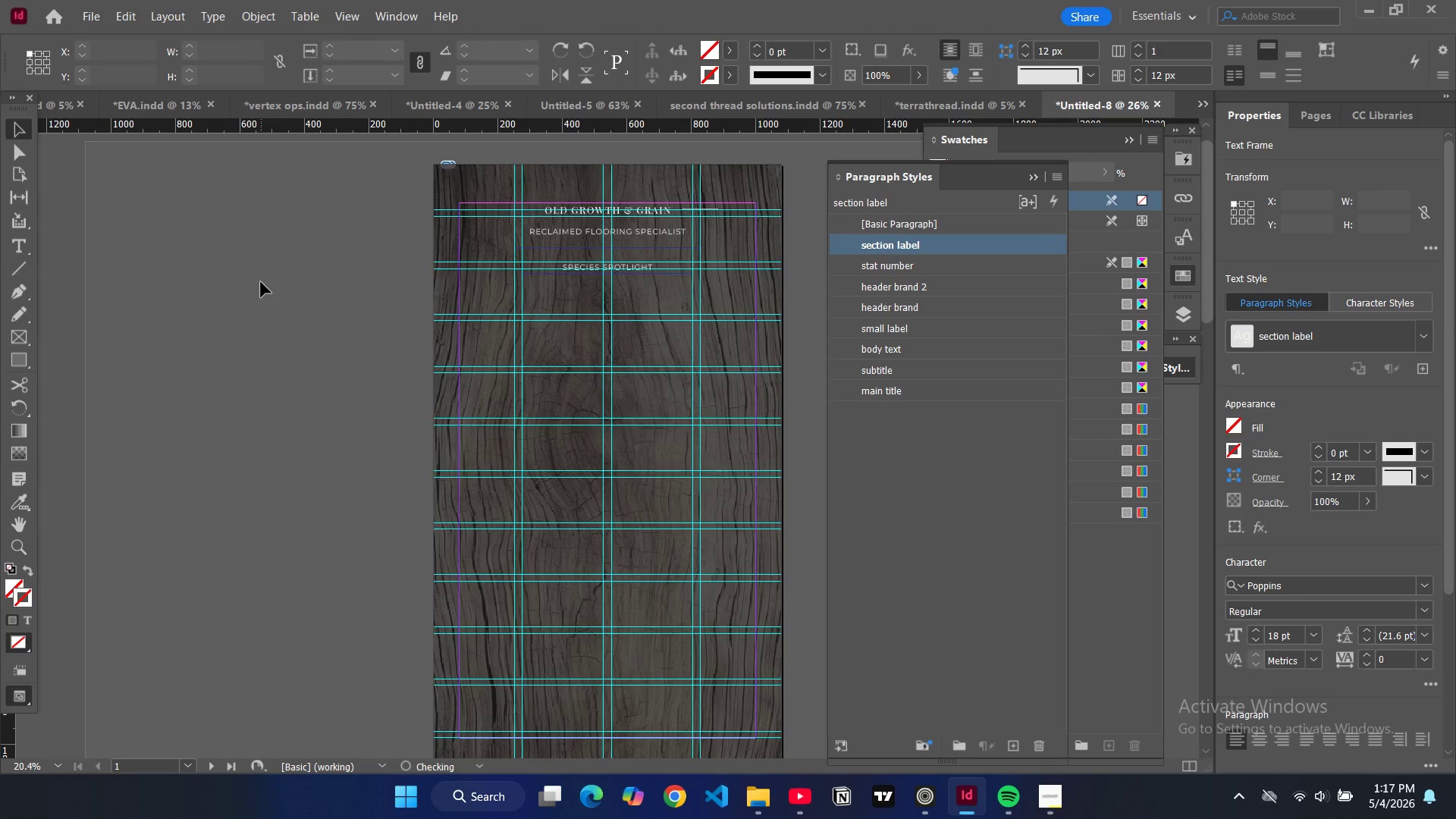 
key(W)
 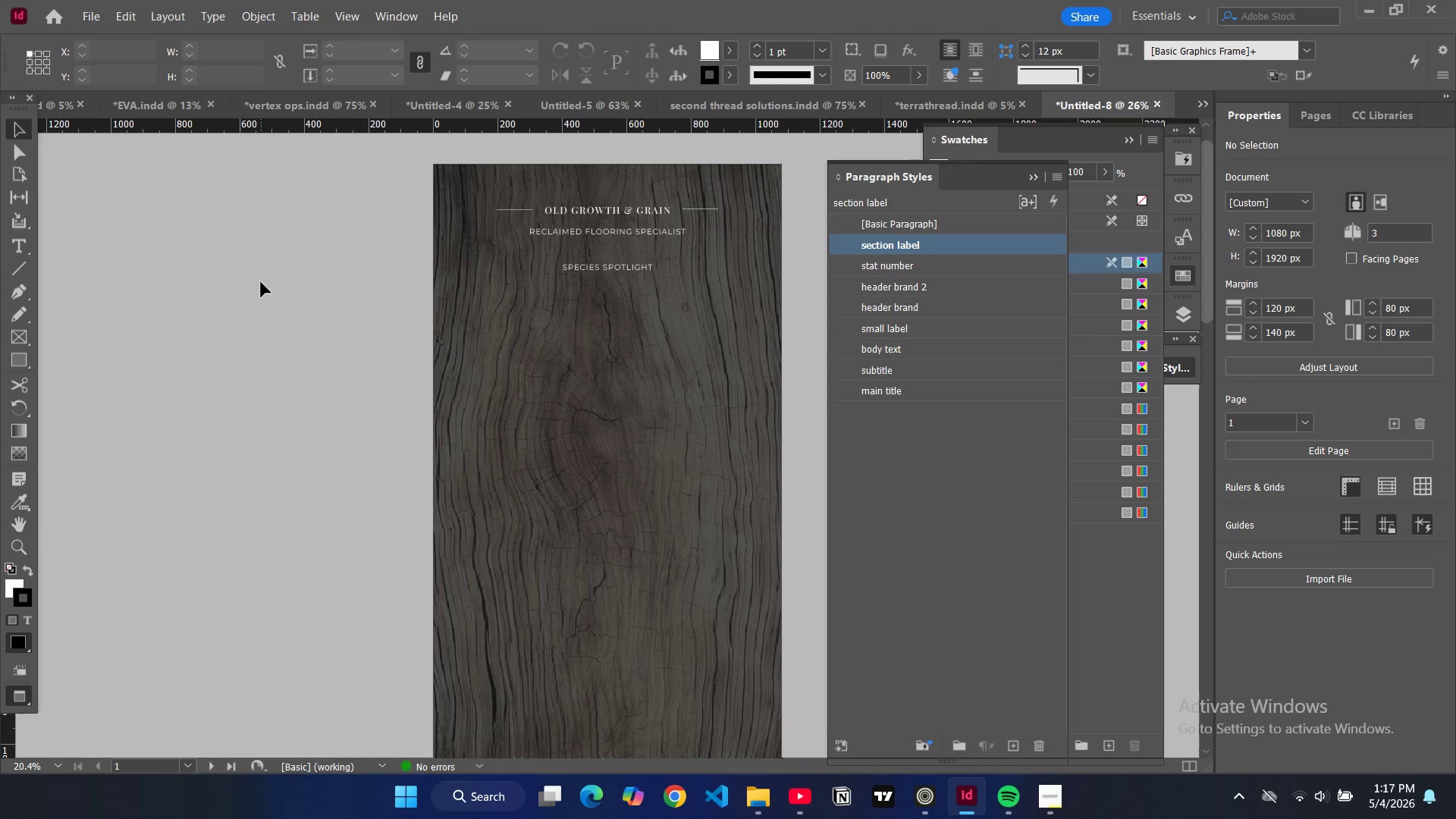 
wait(18.69)
 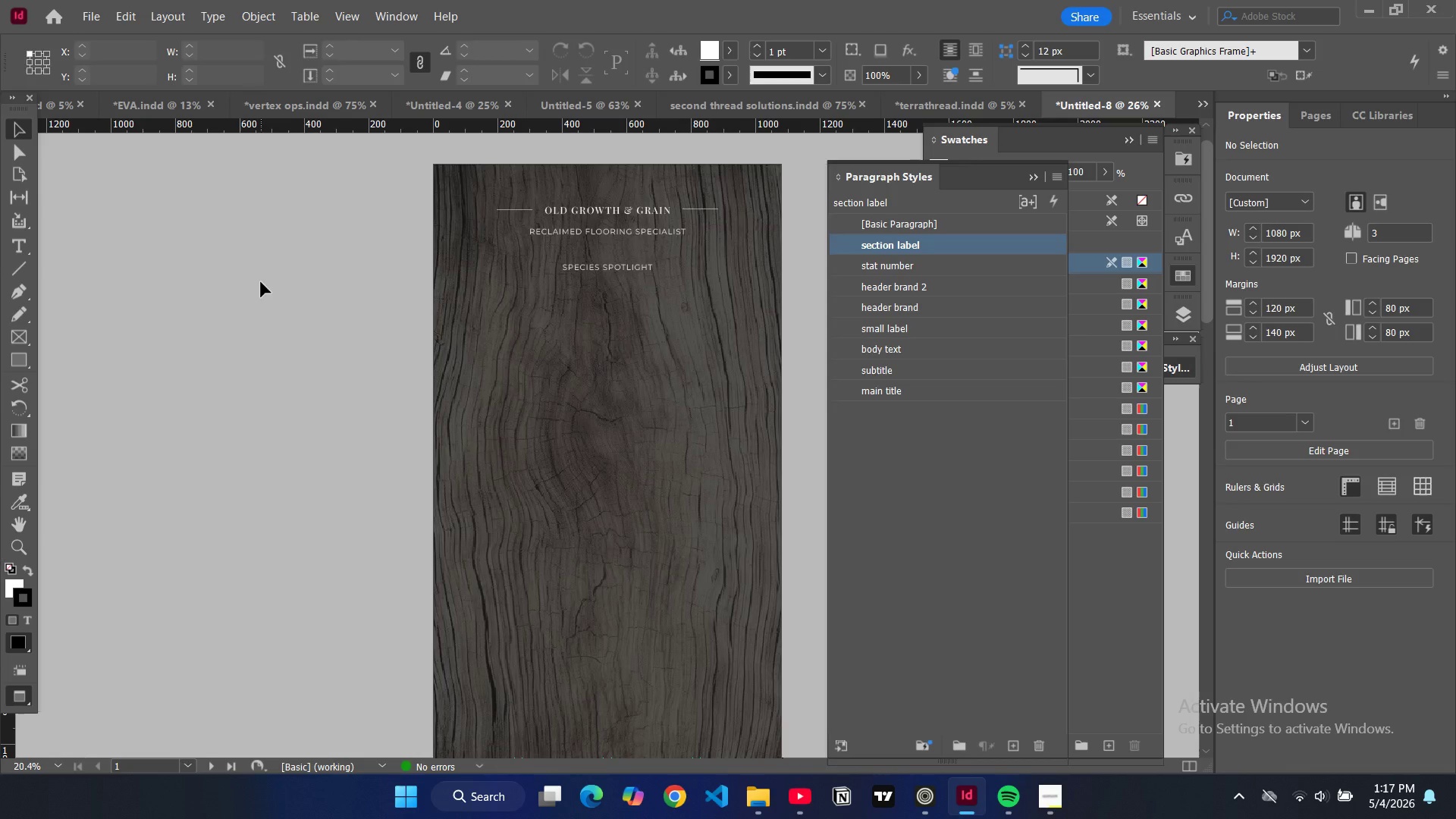 
left_click([1134, 617])
 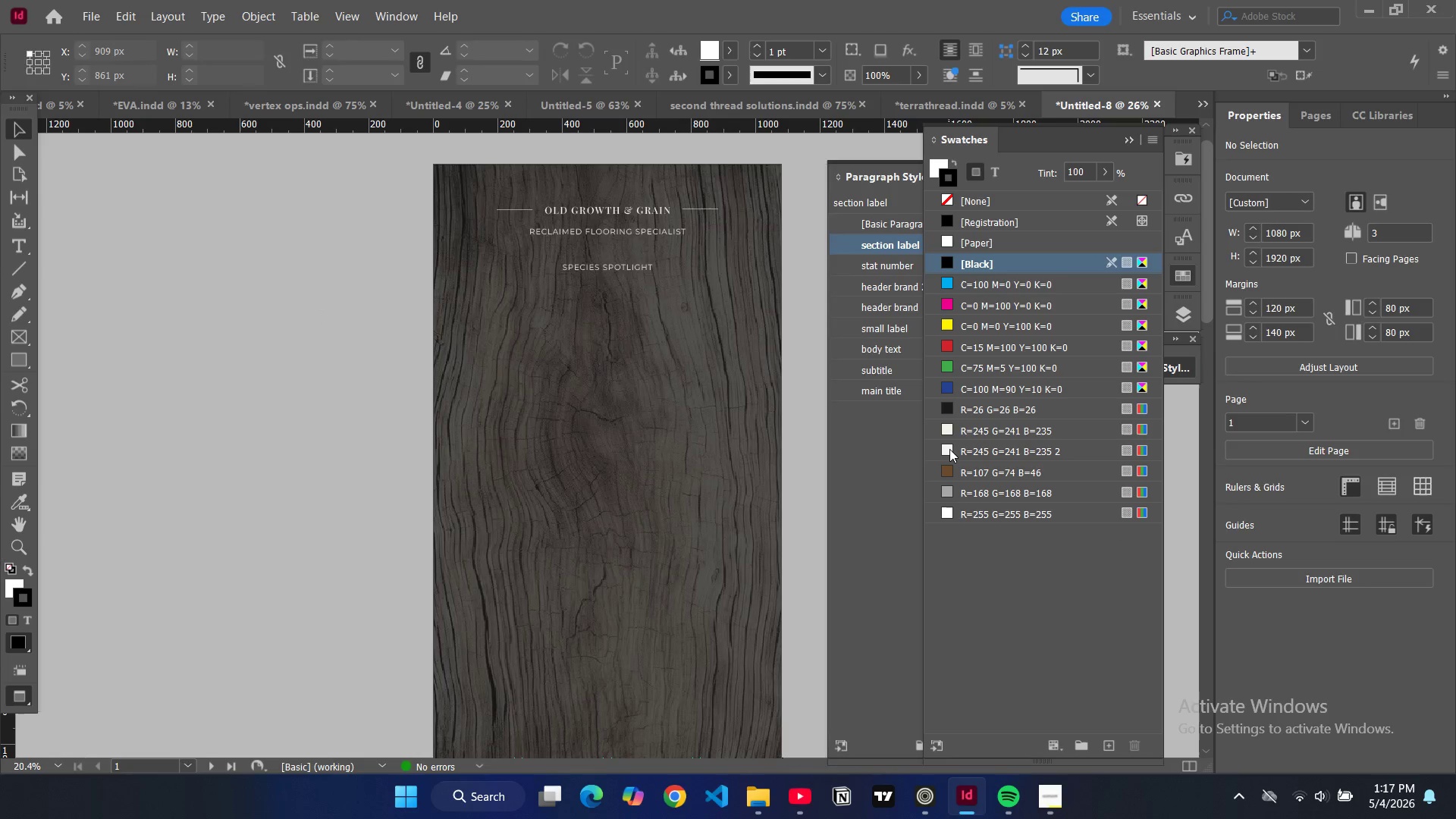 
left_click([949, 449])
 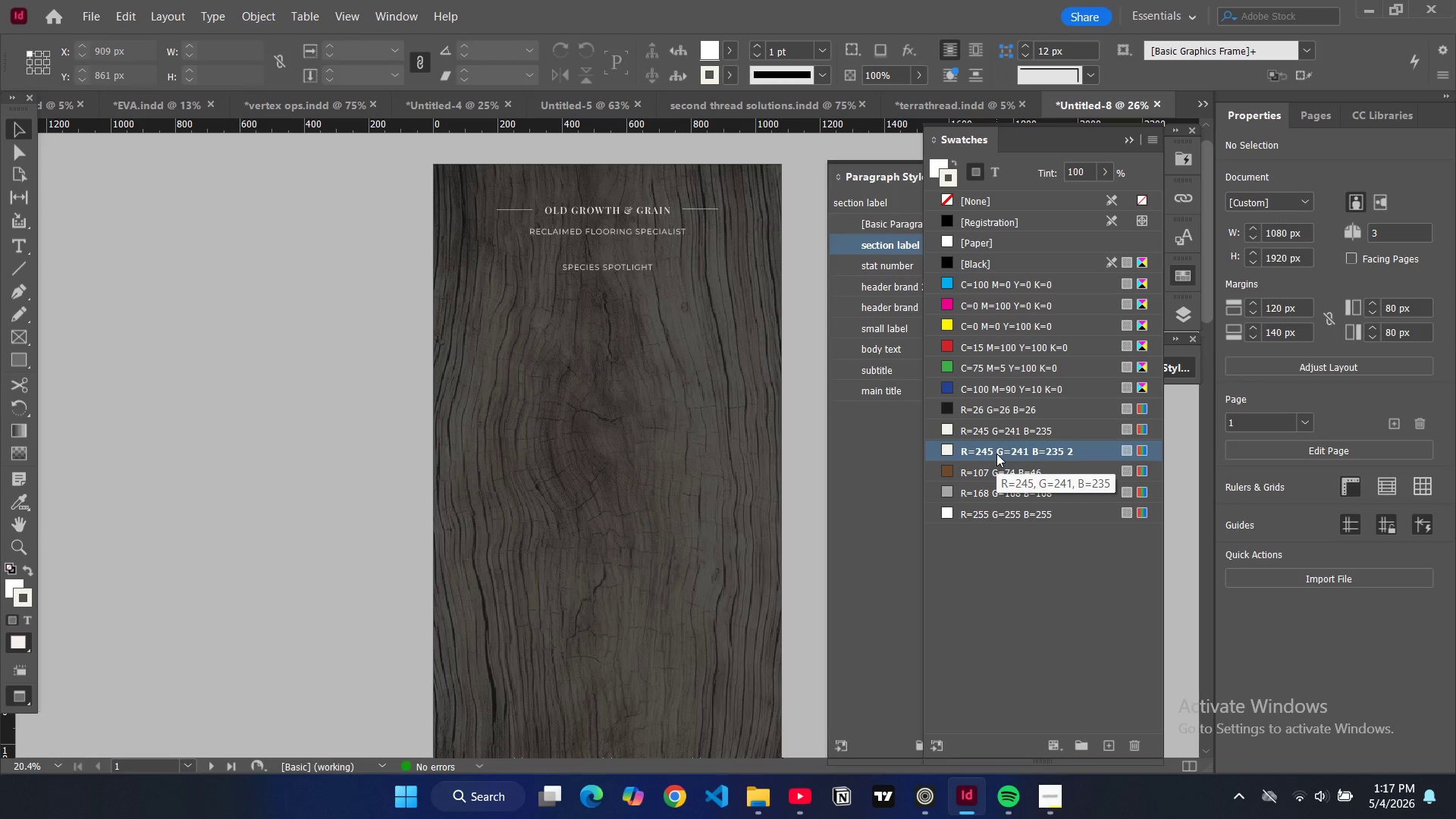 
left_click([996, 453])
 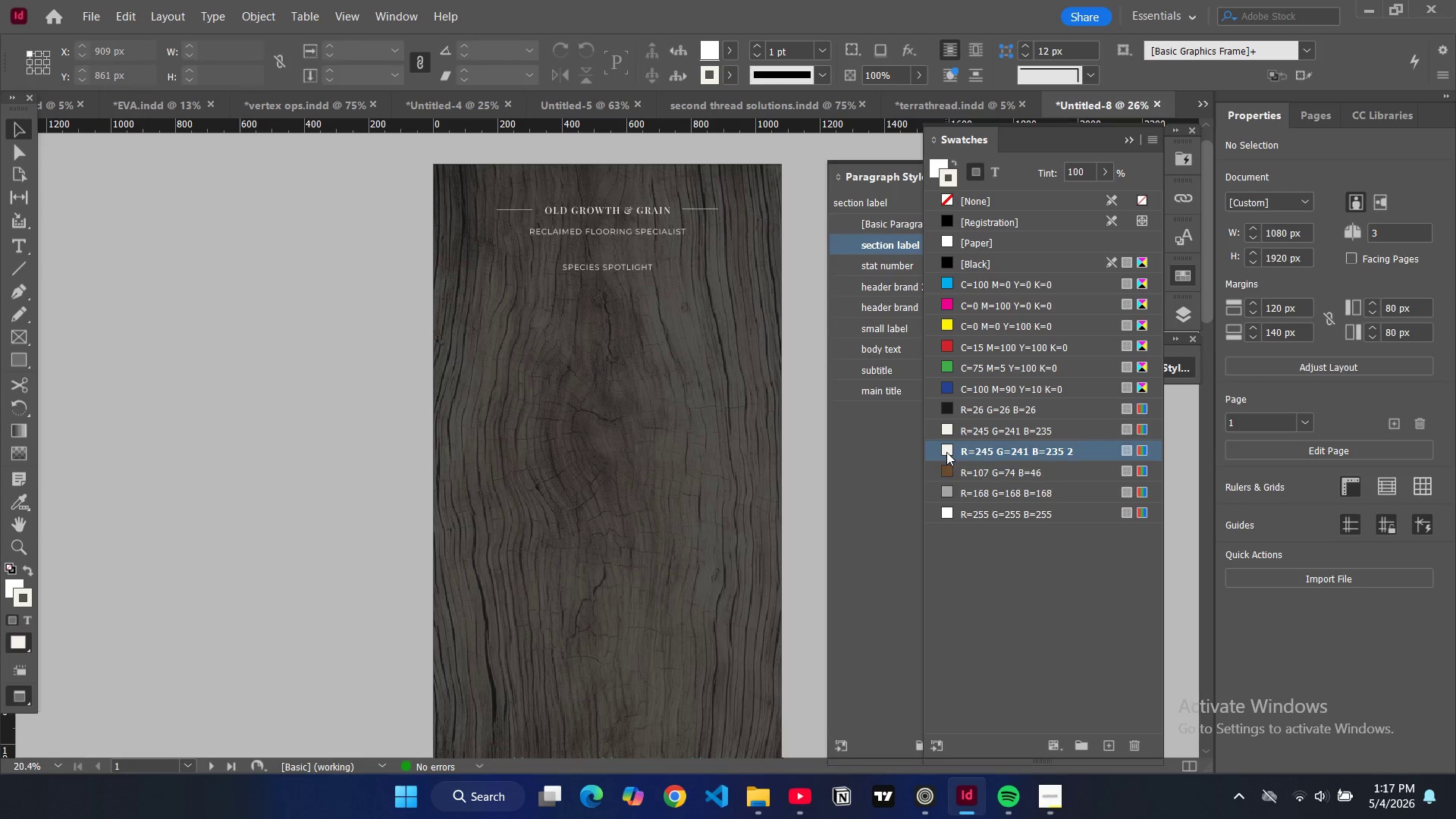 
double_click([946, 452])
 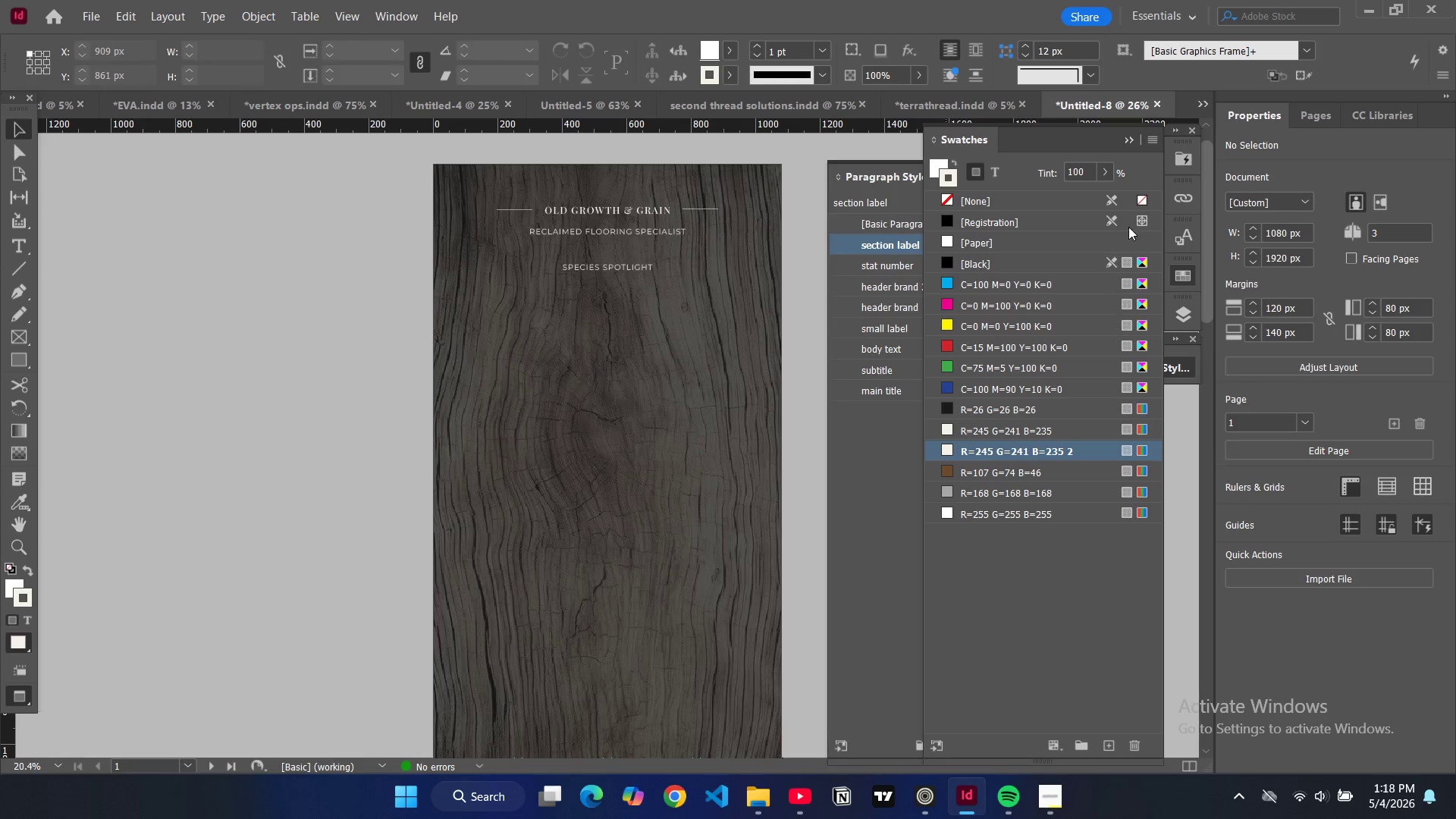 
left_click([1153, 137])
 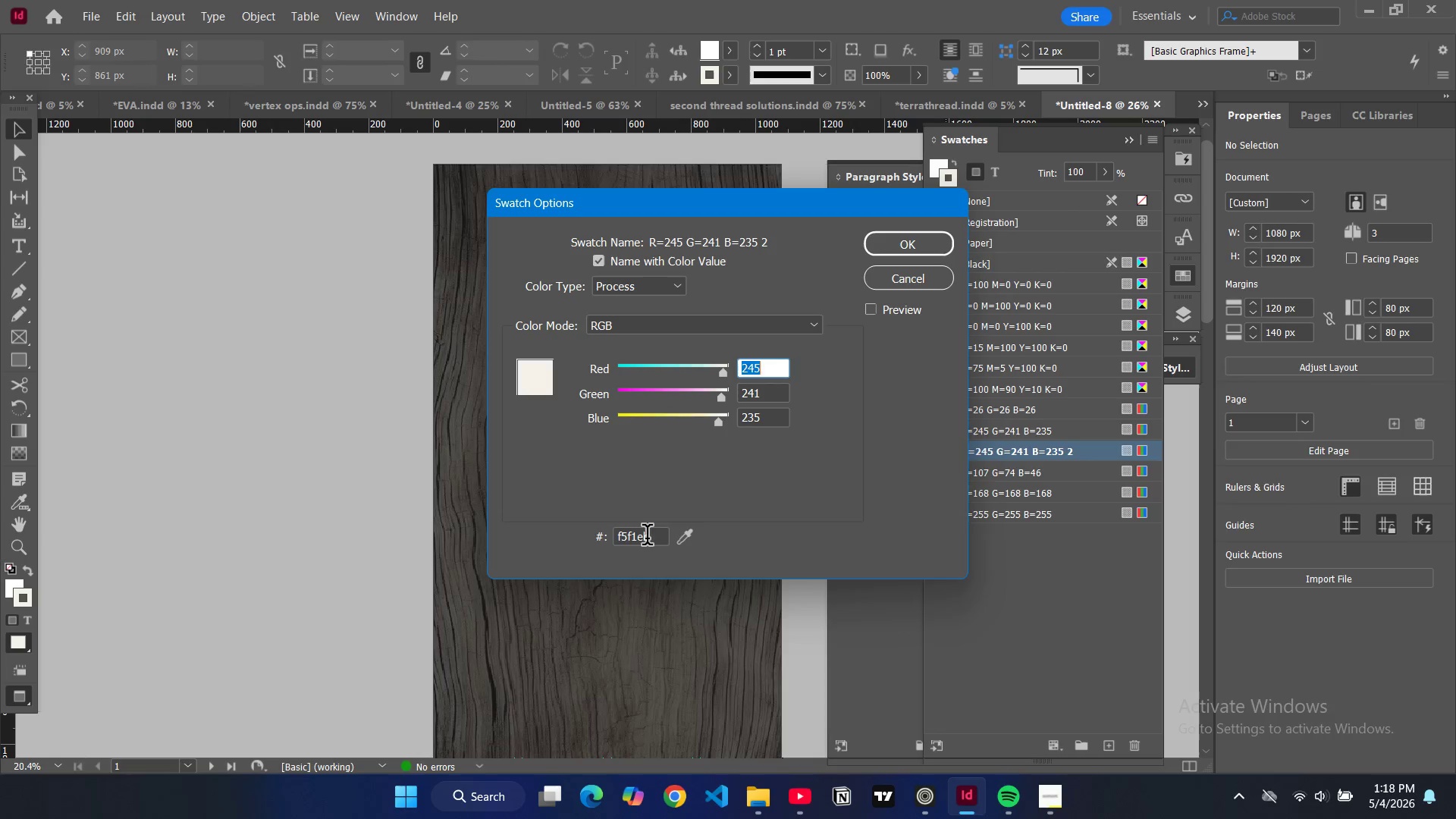 
double_click([646, 539])
 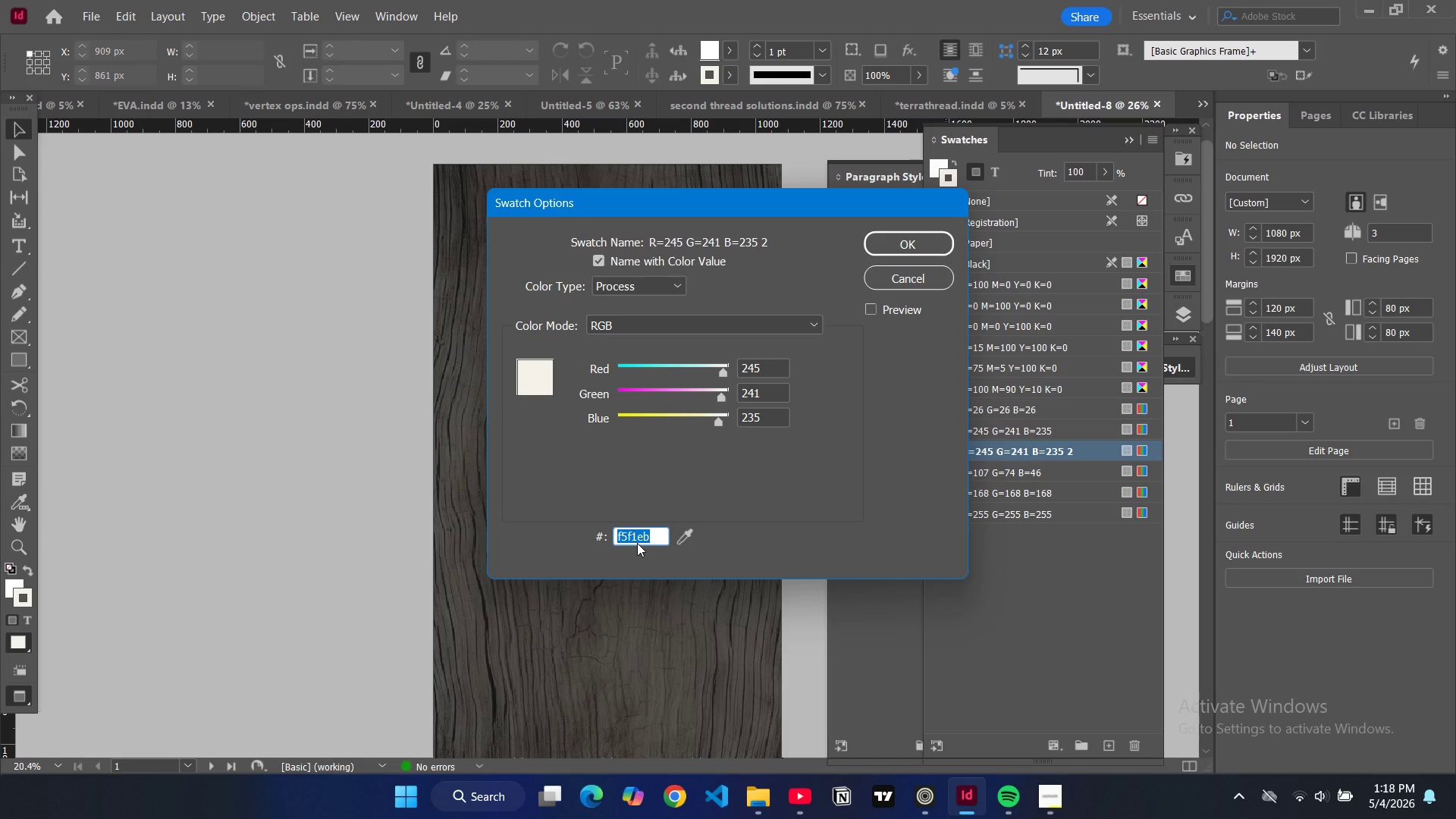 
type(c6a46c)
 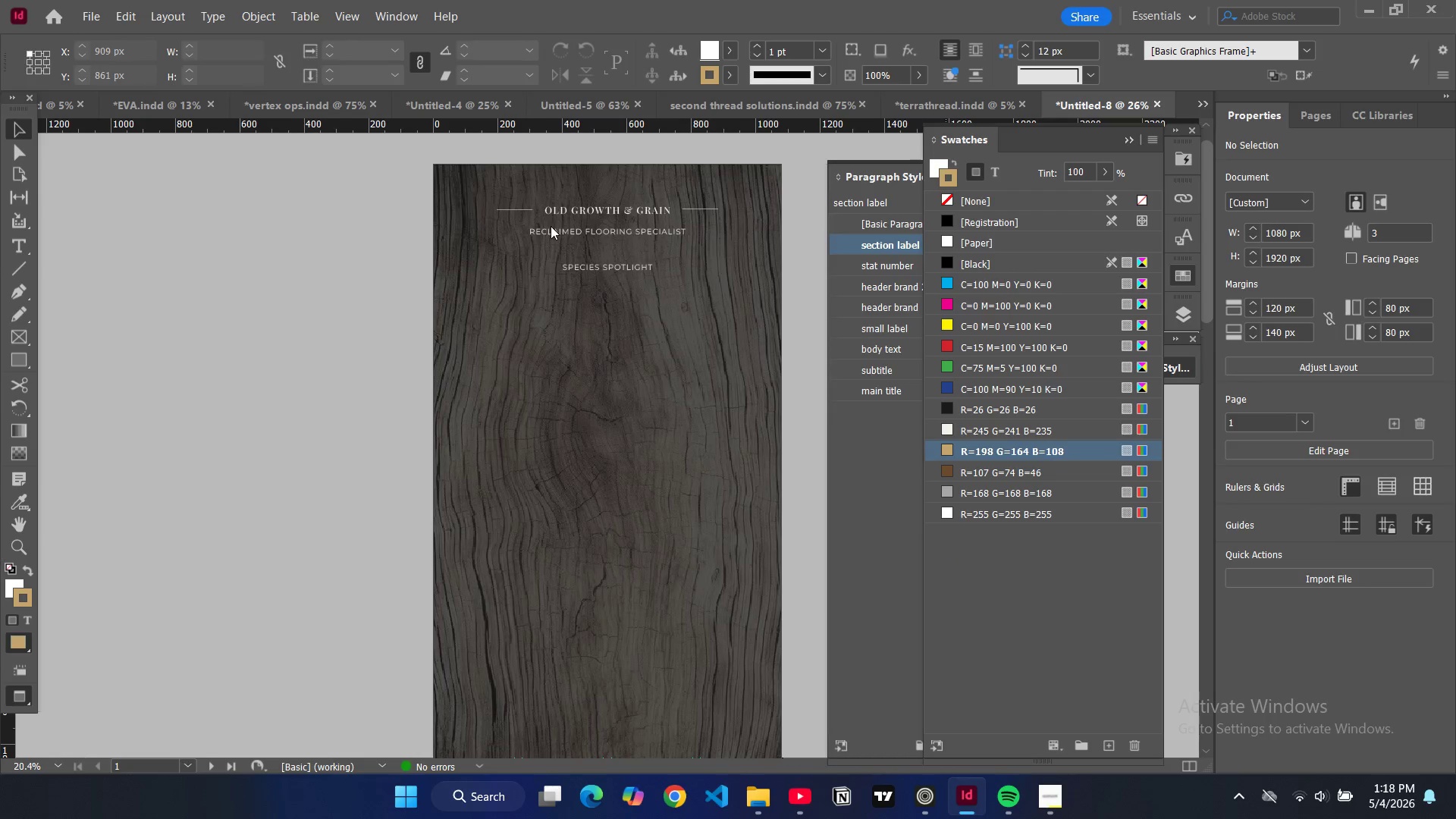 
double_click([584, 265])
 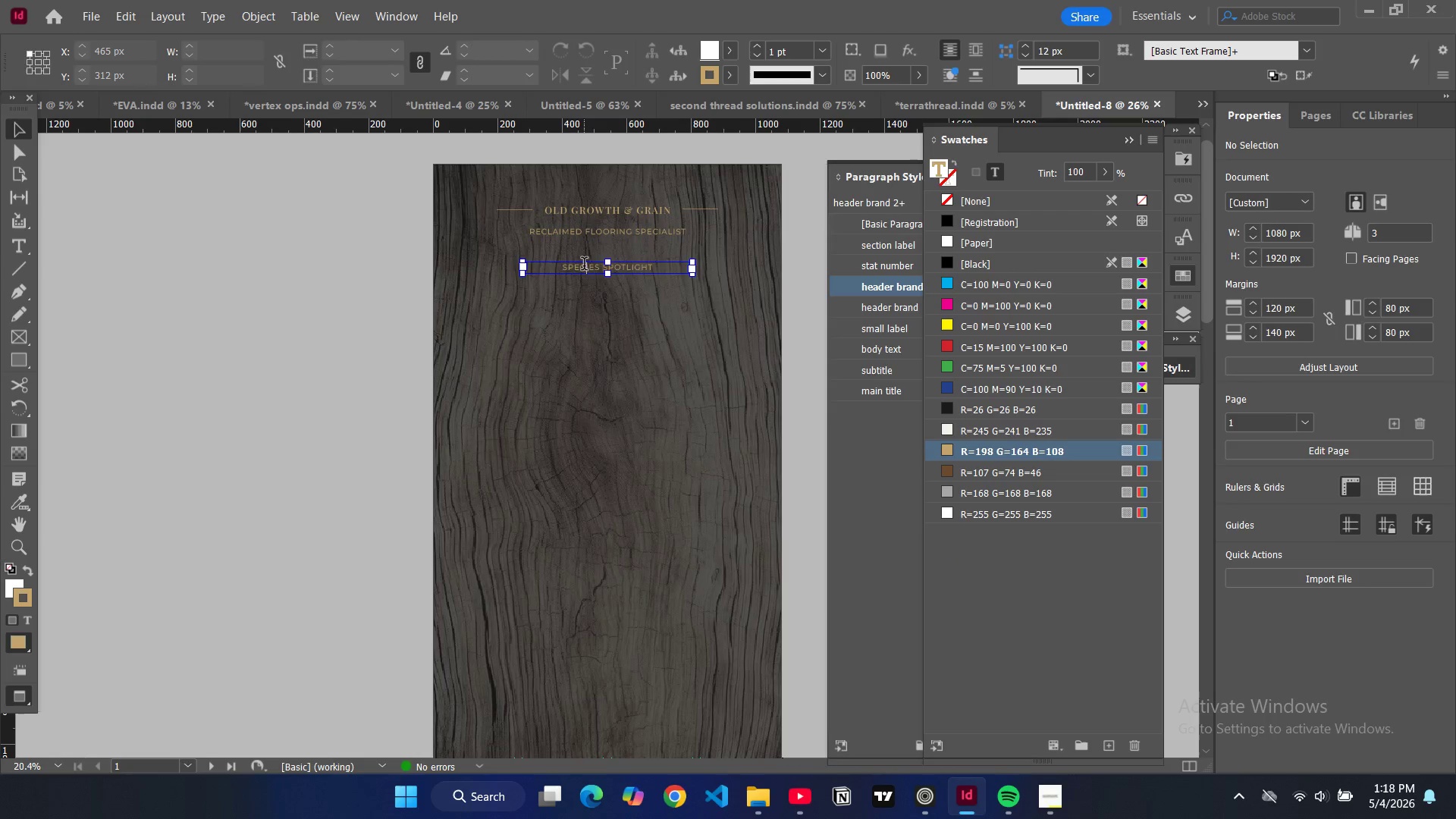 
key(Control+A)
 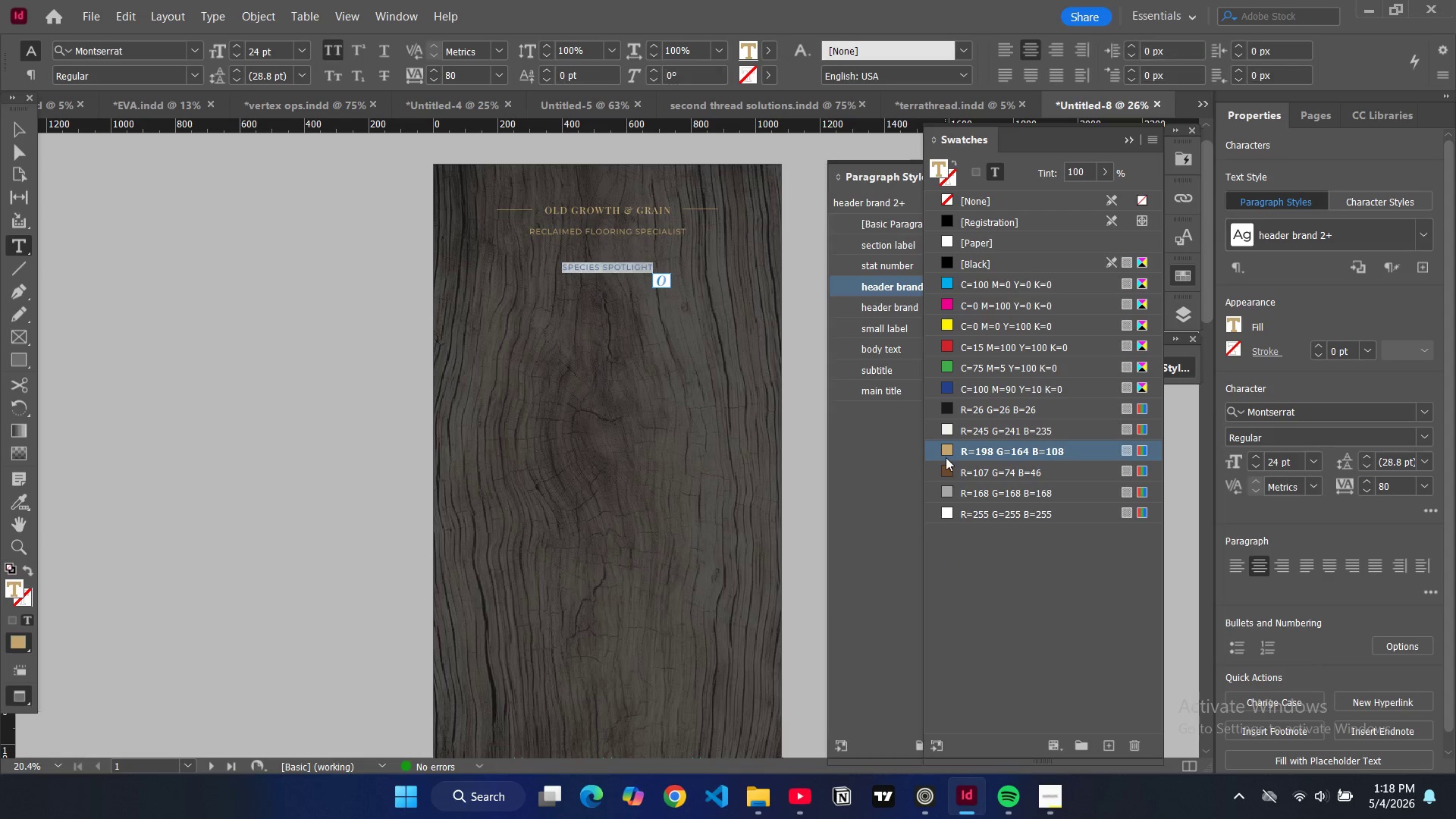 
left_click([946, 453])
 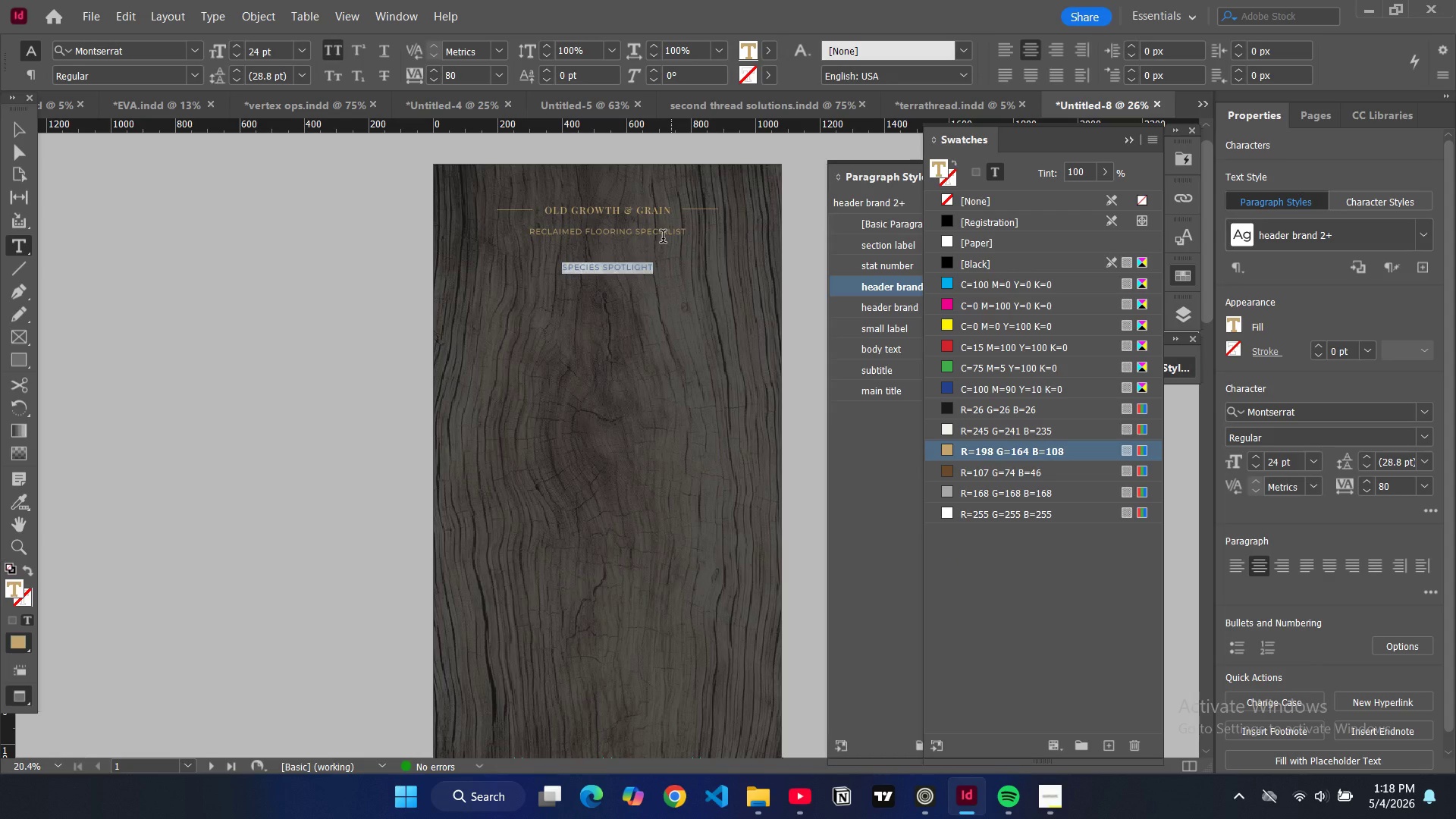 
double_click([663, 238])
 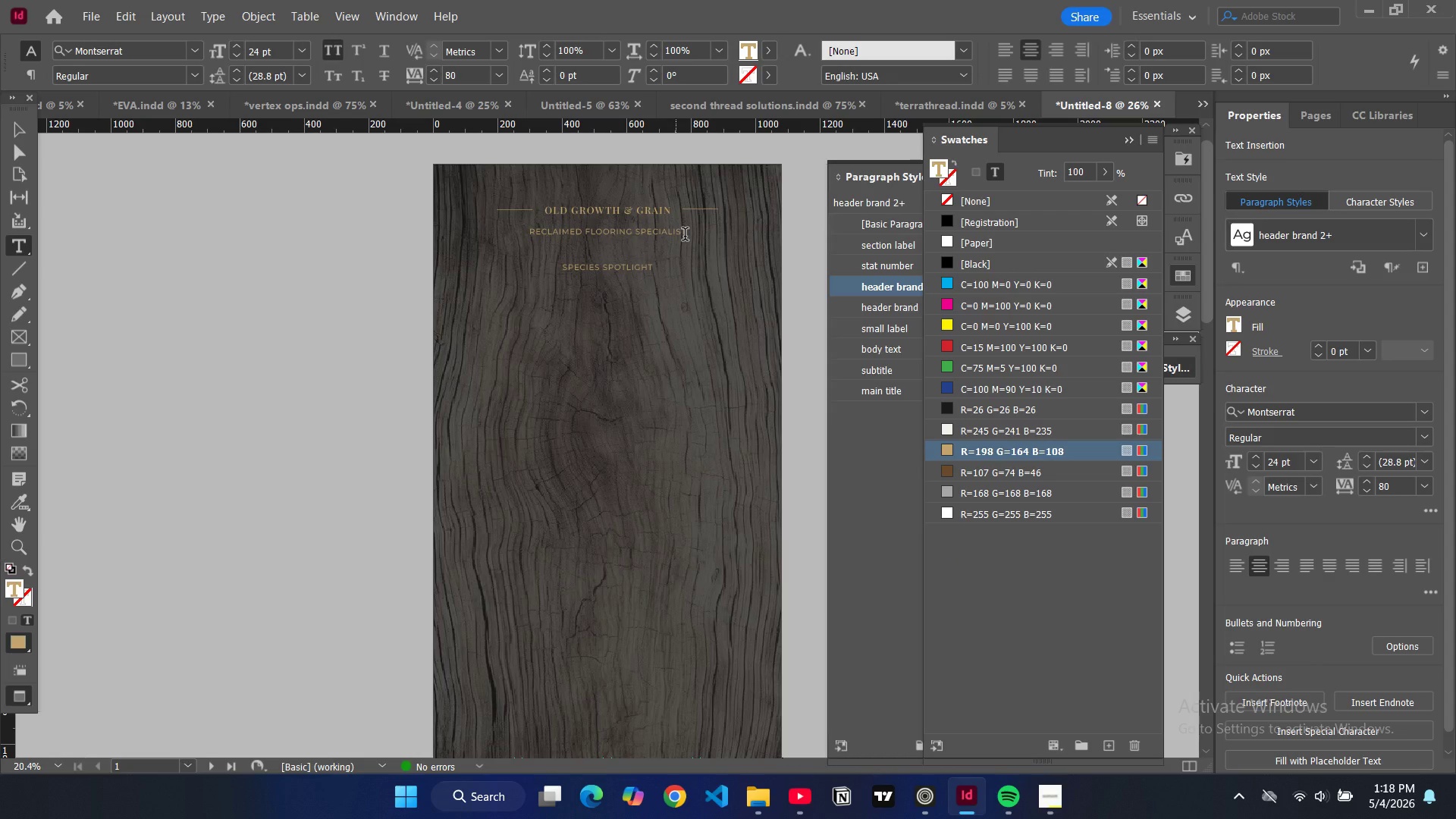 
double_click([685, 236])
 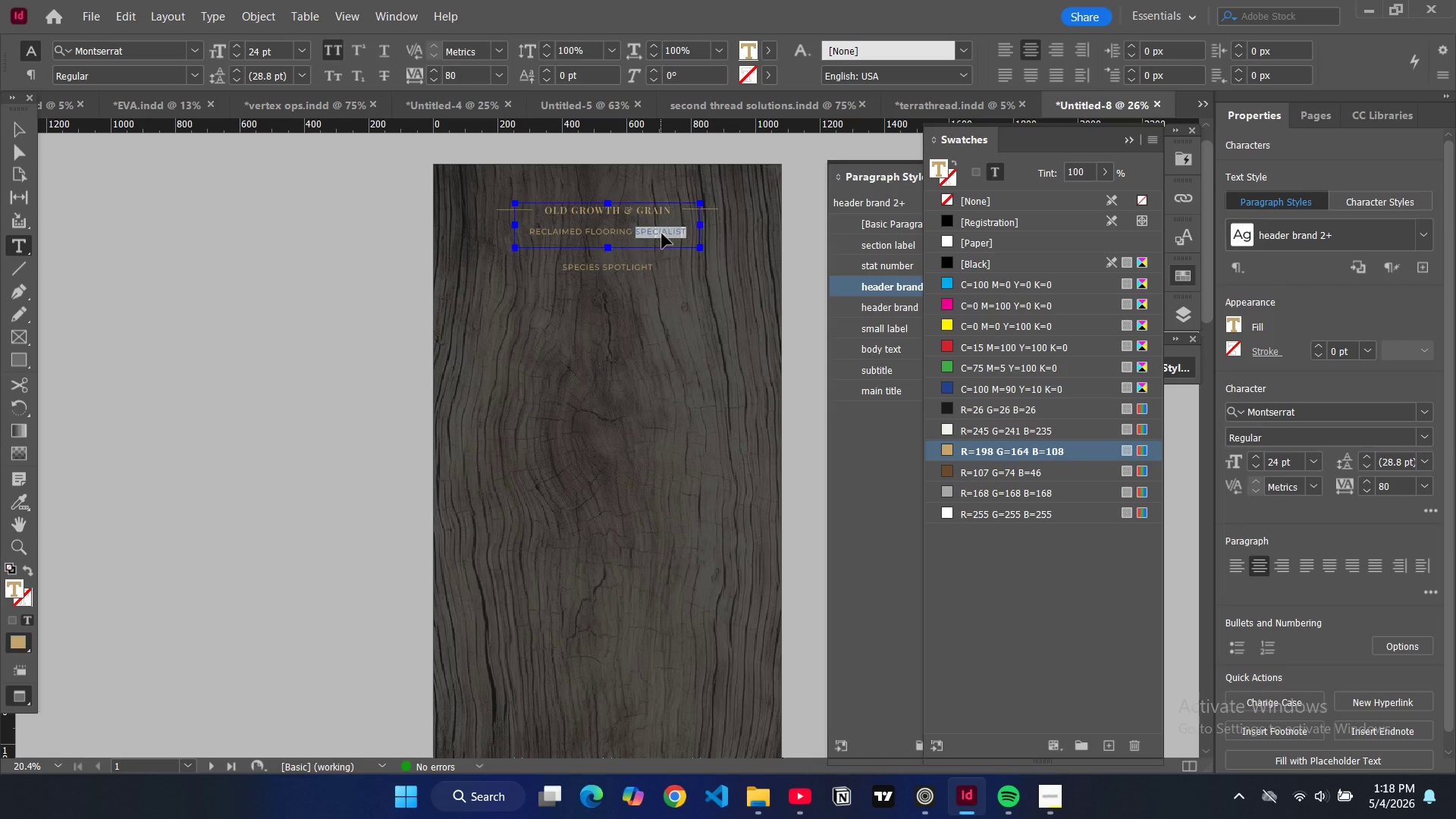 
key(Control+A)
 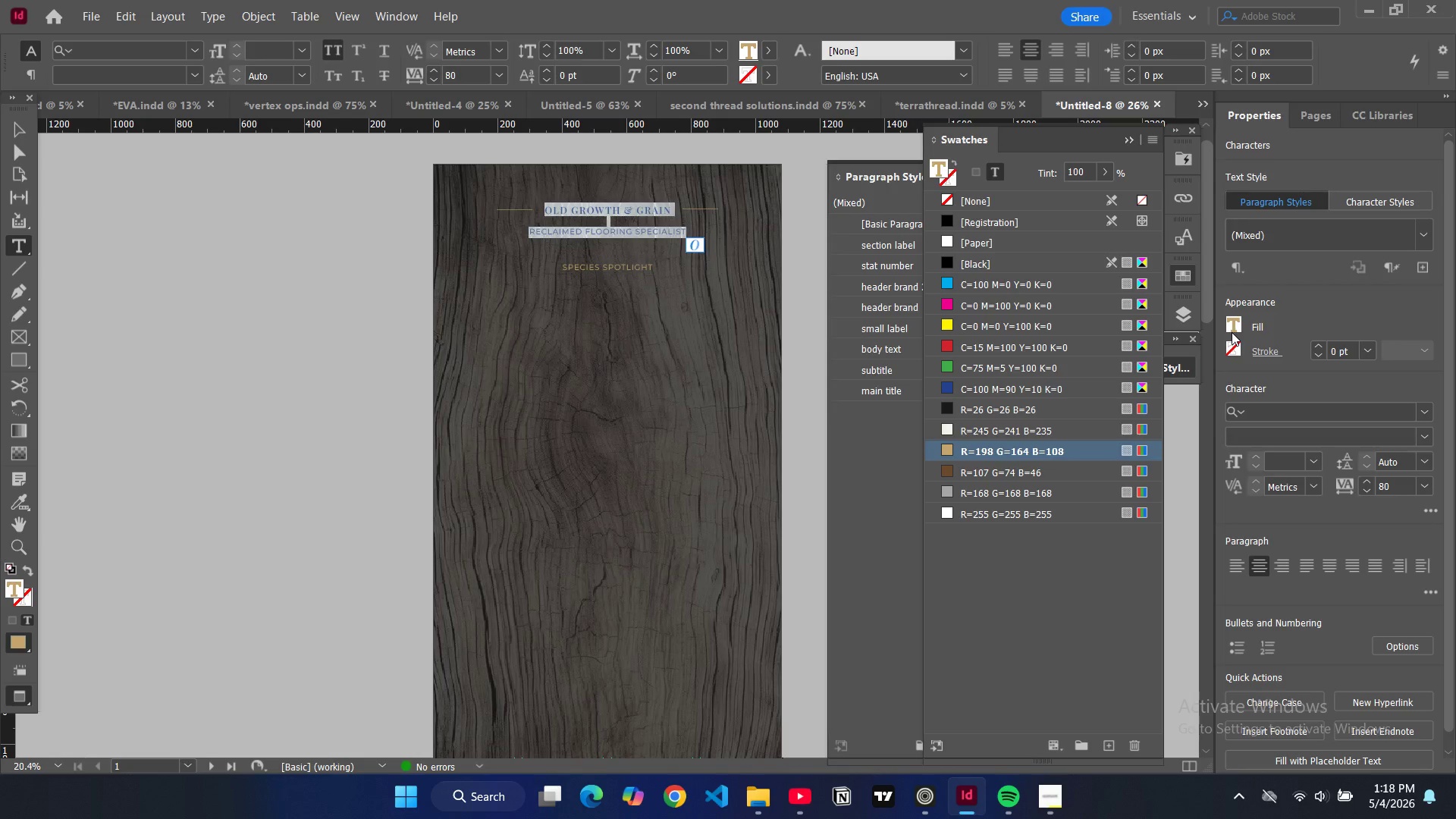 
left_click([1231, 327])
 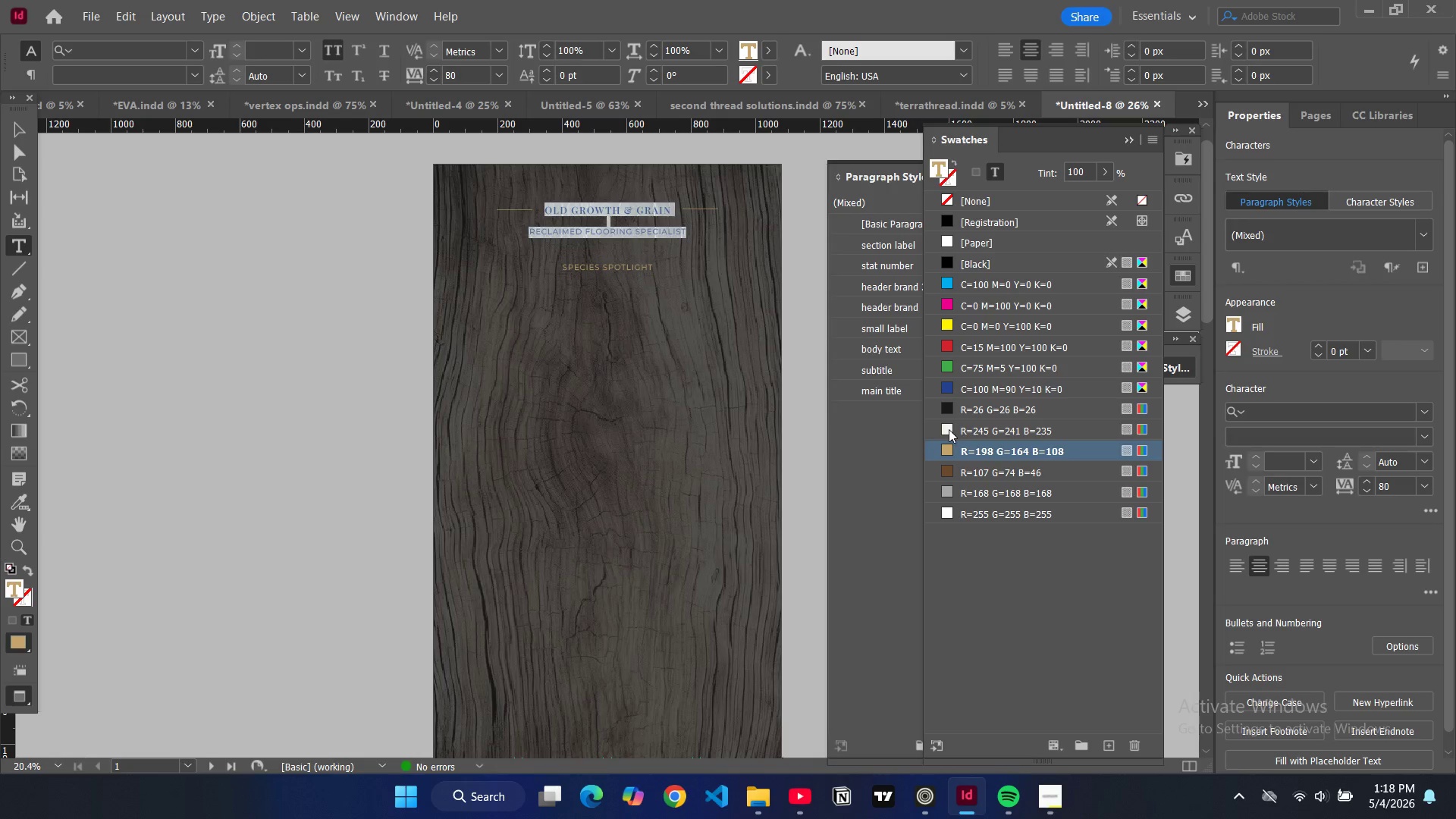 
left_click([949, 429])
 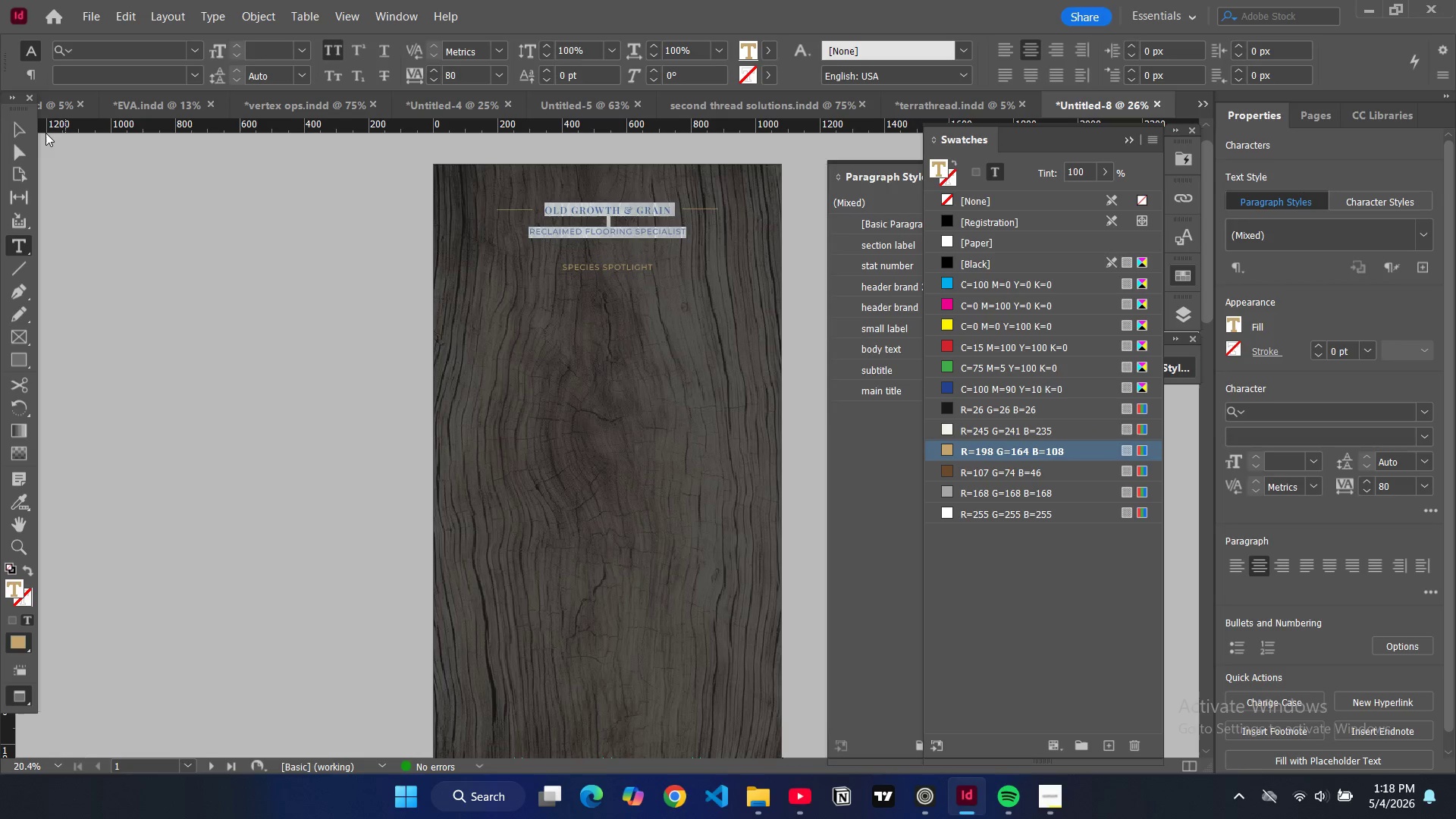 
left_click([14, 127])
 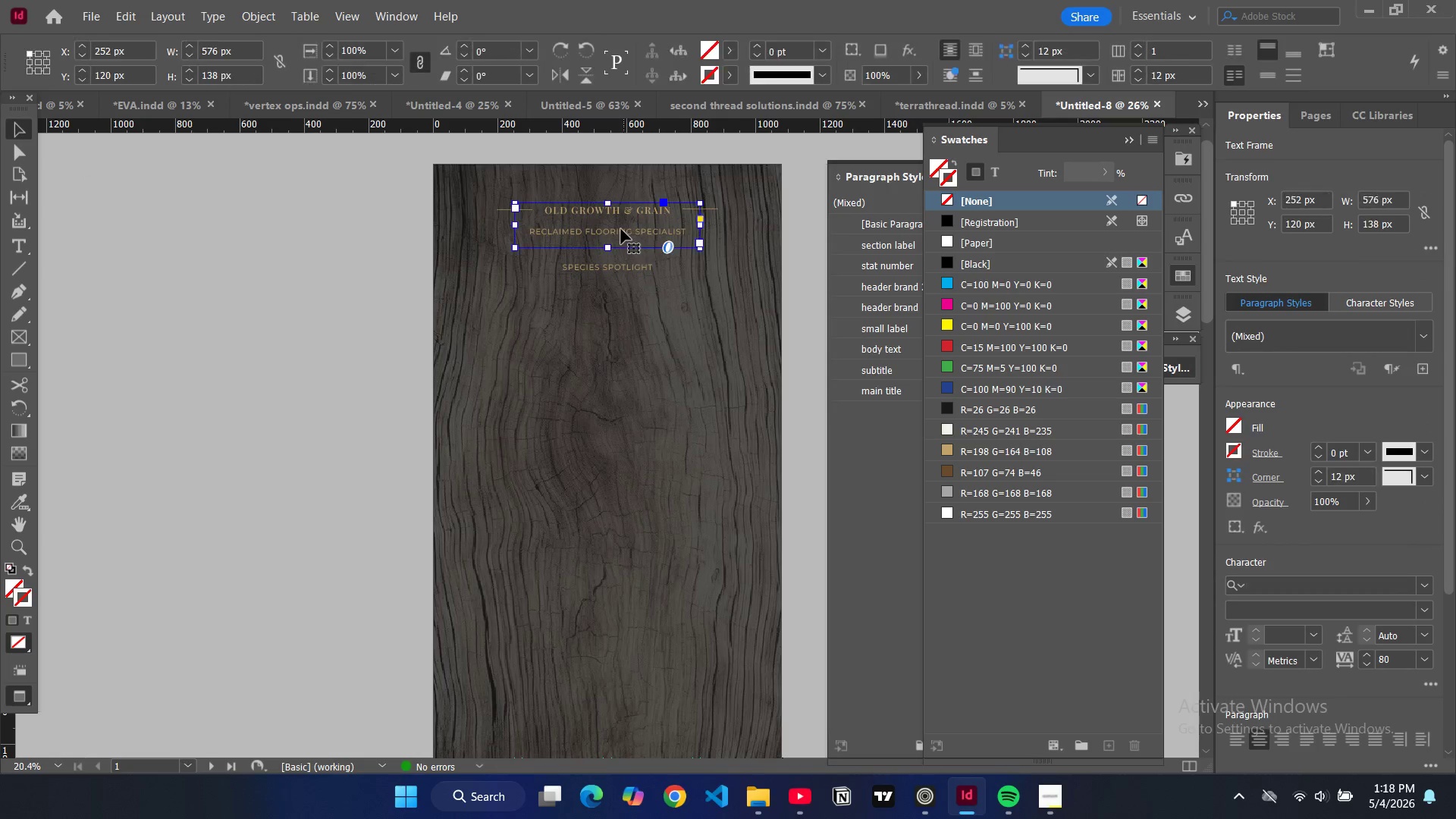 
double_click([621, 229])
 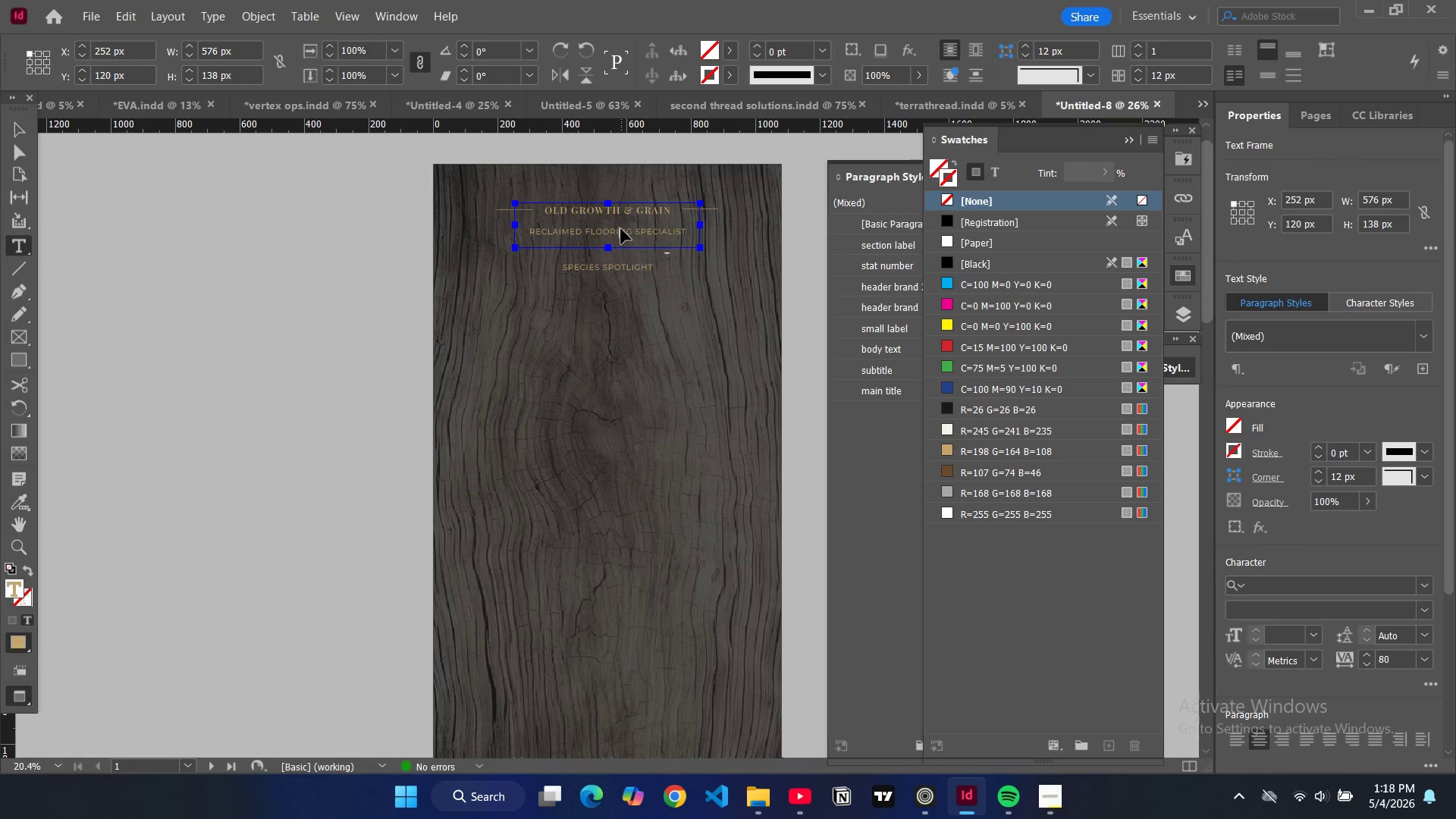 
hold_key(key=ControlLeft, duration=0.47)
 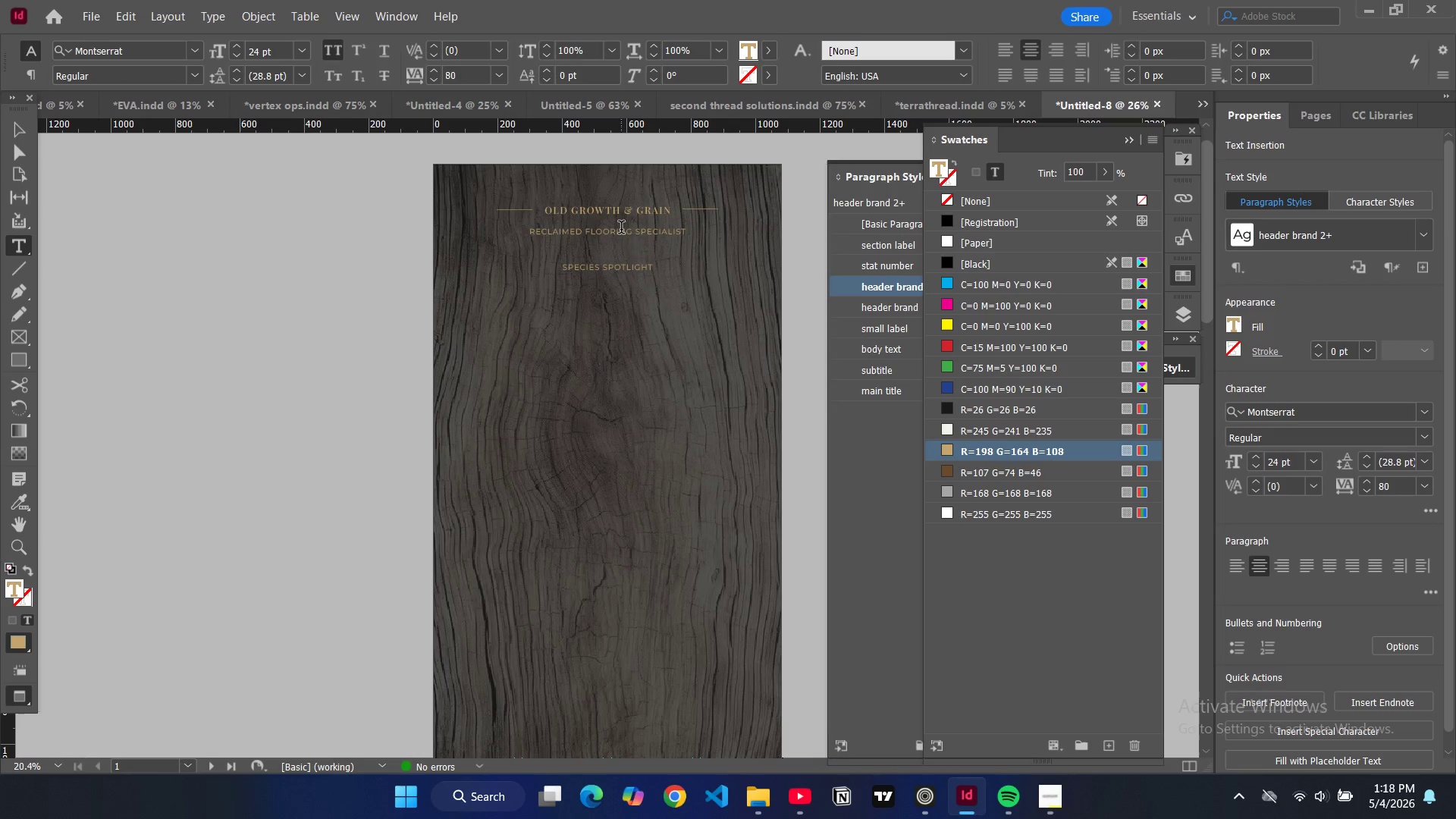 
wait(11.33)
 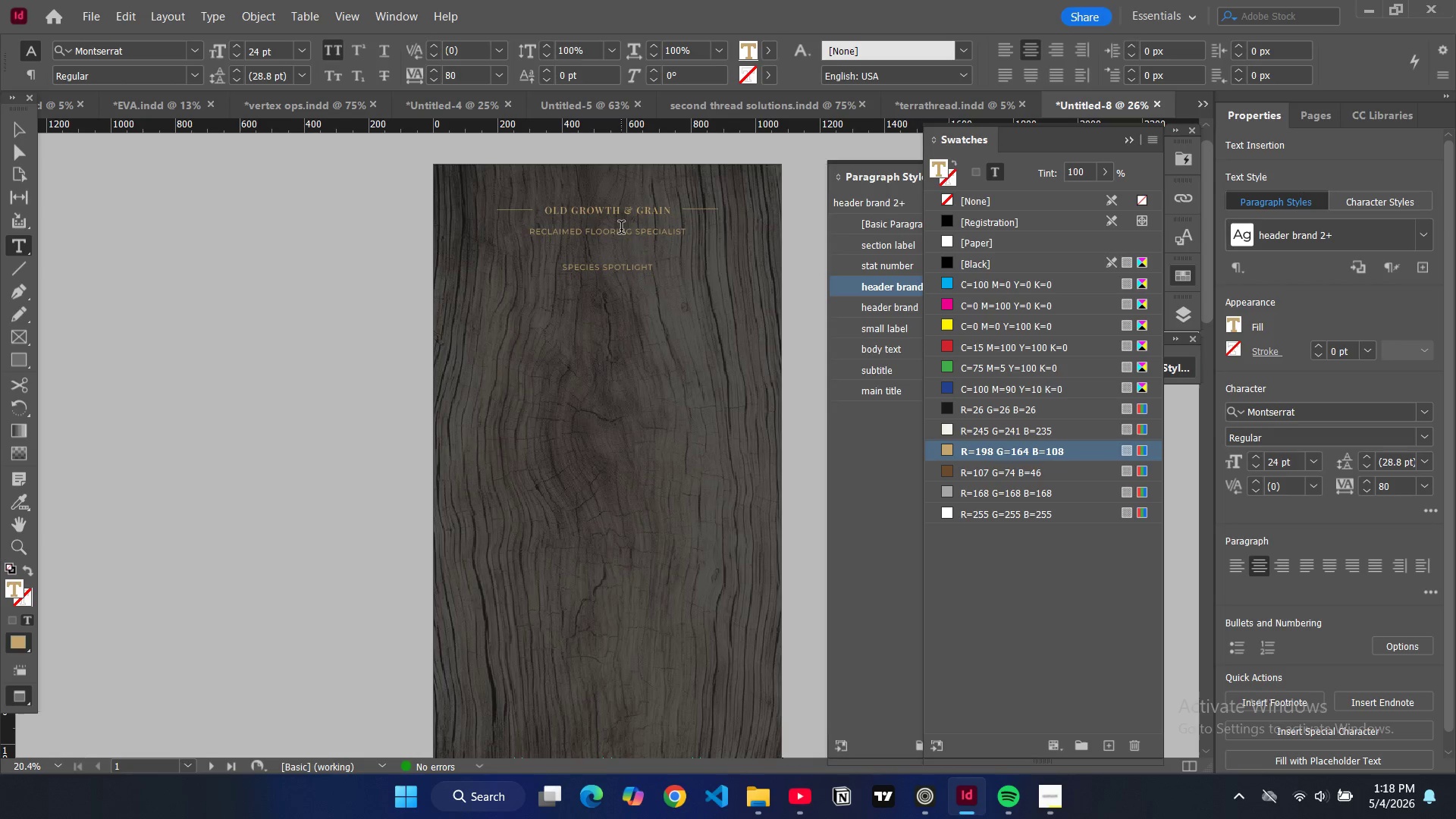 
double_click([621, 229])
 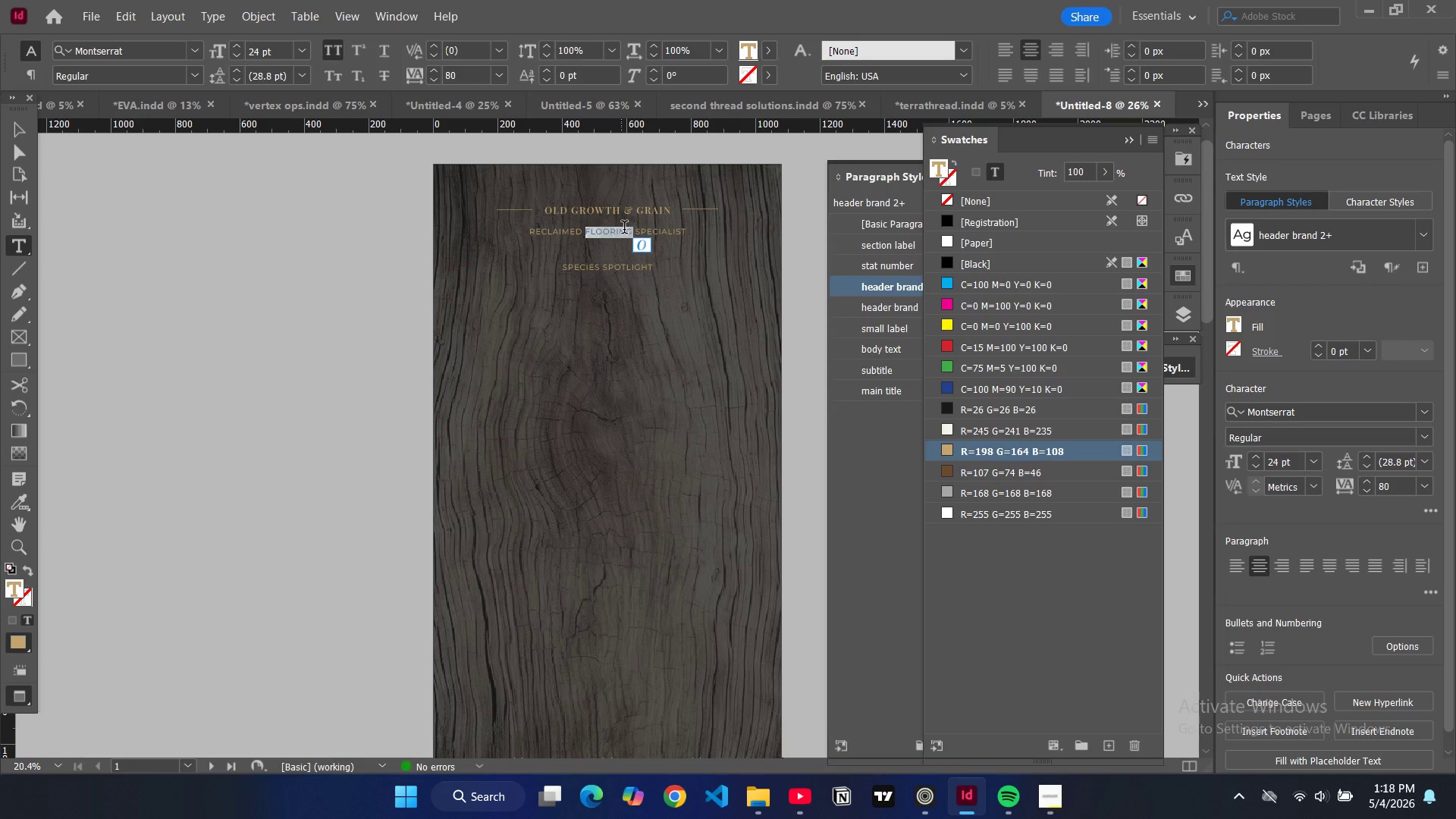 
key(Control+A)
 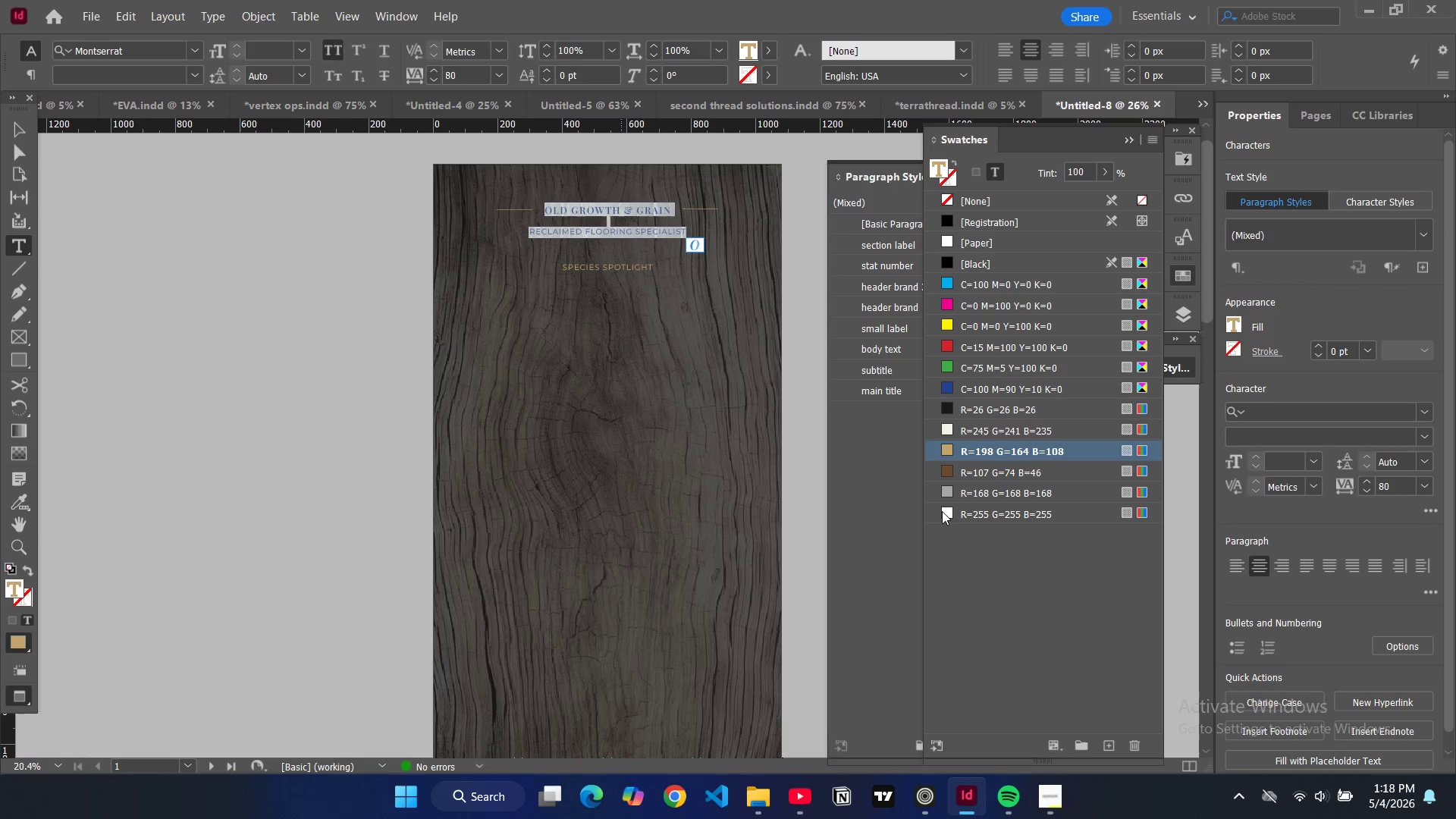 
left_click([945, 516])
 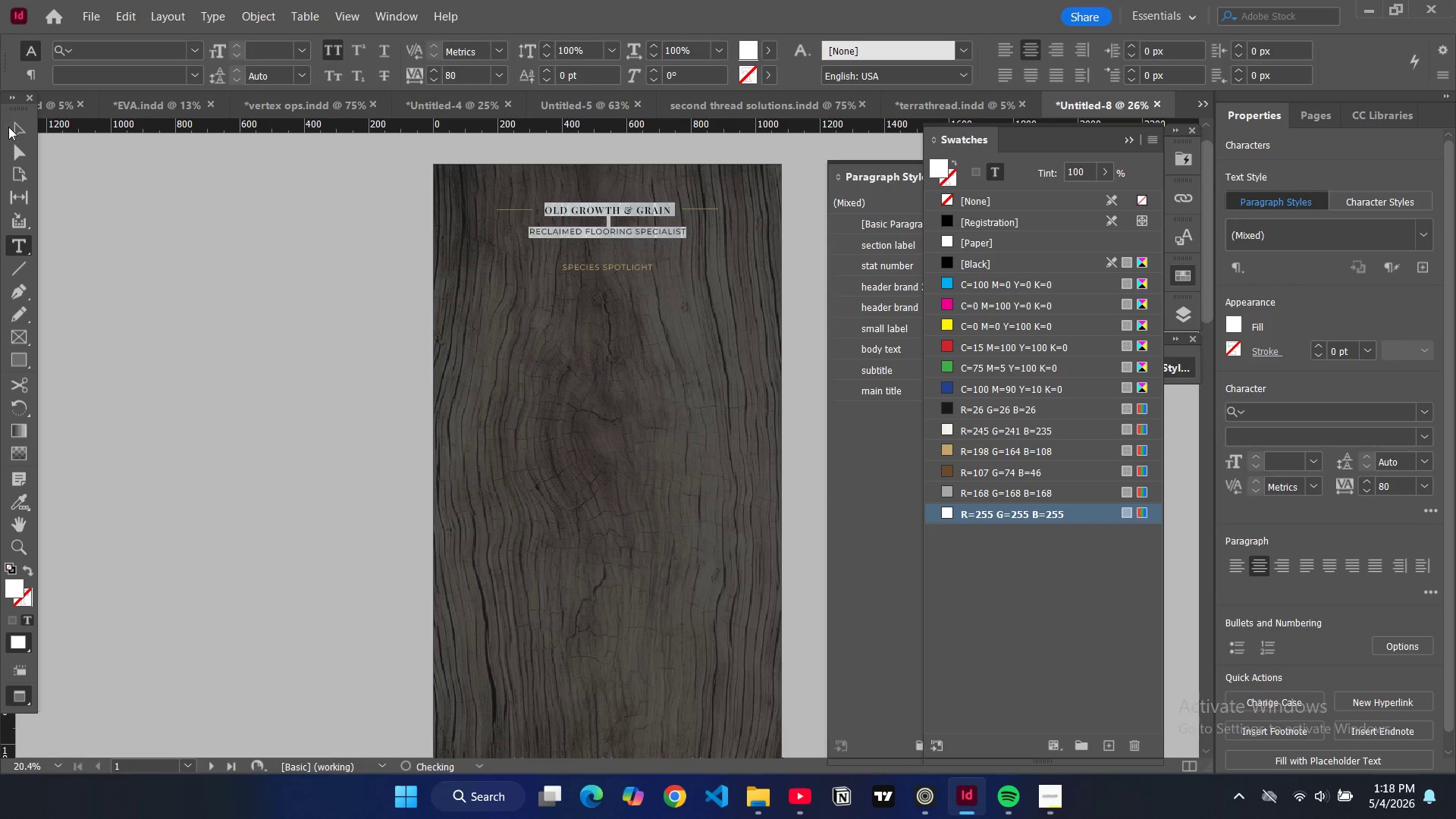 
left_click([20, 136])
 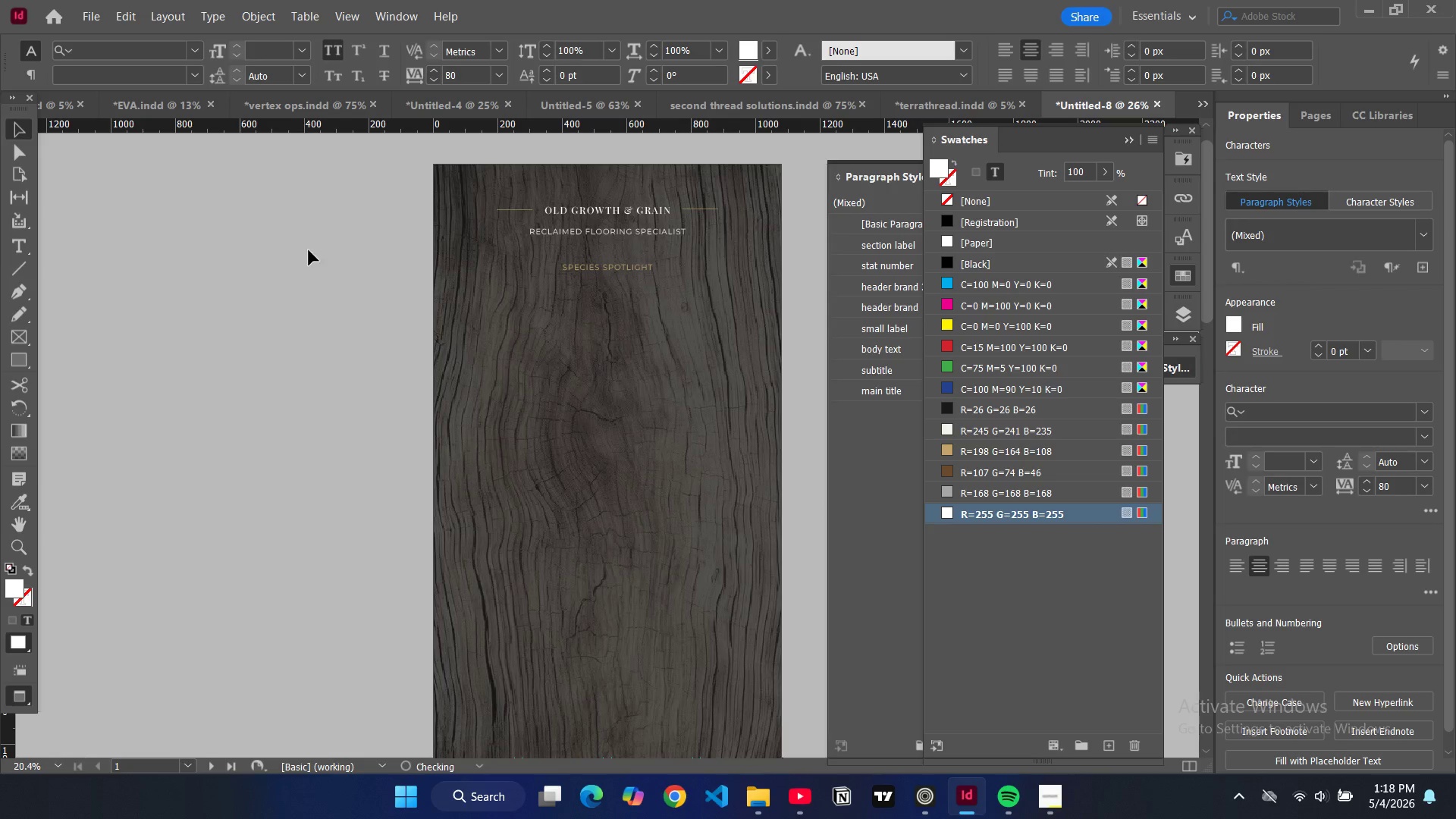 
left_click([309, 250])
 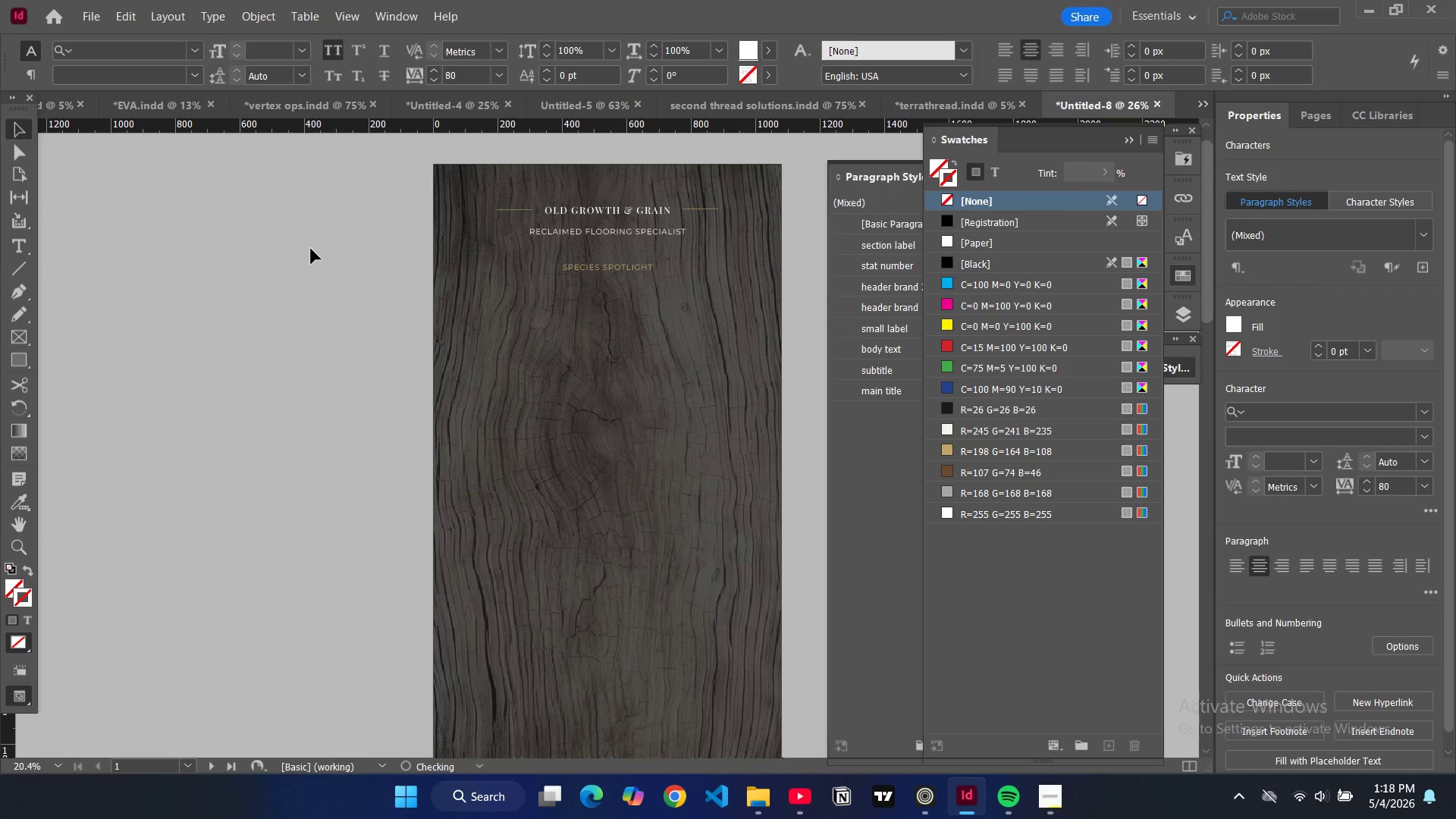 
key(W)
 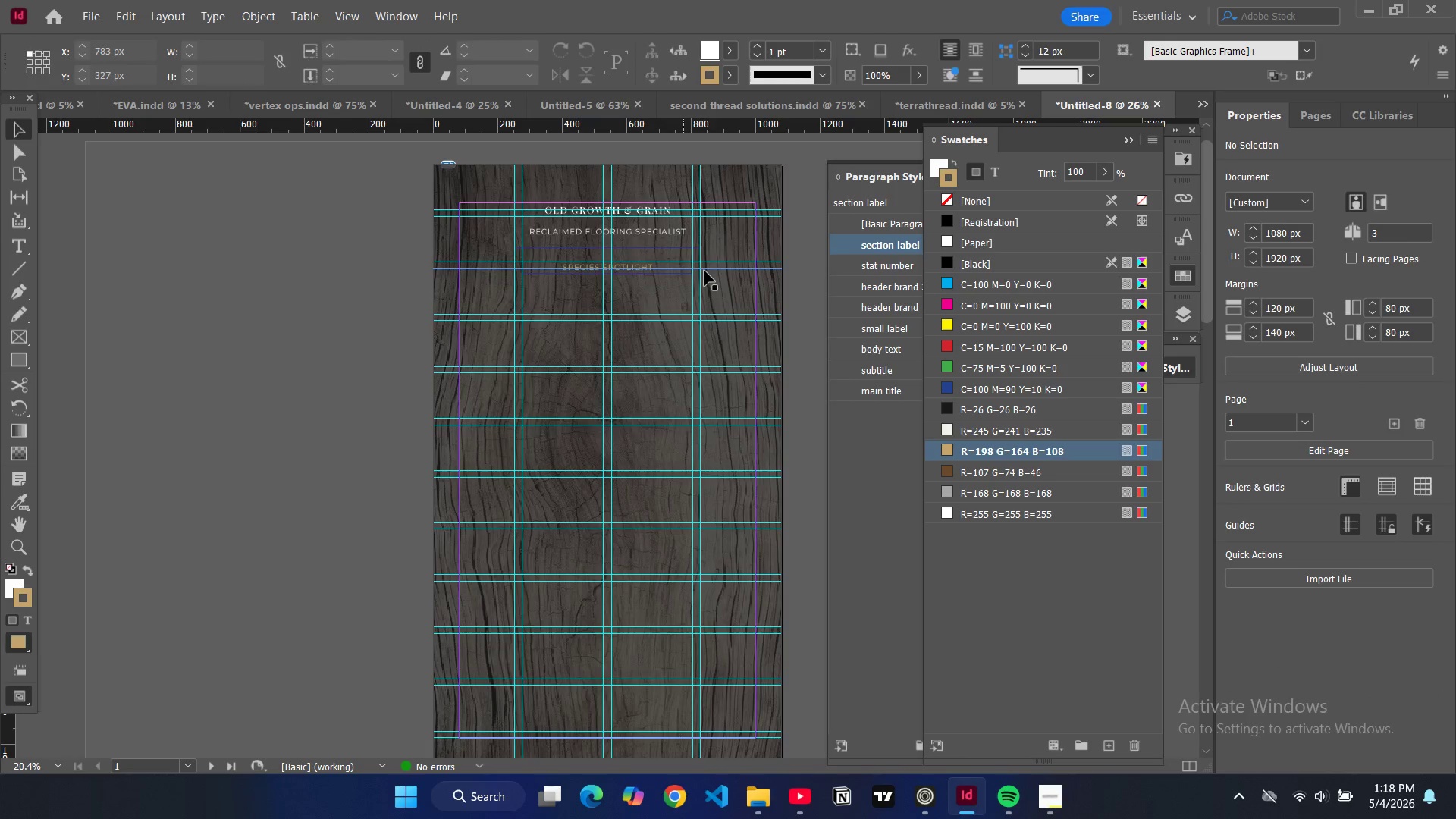 
key(W)
 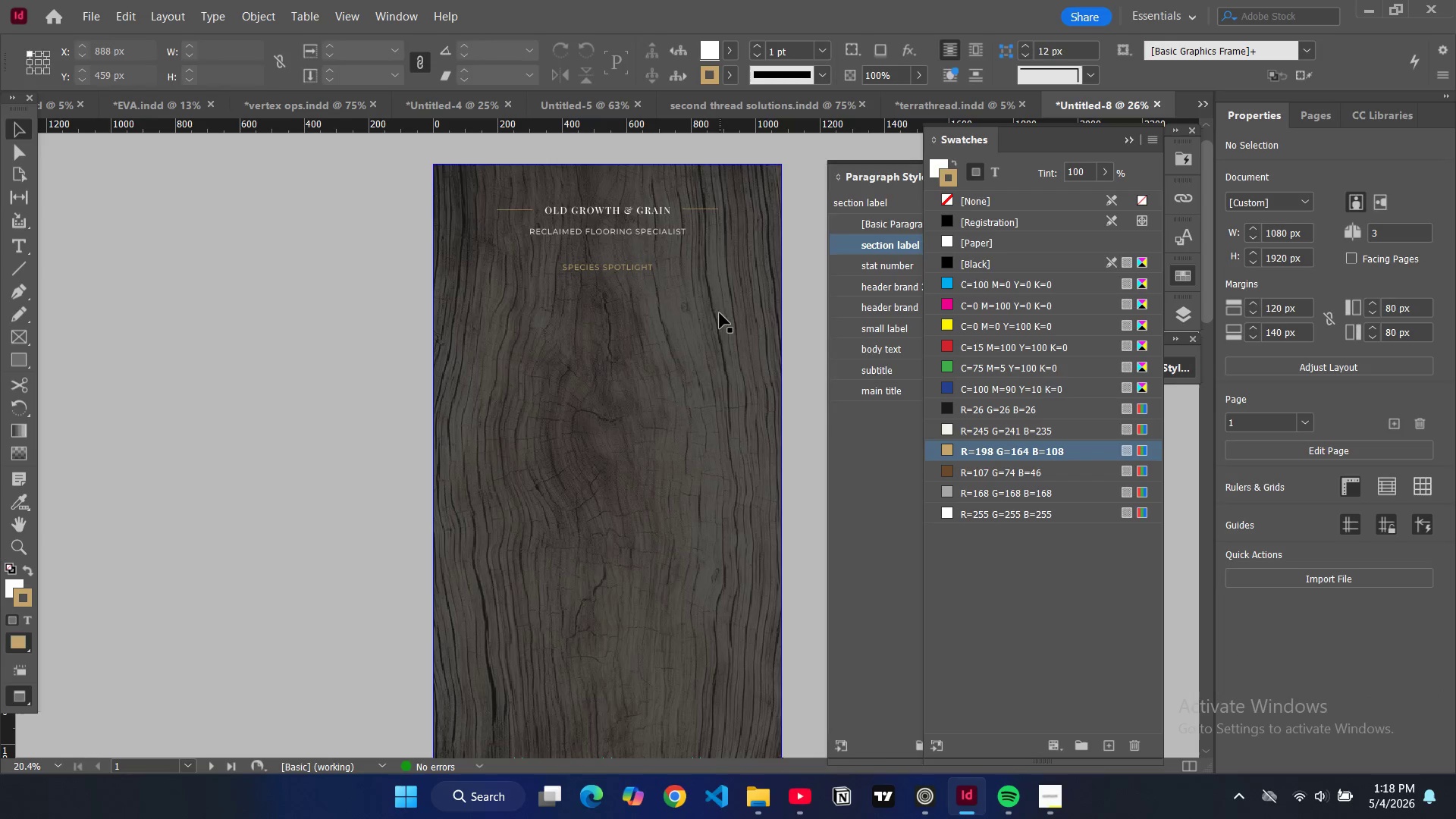 
type(ww)
 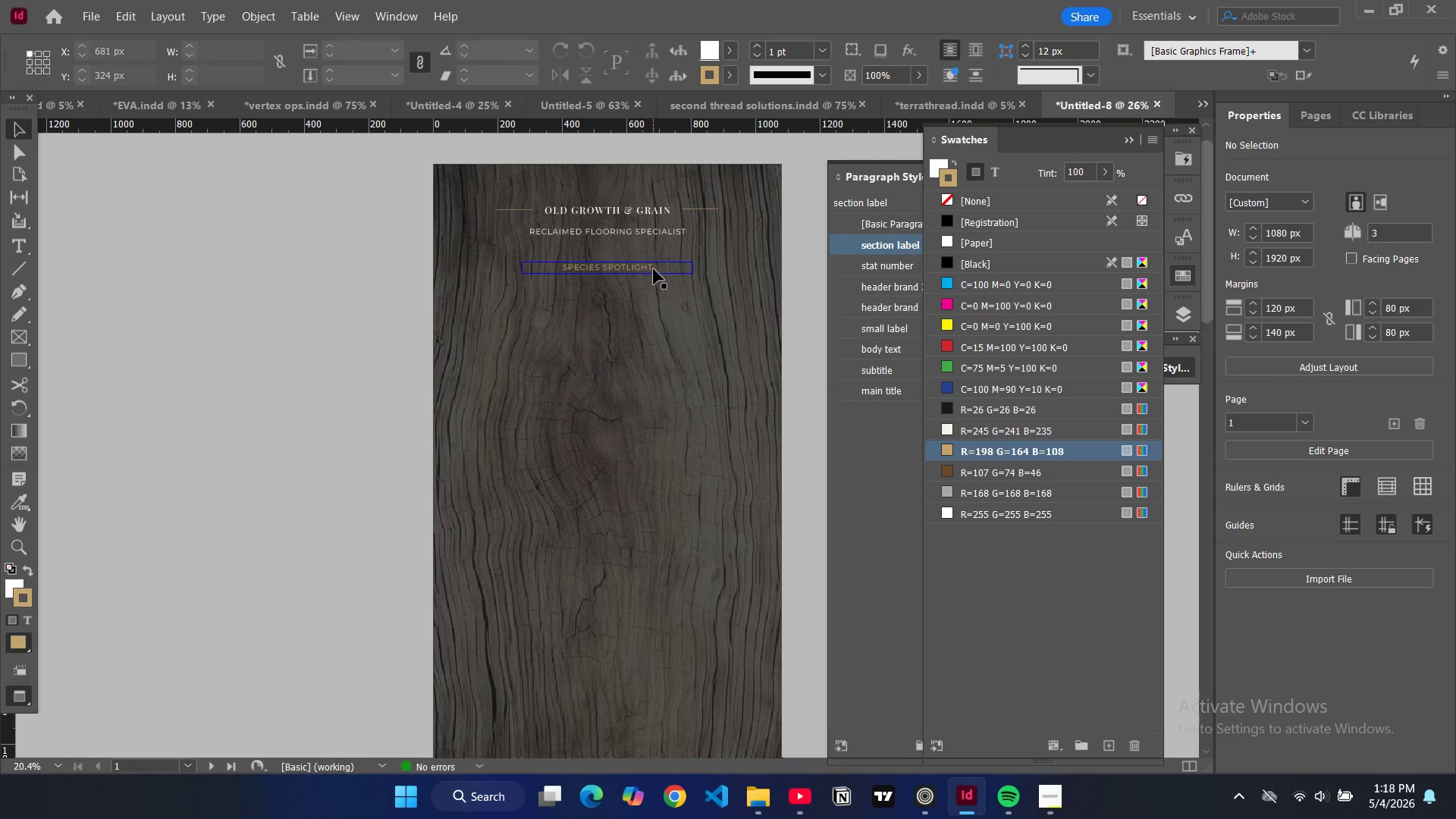 
left_click([654, 269])
 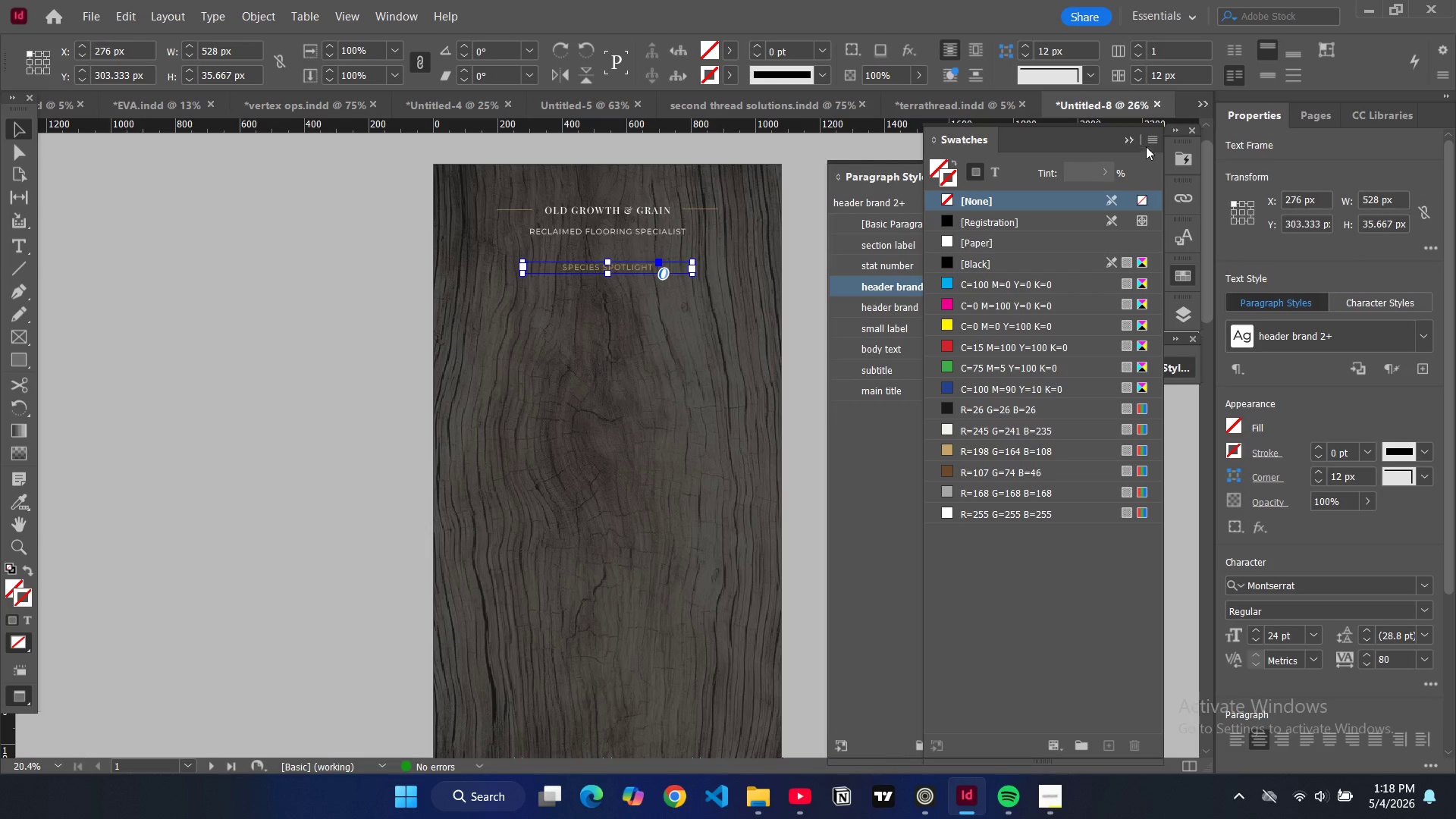 
left_click([1135, 140])
 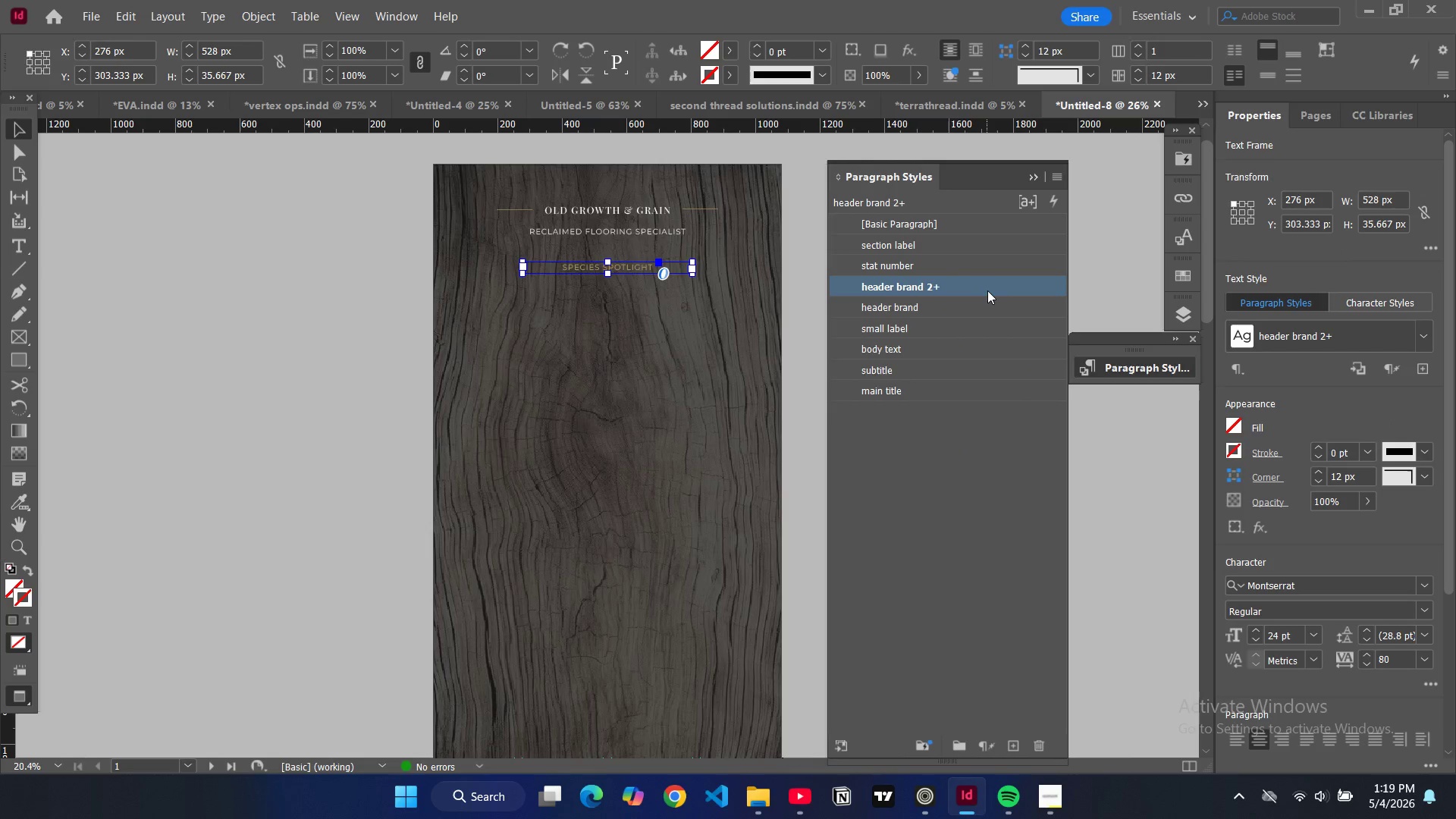 
double_click([987, 290])
 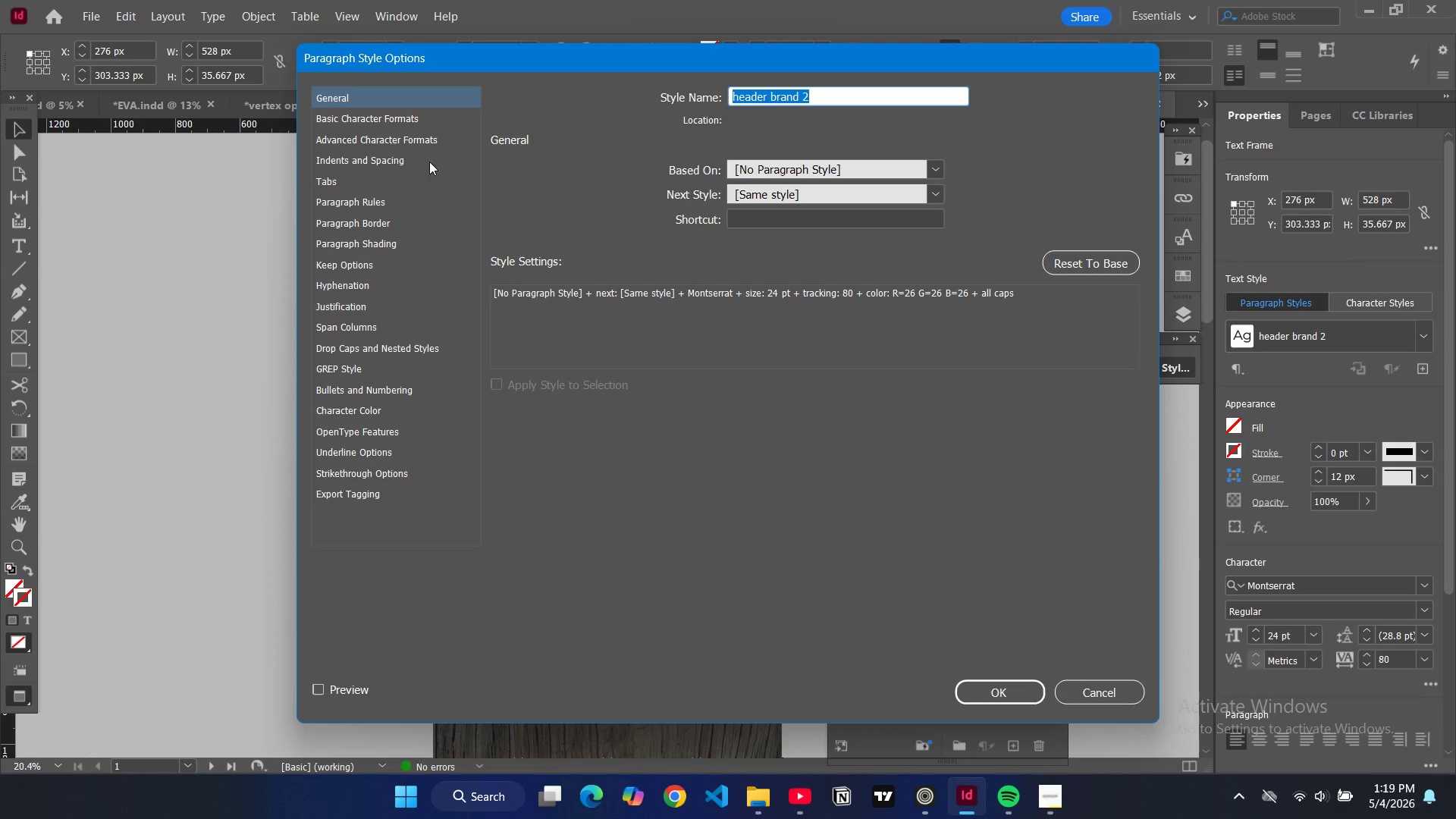 
left_click([422, 124])
 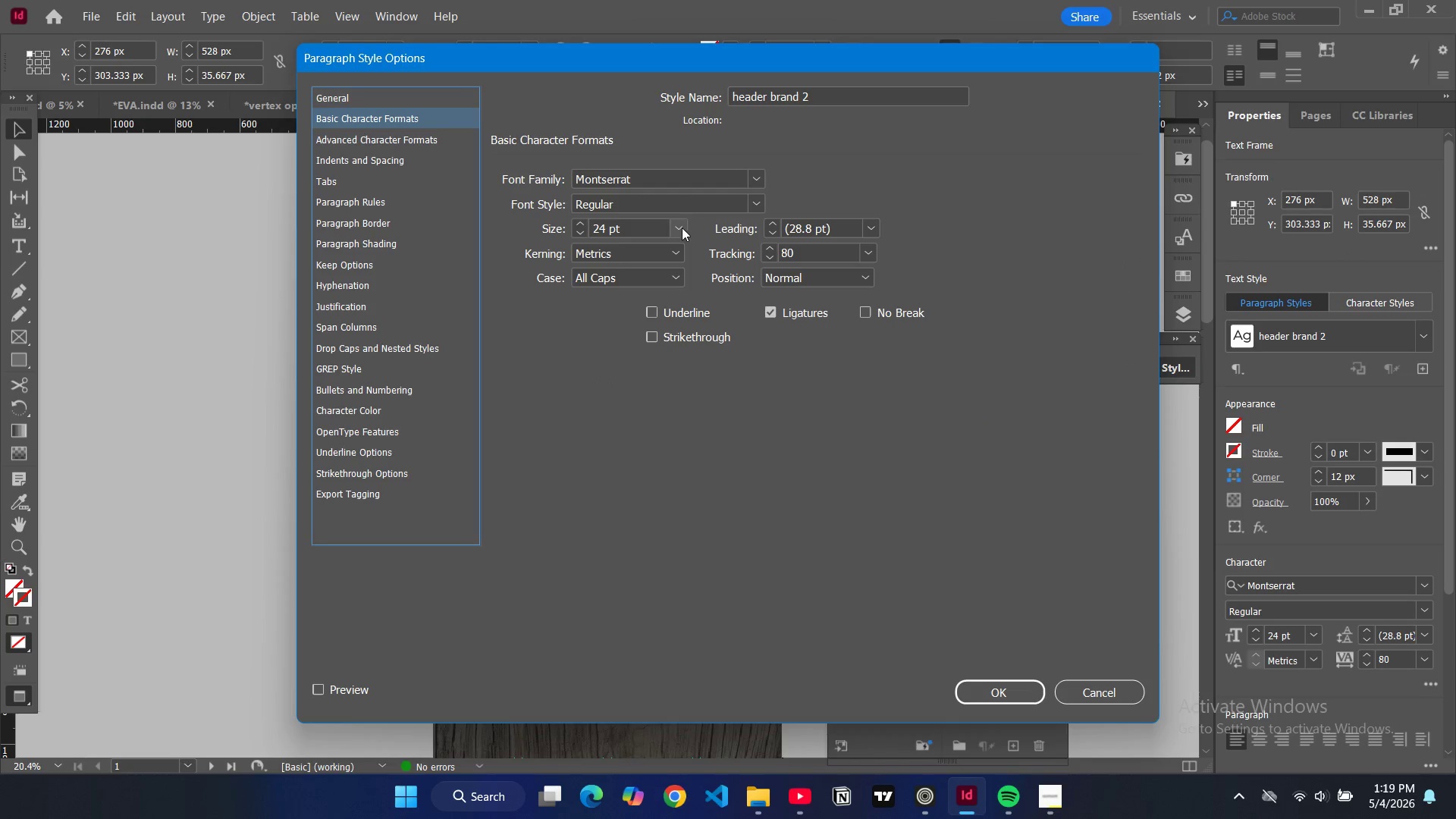 
left_click([681, 227])
 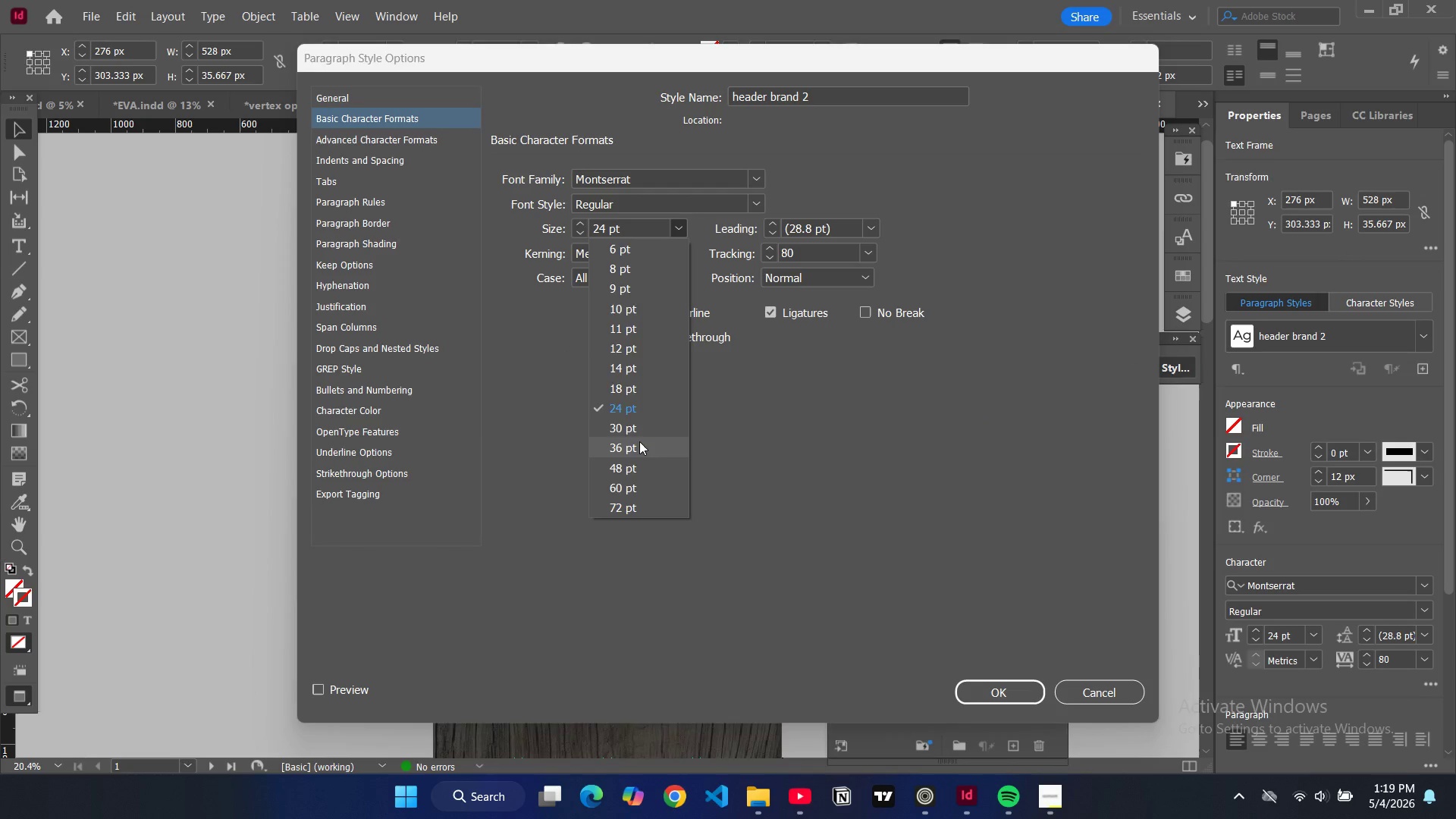 
left_click([639, 441])
 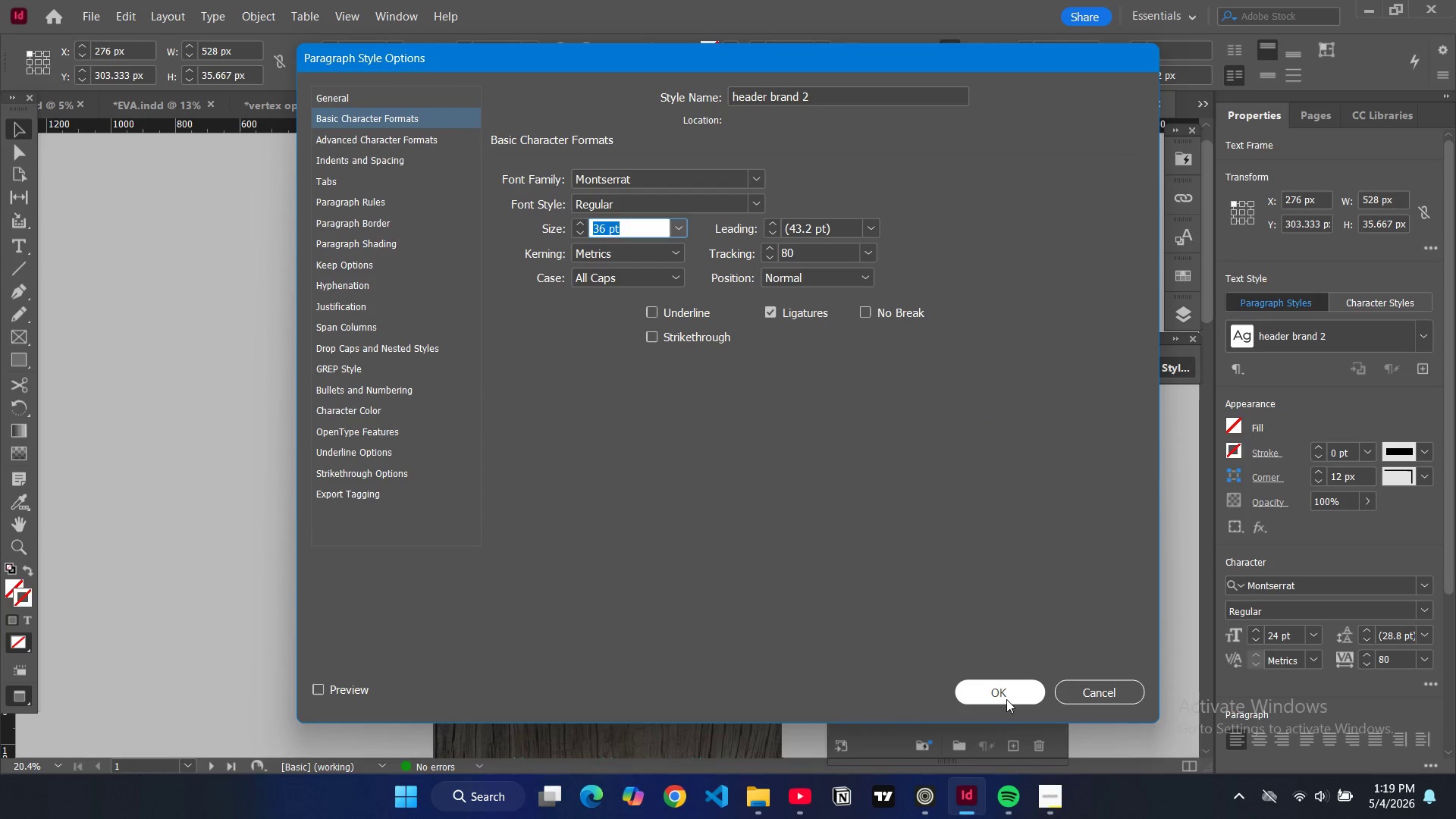 
left_click([1006, 699])
 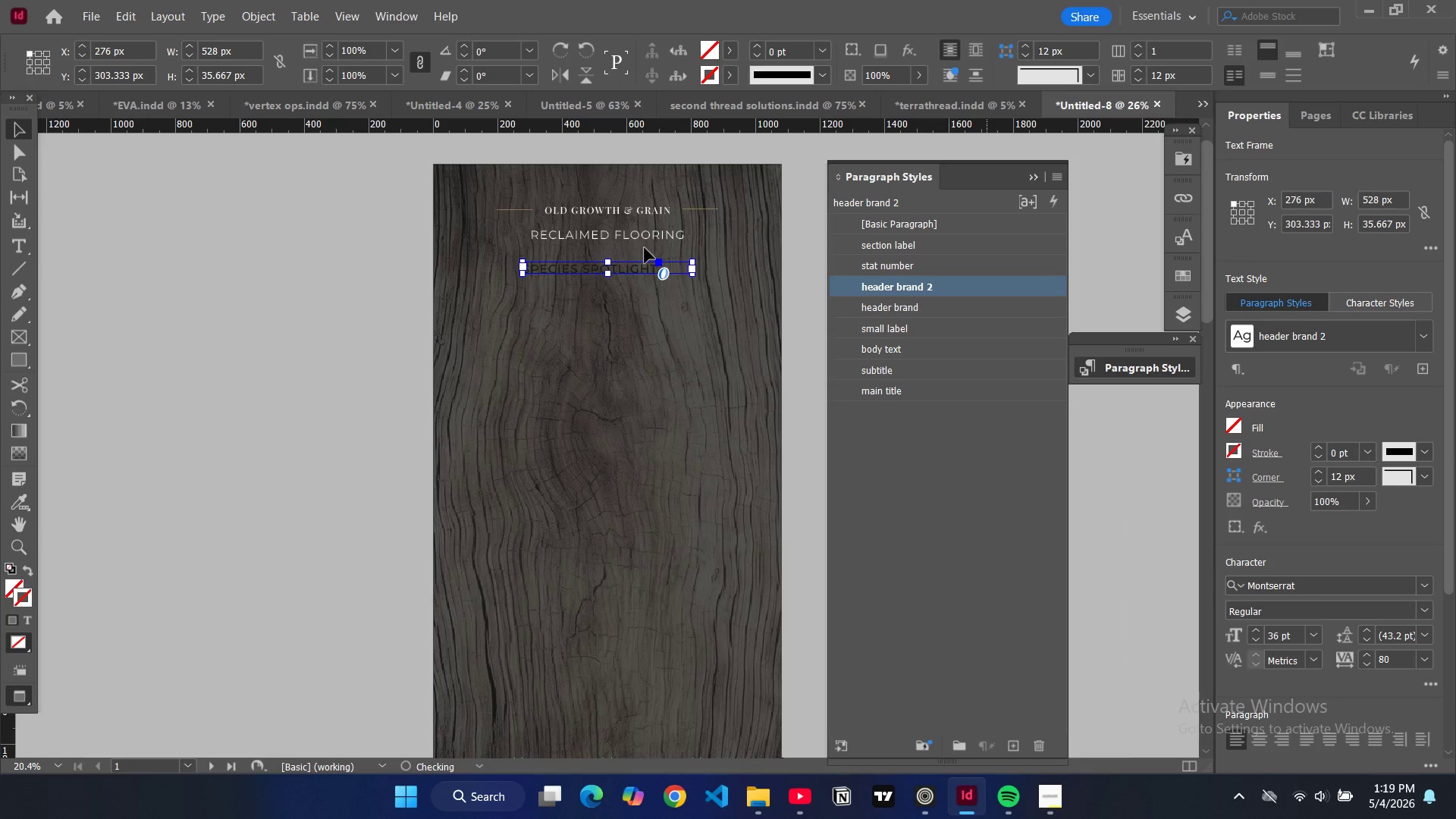 
scroll: coordinate [680, 276], scroll_direction: down, amount: 3.0
 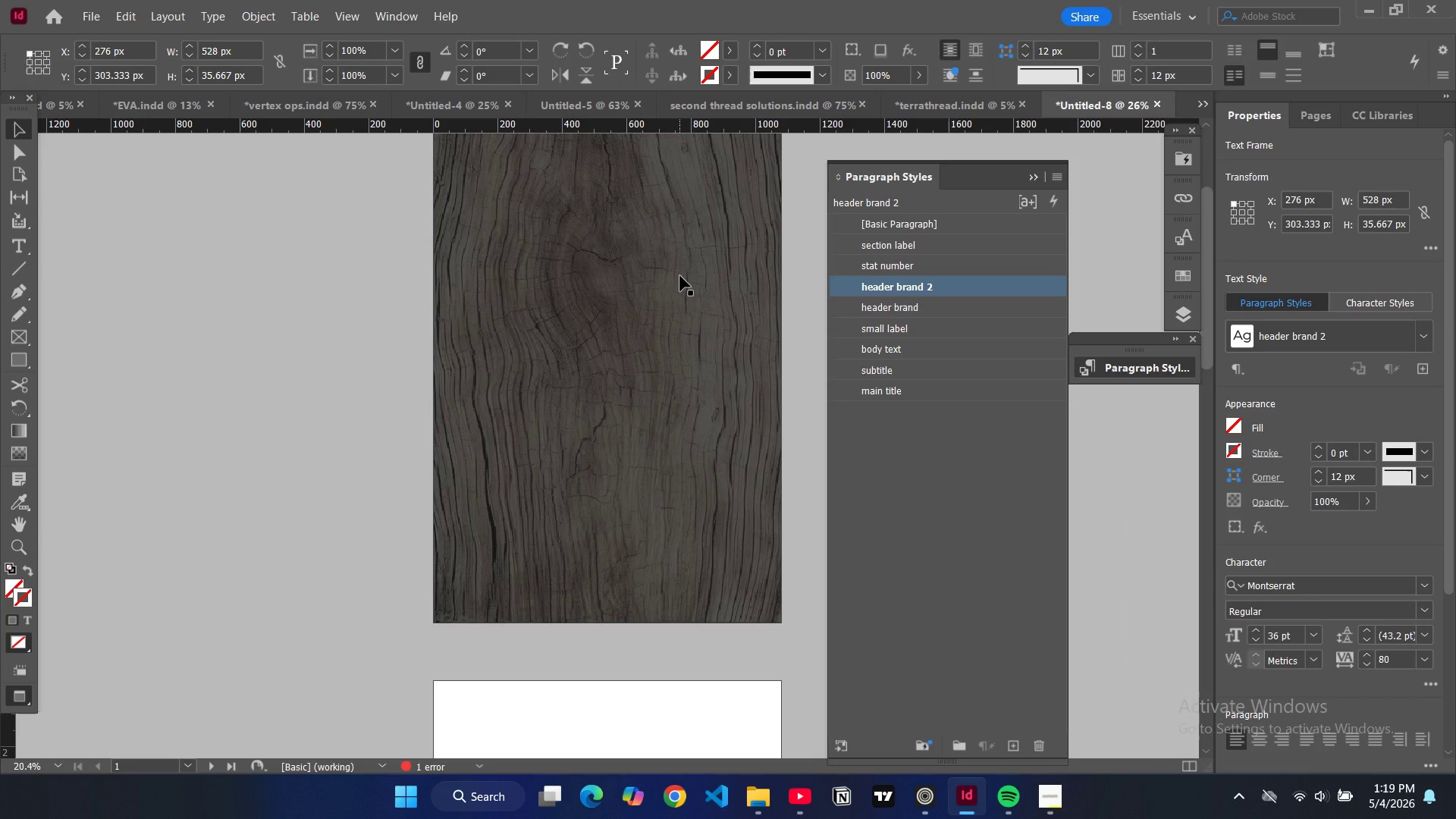 
scroll: coordinate [695, 271], scroll_direction: up, amount: 4.0
 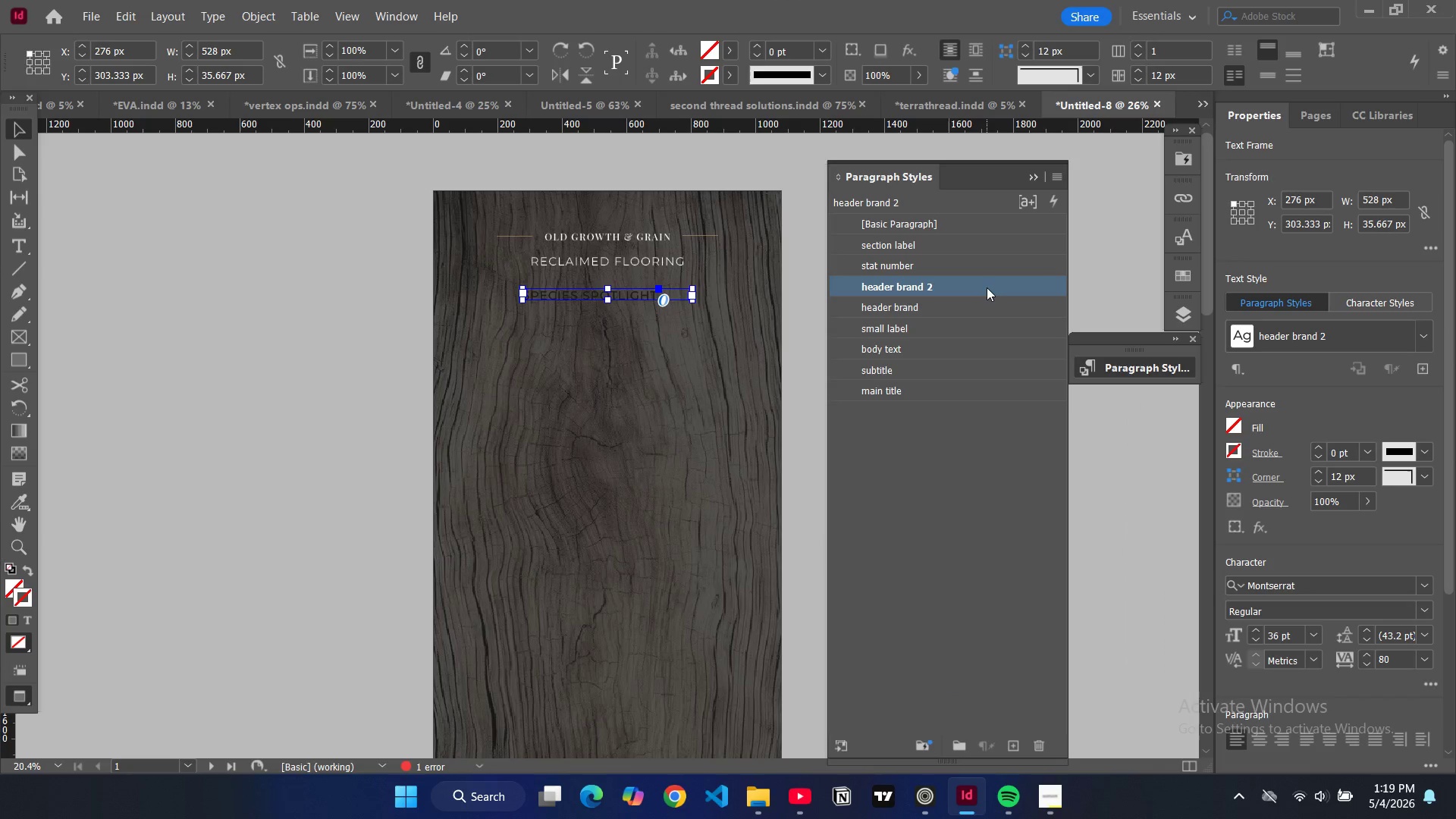 
double_click([987, 287])
 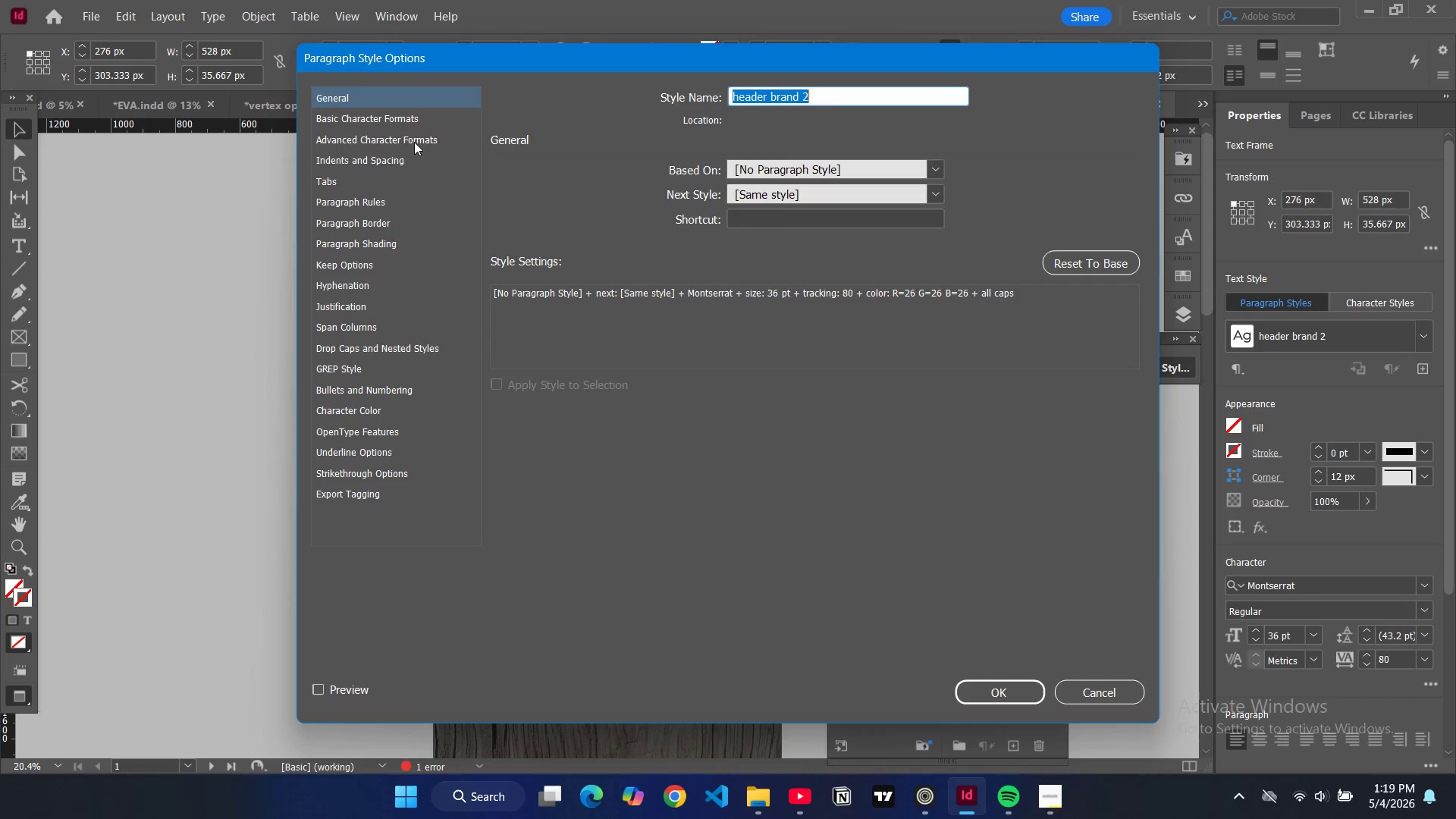 
left_click([412, 123])
 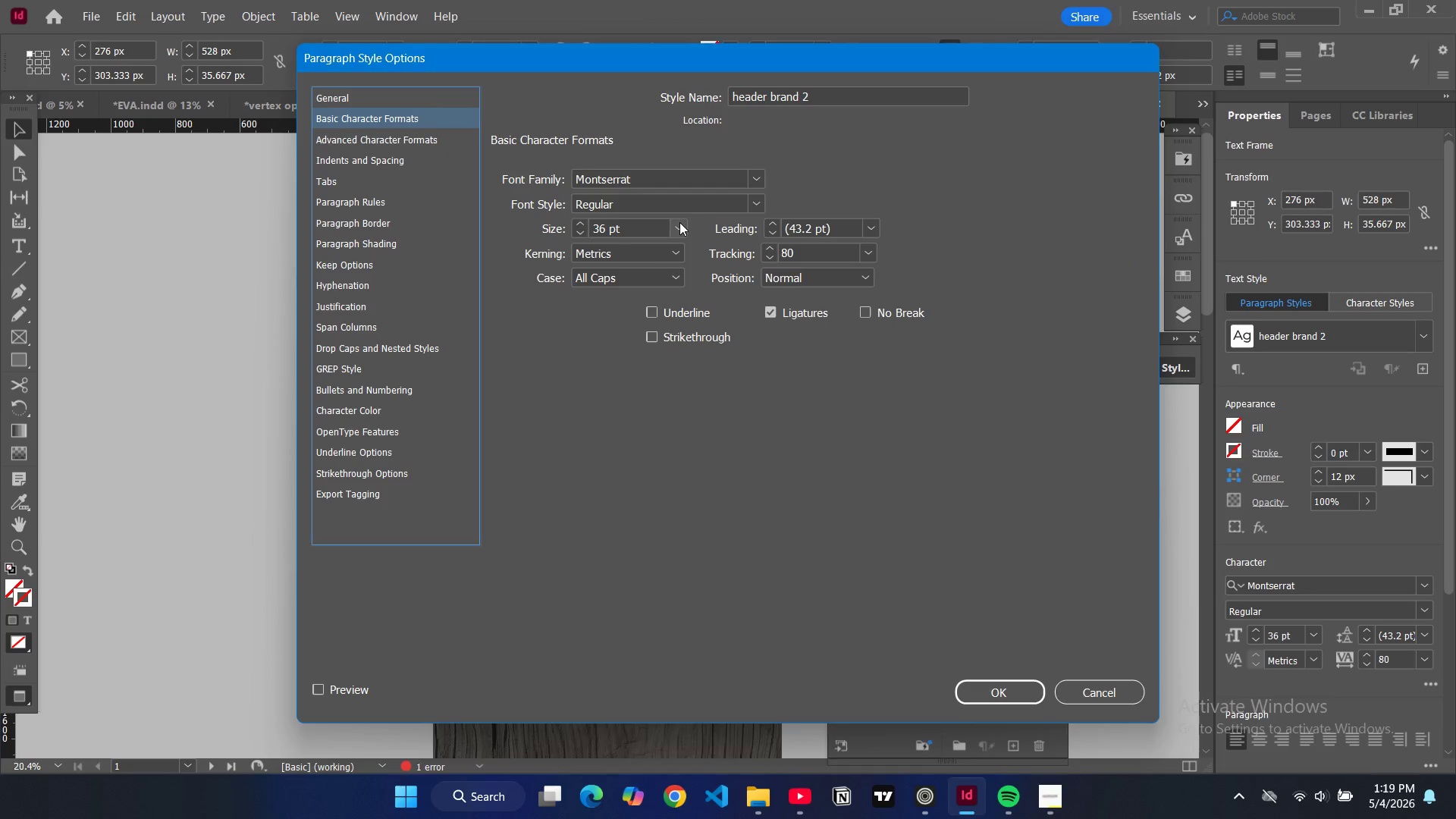 
left_click([679, 222])
 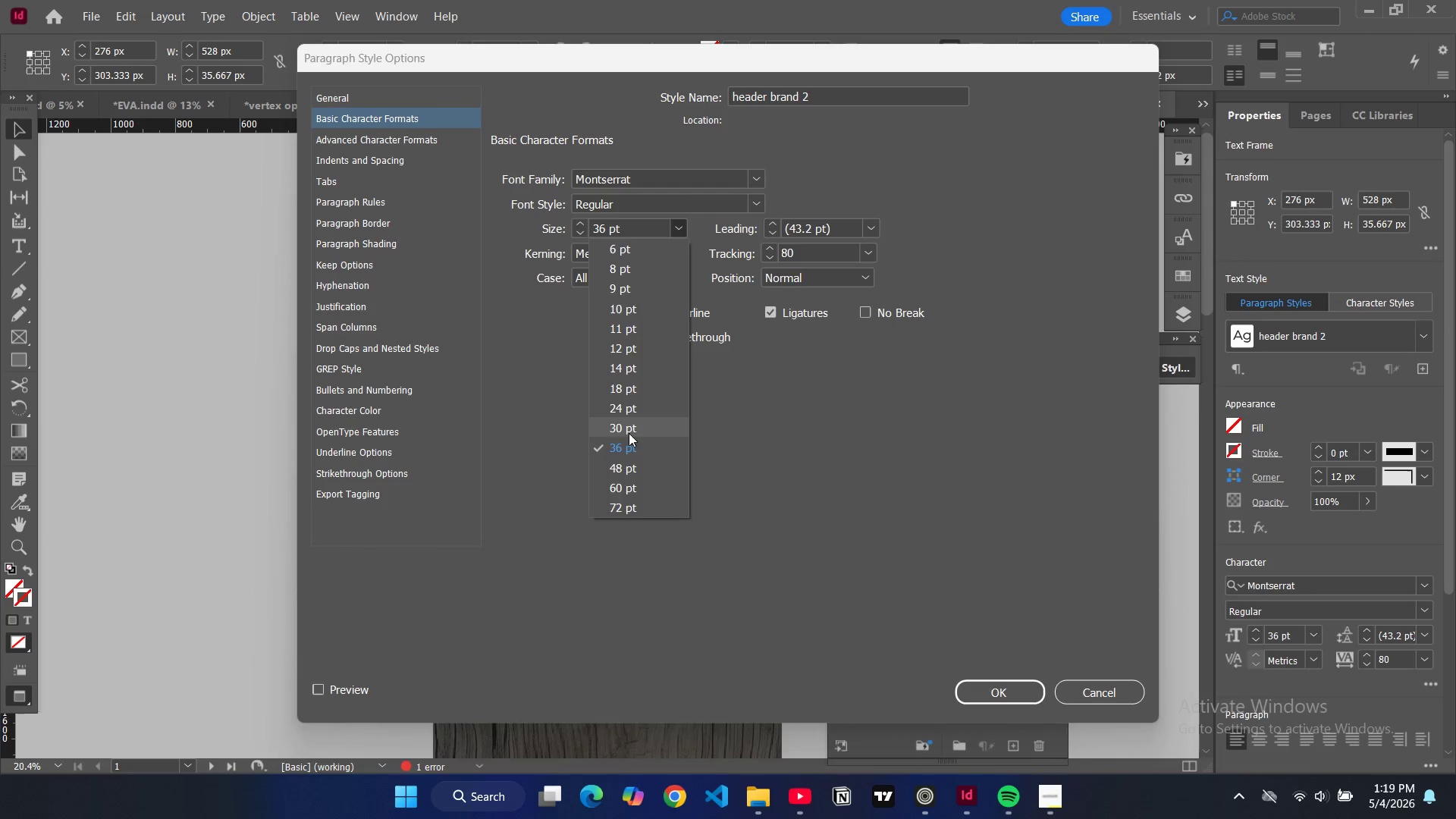 
left_click([629, 433])
 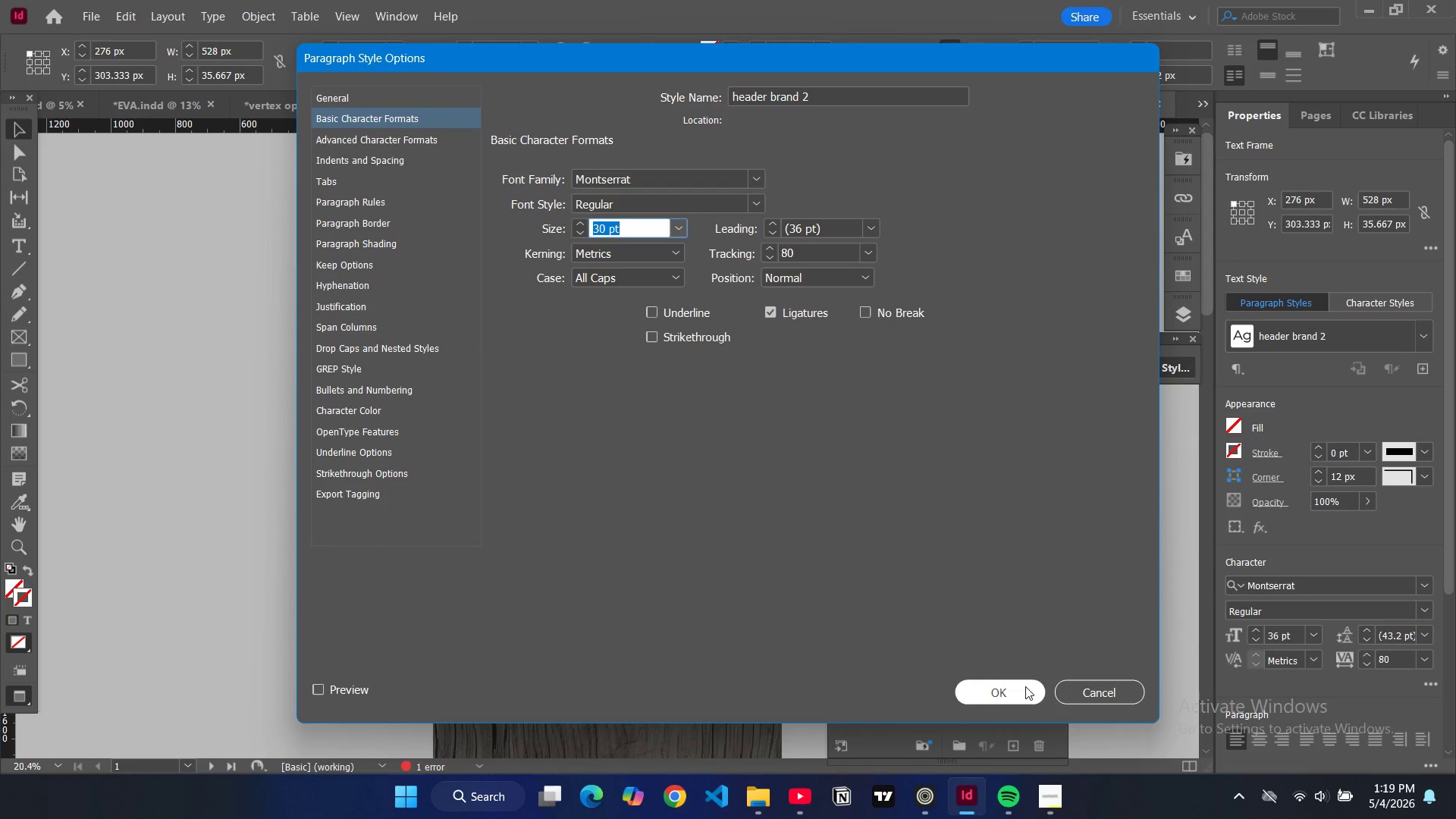 
left_click([1025, 686])
 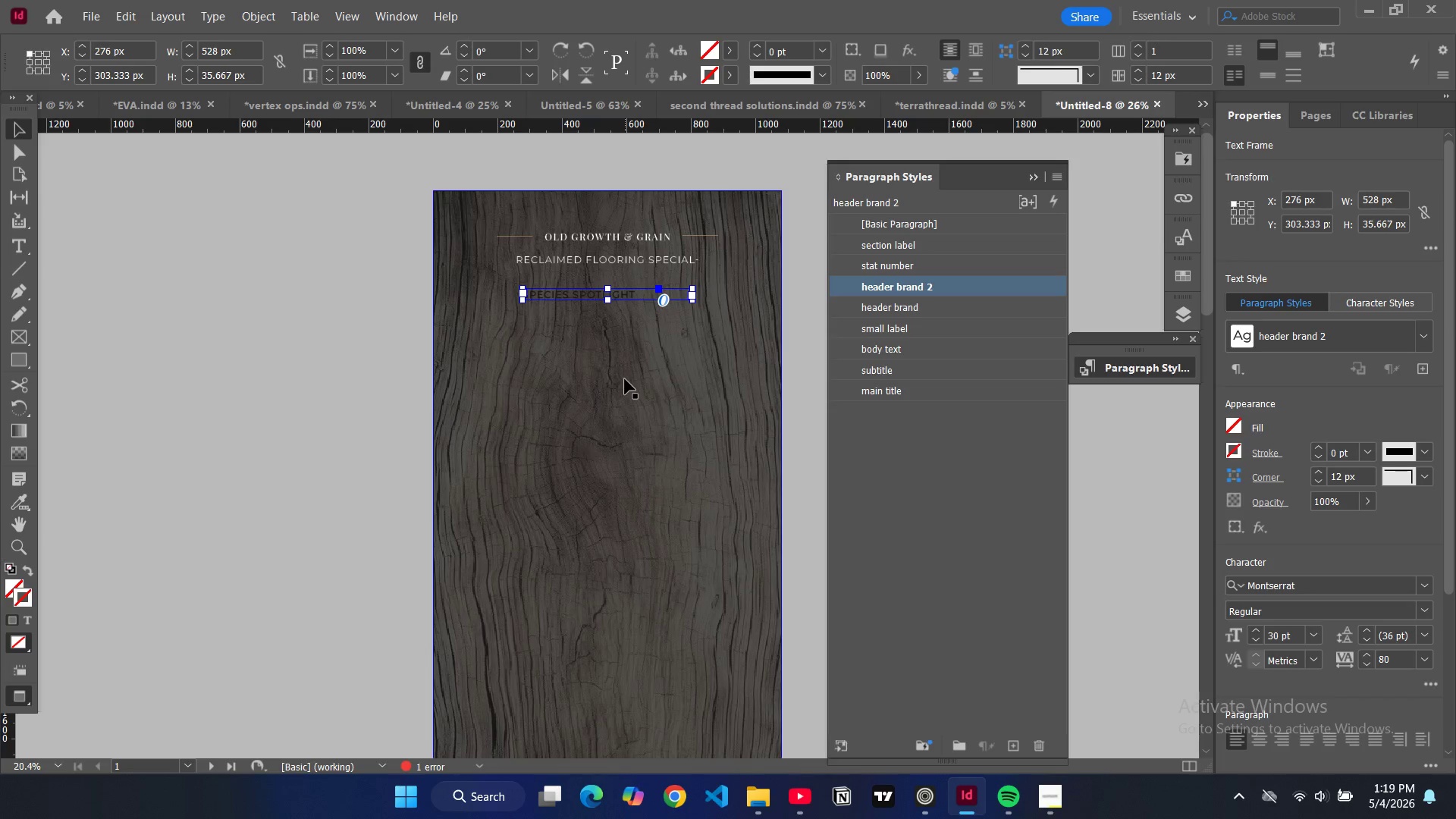 
key(Control+Shift+C)
 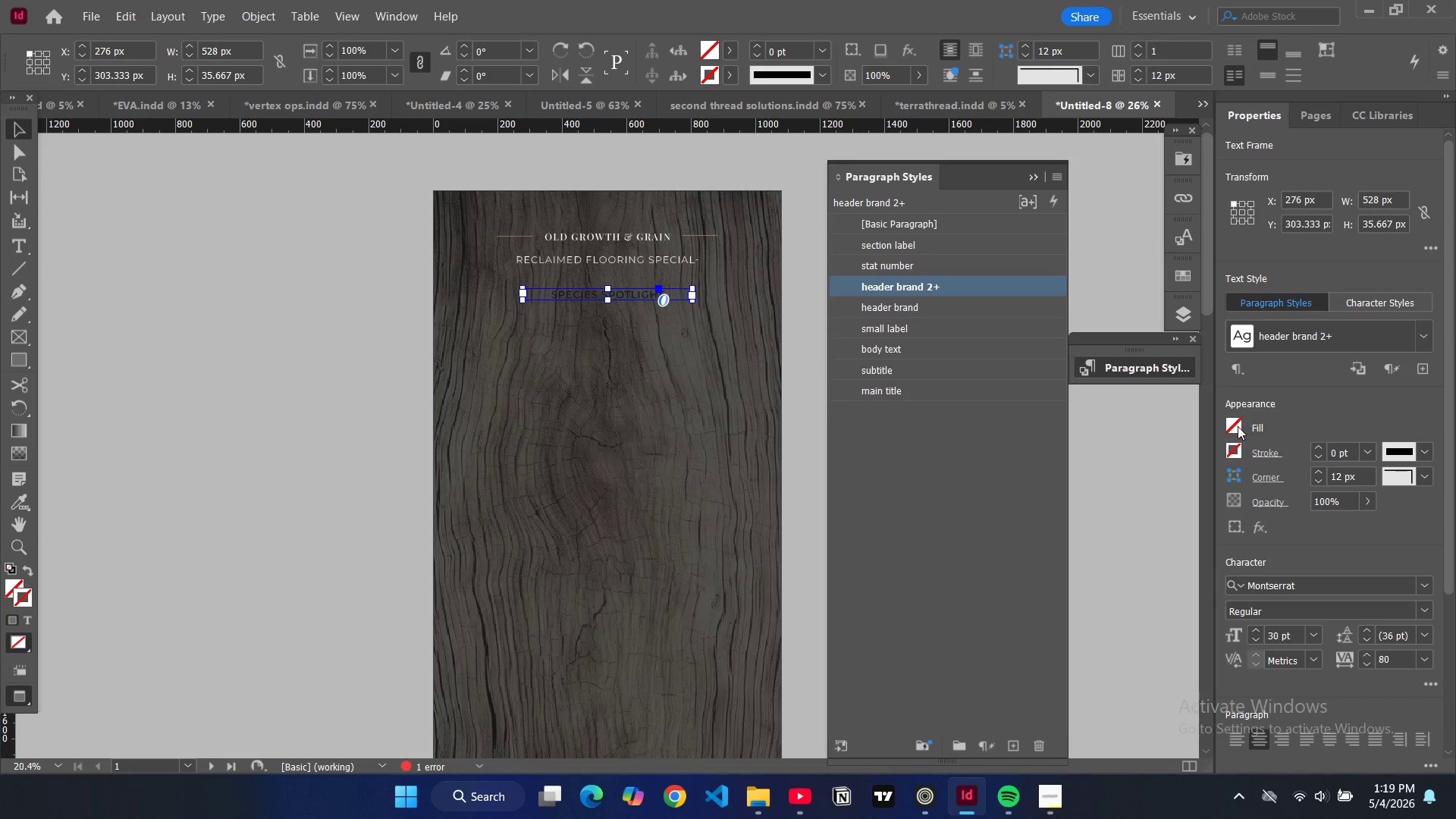 
double_click([1235, 428])
 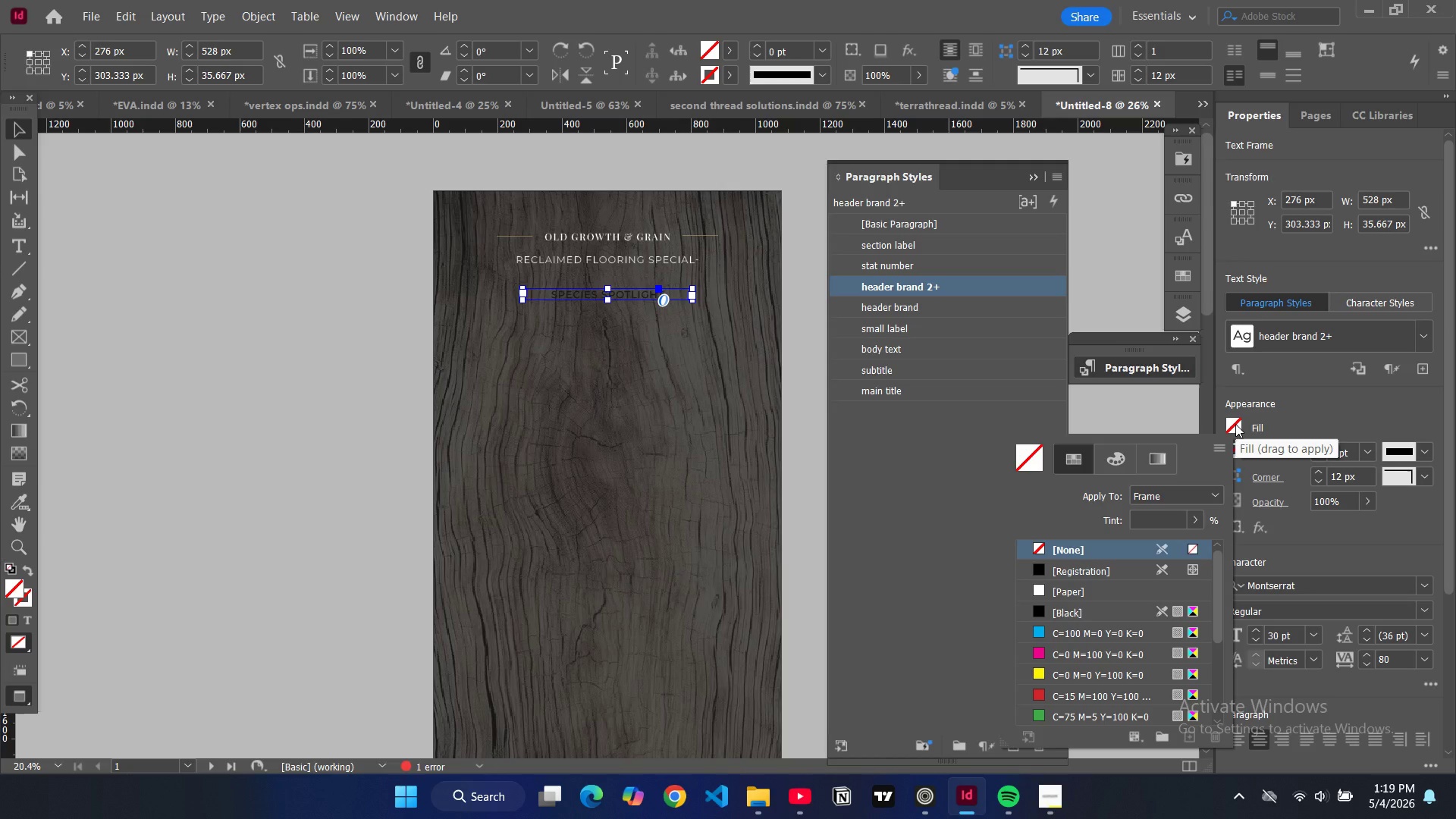 
wait(5.45)
 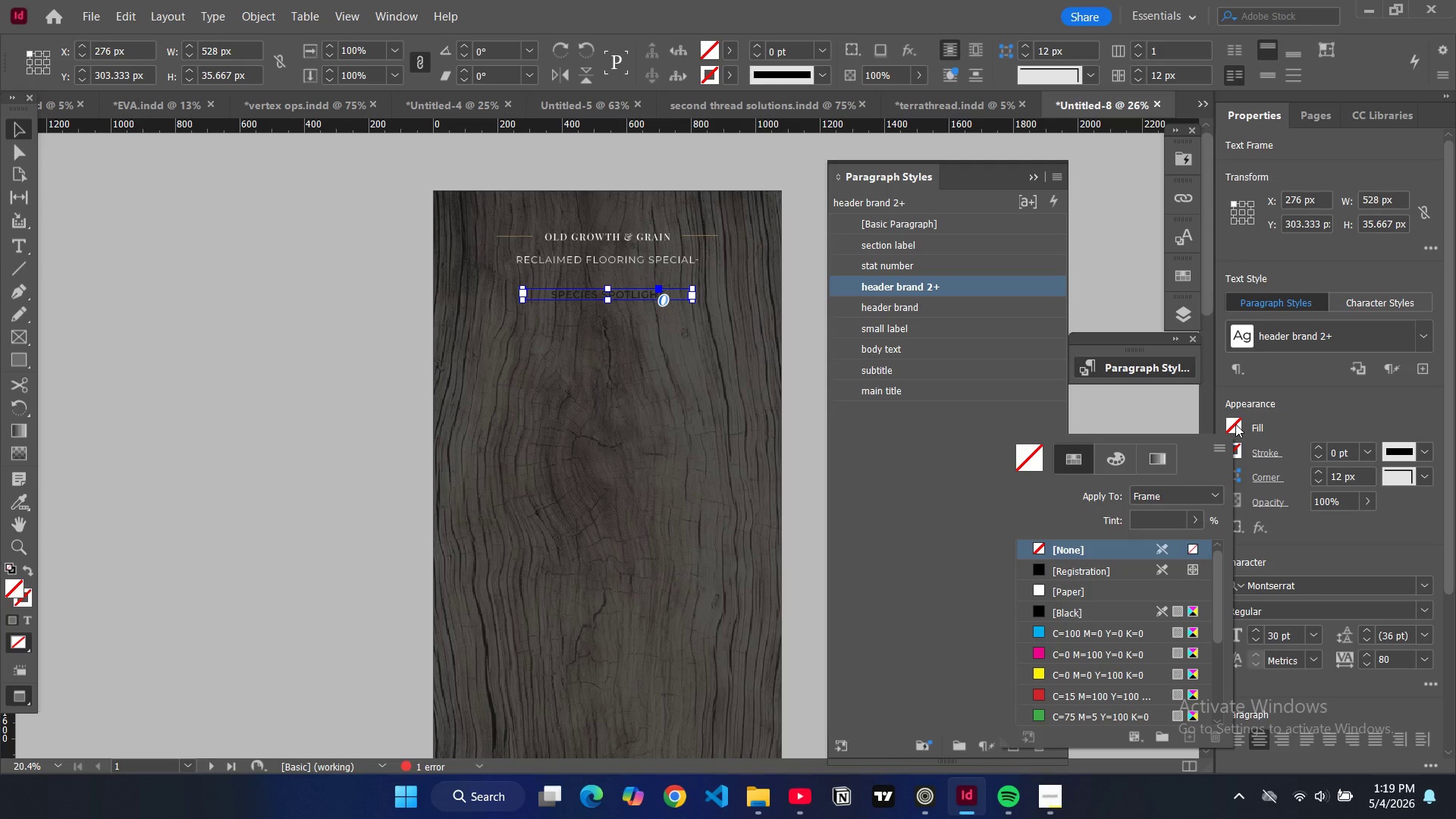 
scroll: coordinate [1055, 657], scroll_direction: down, amount: 5.0
 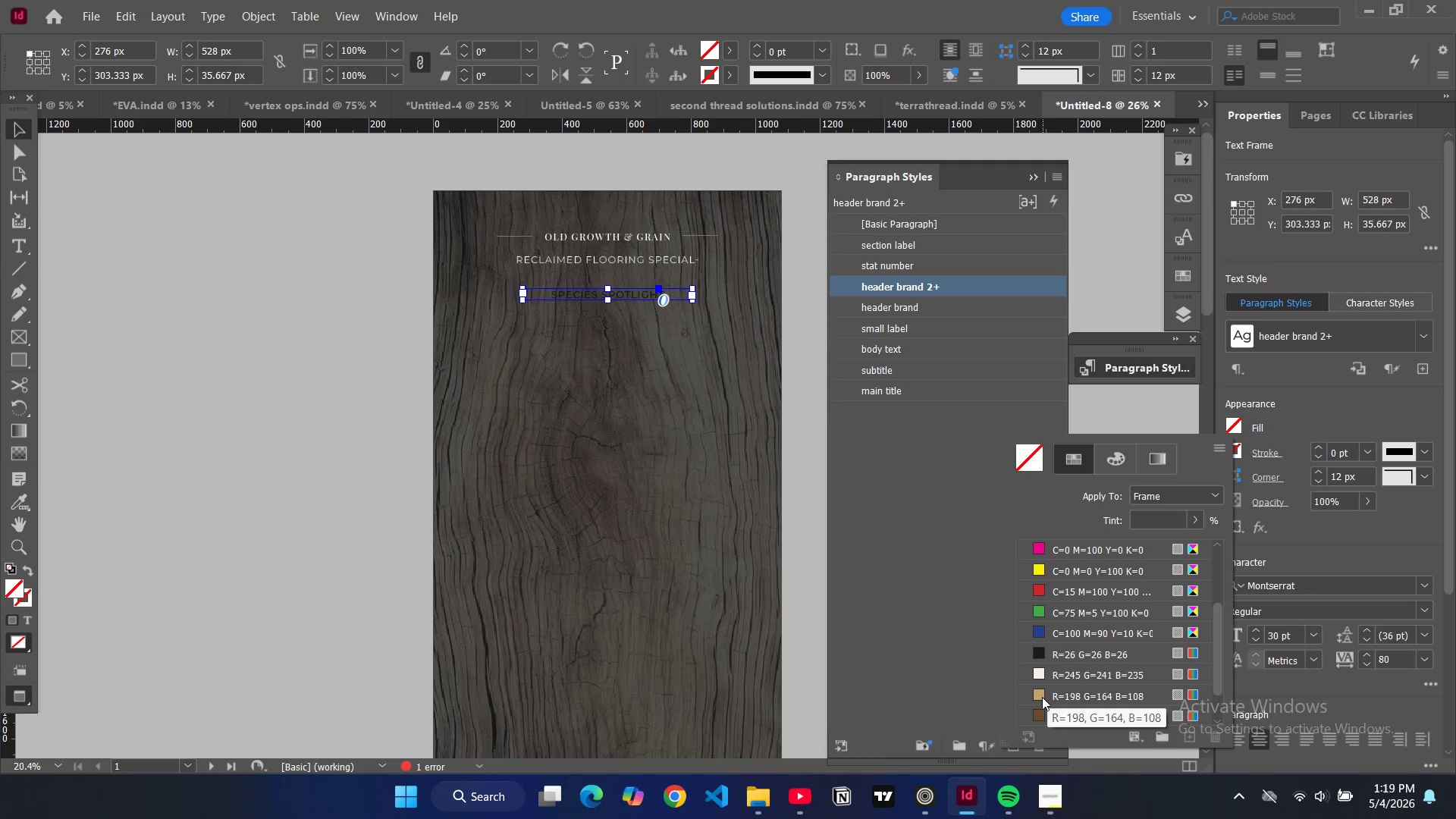 
left_click([1041, 697])
 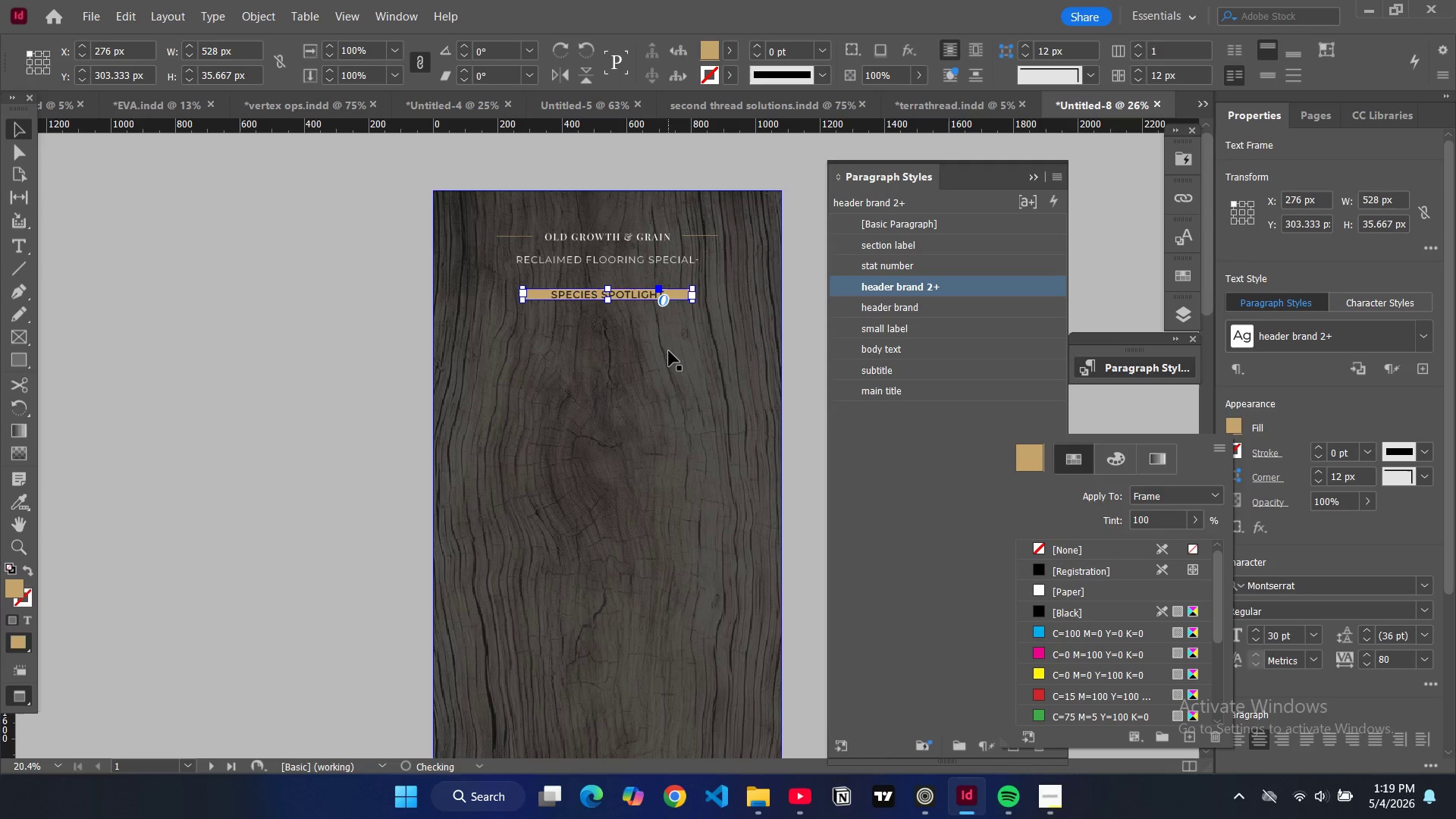 
key(Control+Z)
 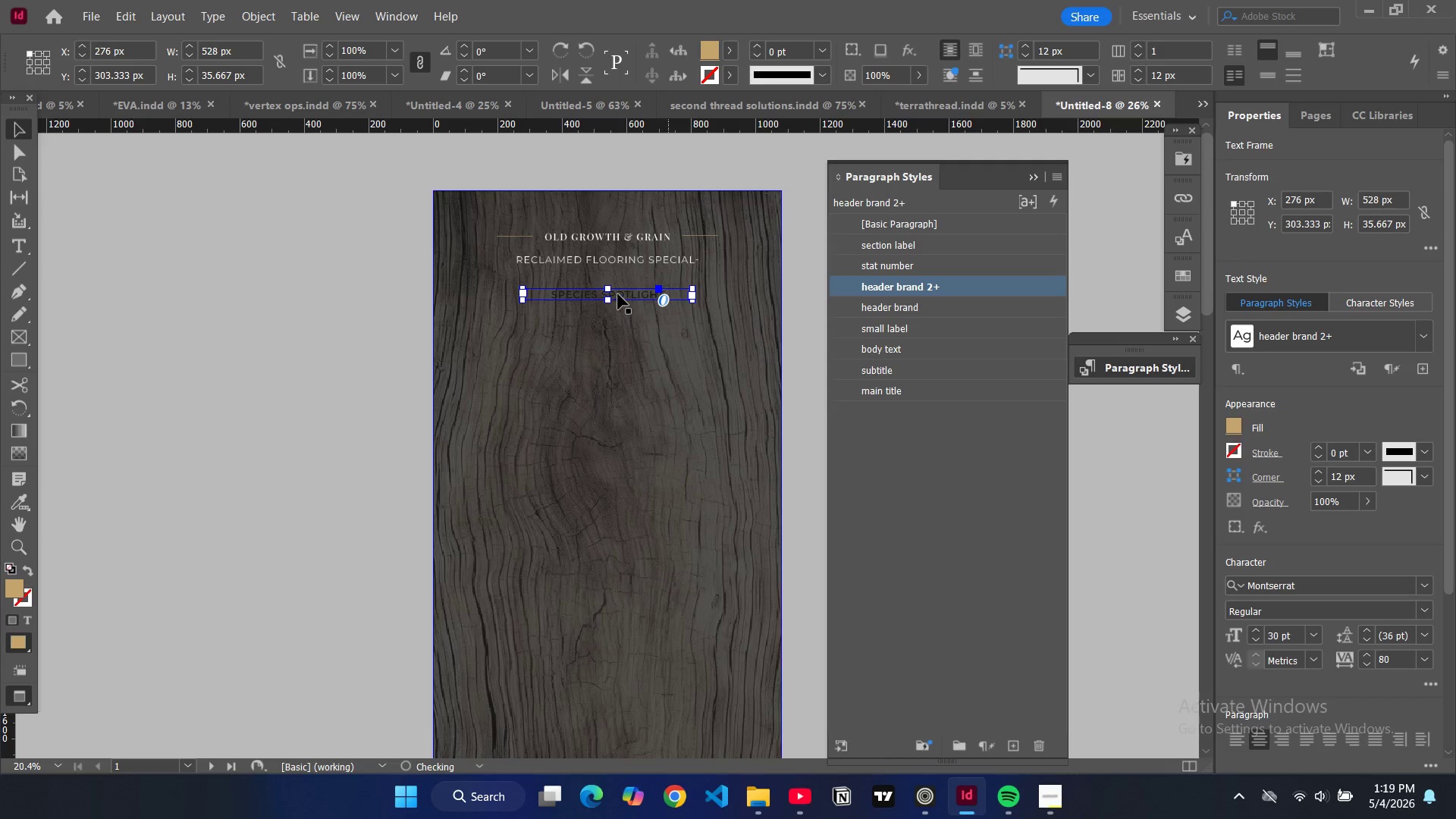 
key(Control+ControlLeft)
 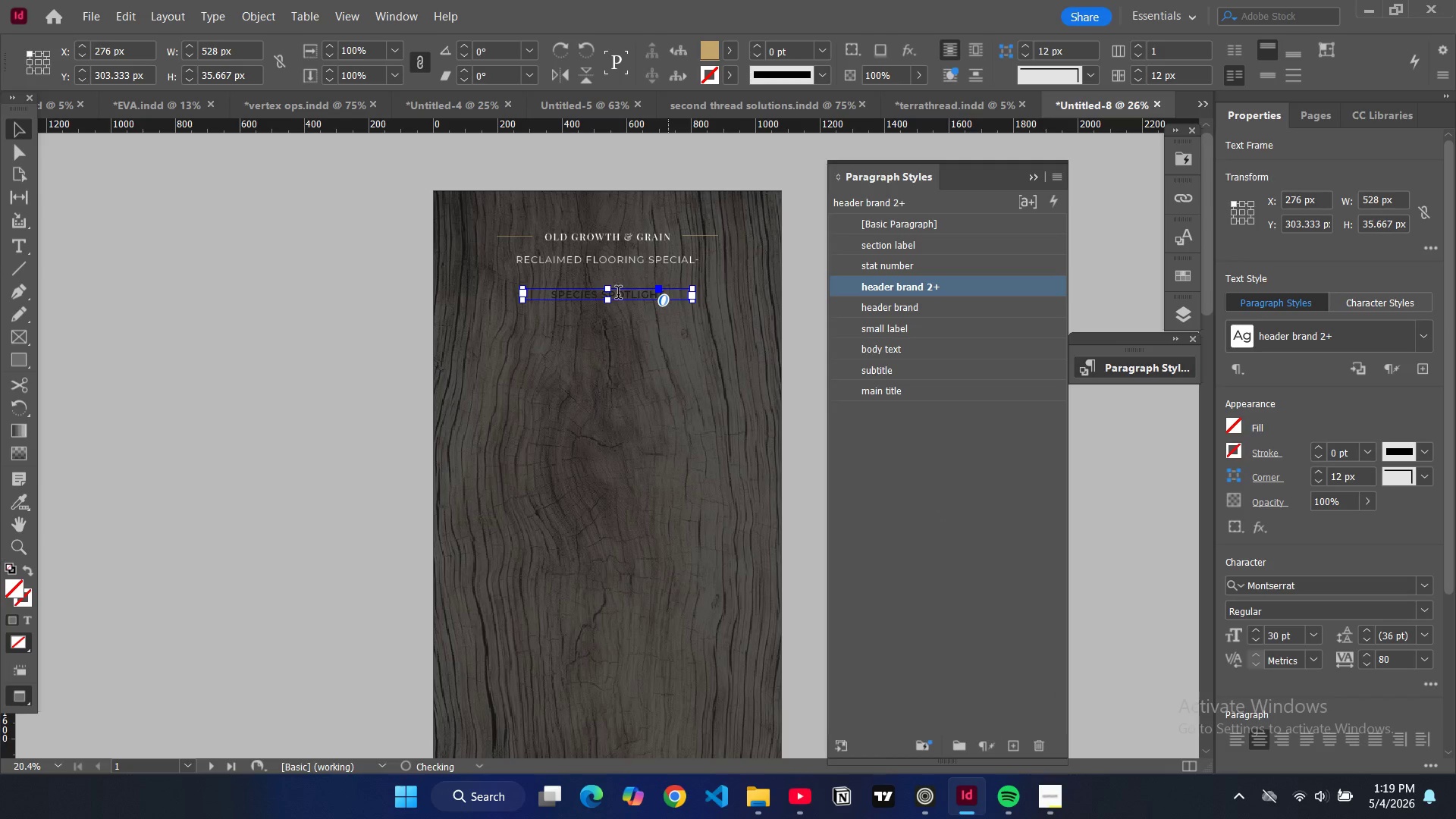 
double_click([618, 294])
 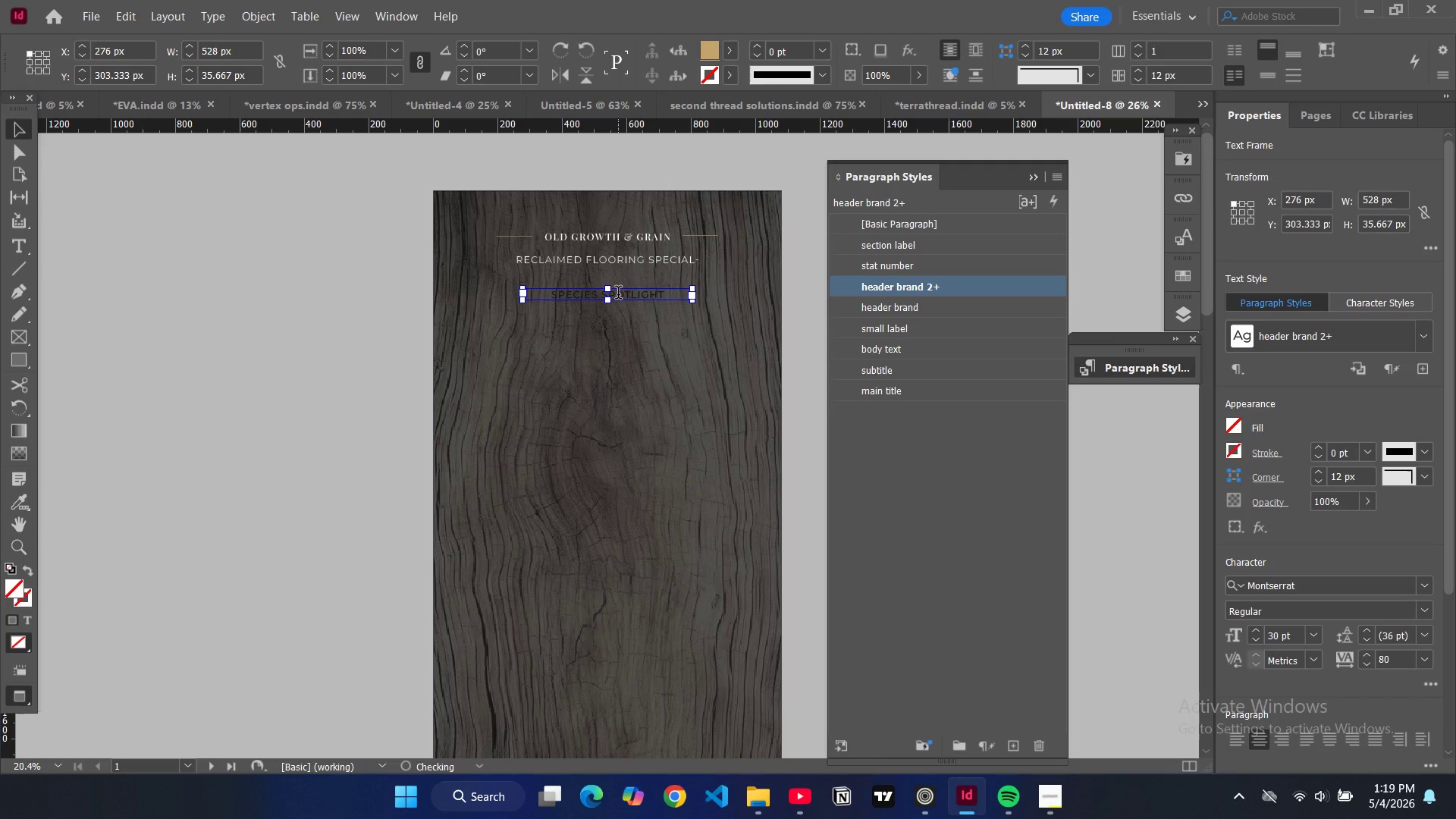 
key(Control+A)
 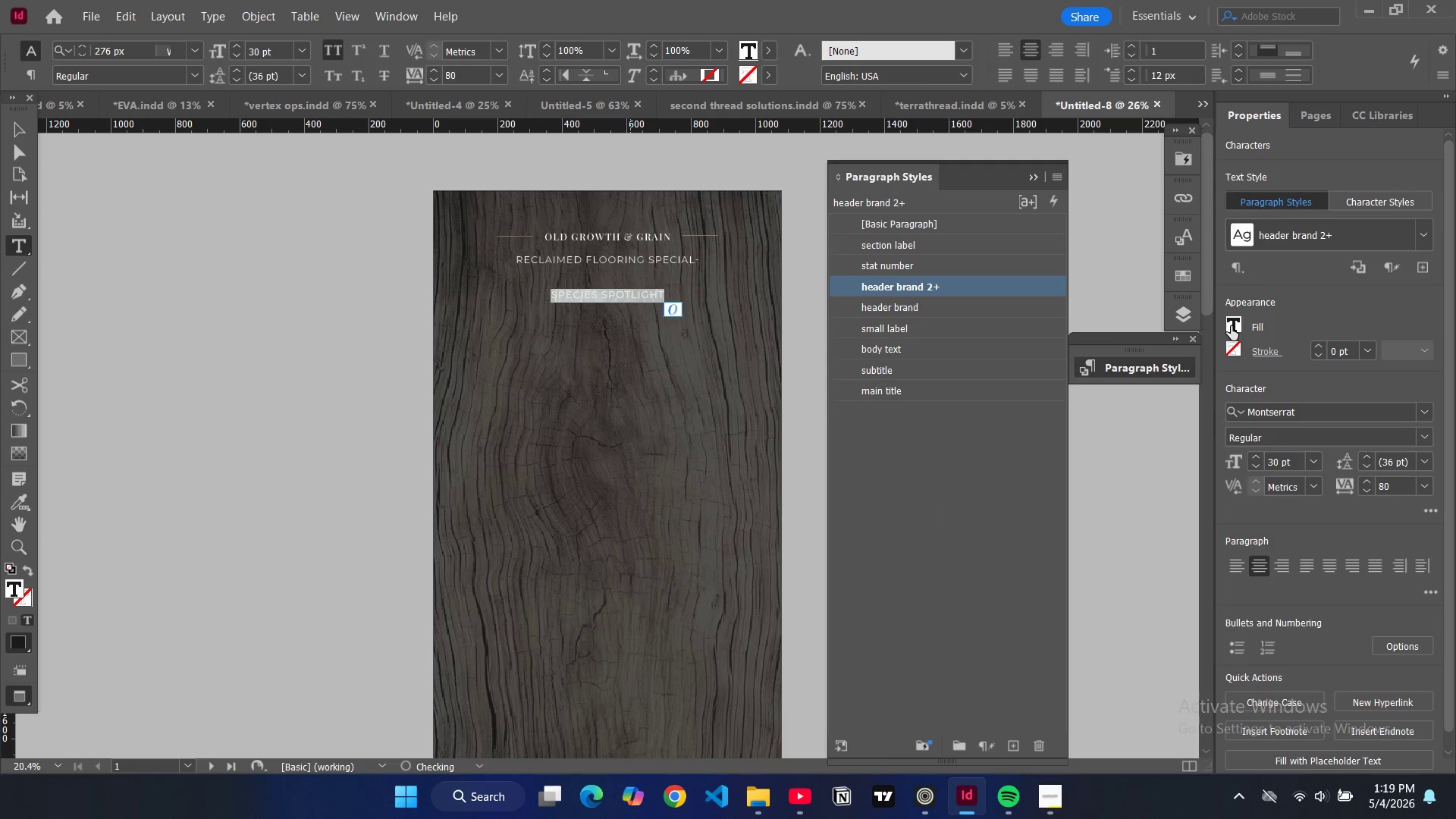 
left_click([1232, 325])
 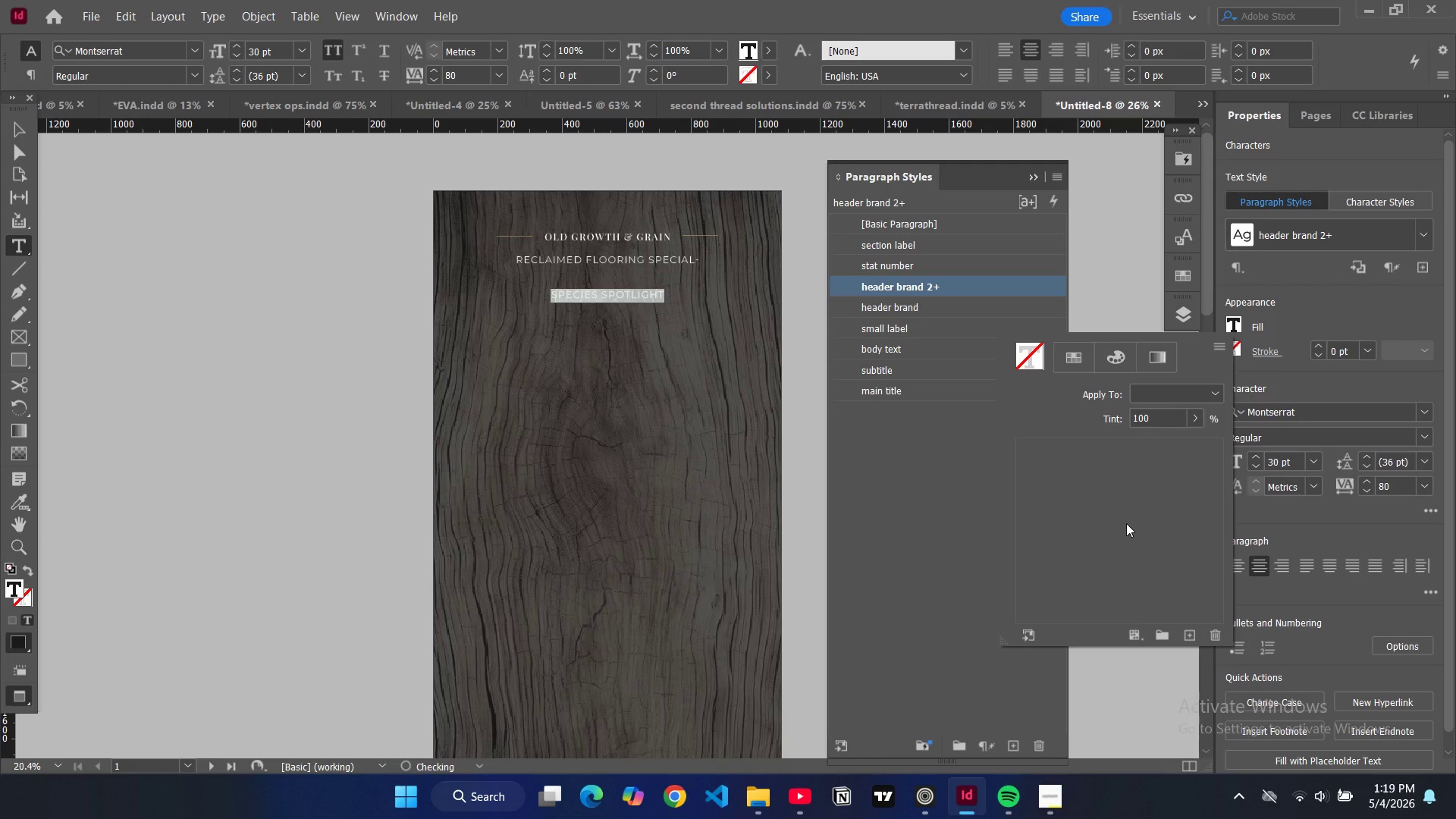 
scroll: coordinate [1065, 570], scroll_direction: down, amount: 10.0
 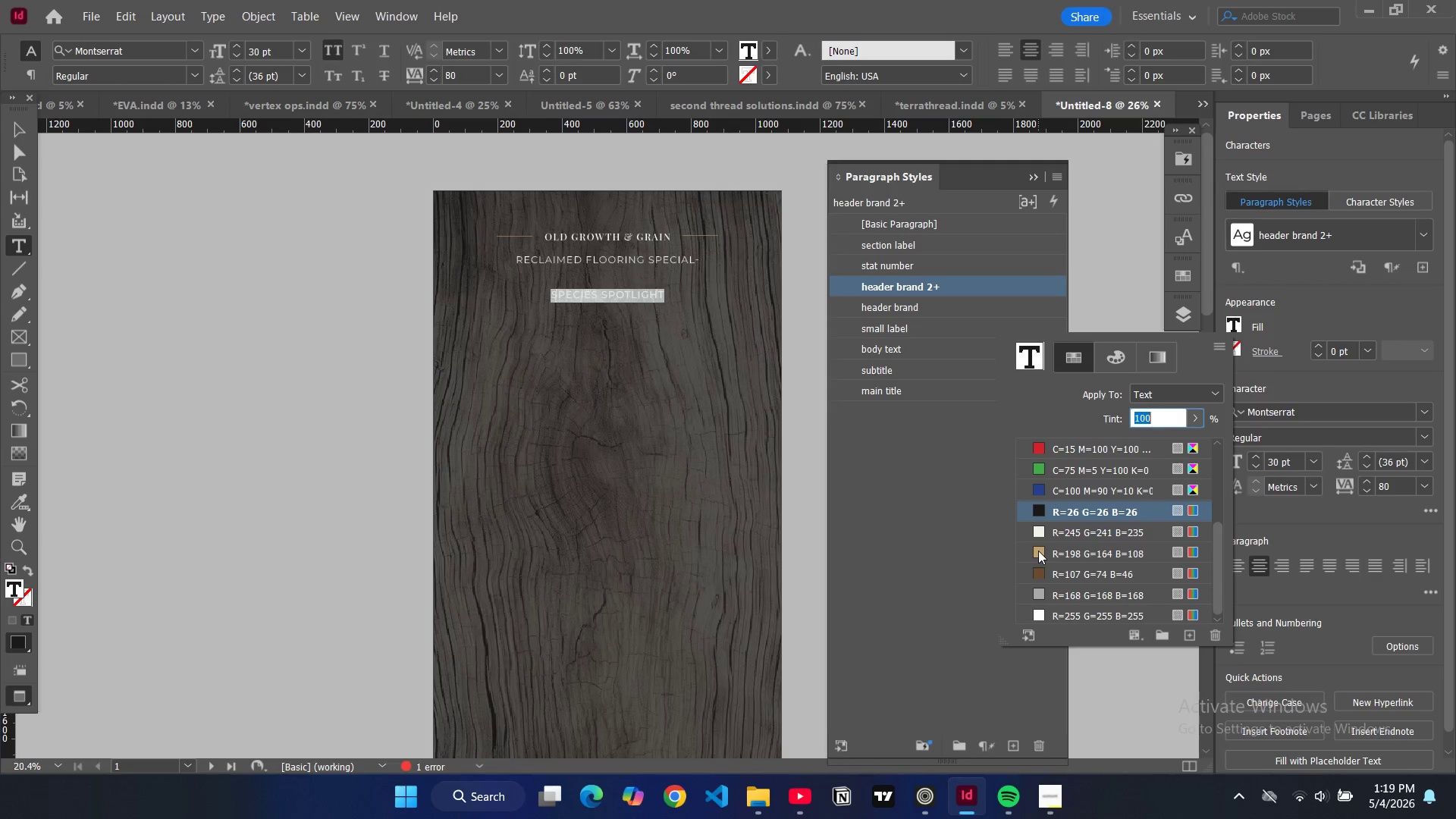 
left_click([1038, 551])
 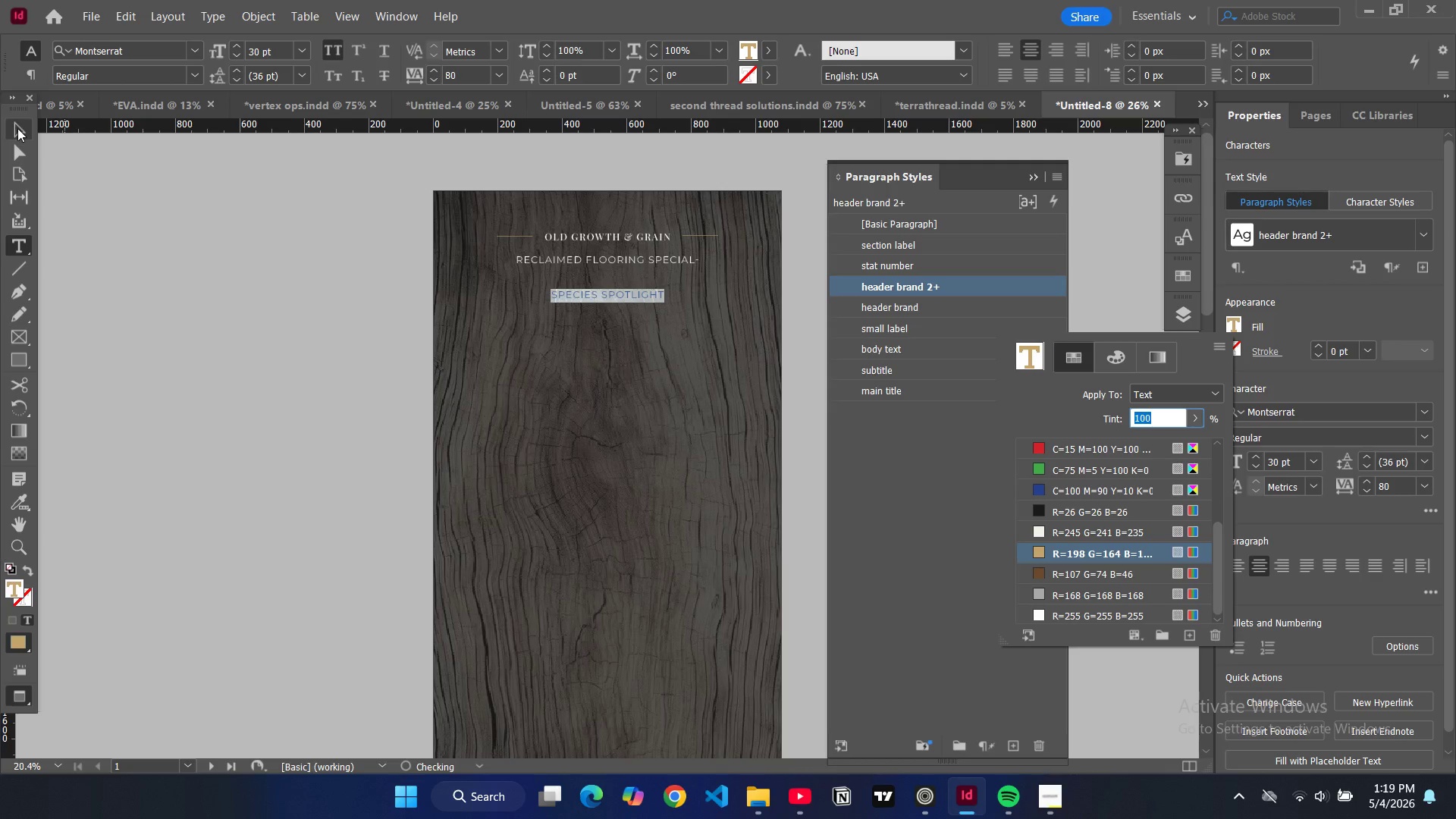 
left_click([17, 128])
 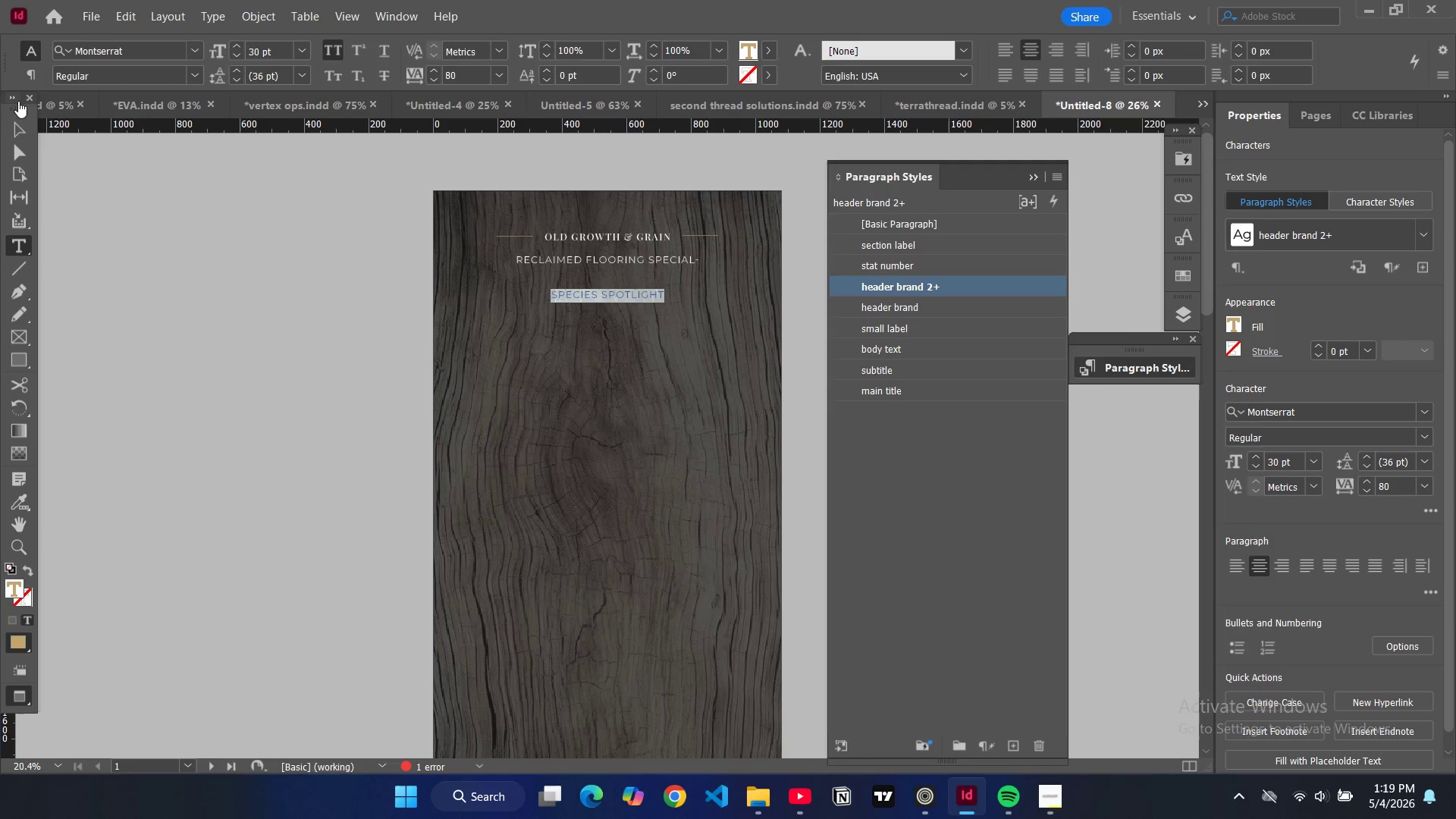 
left_click([9, 127])
 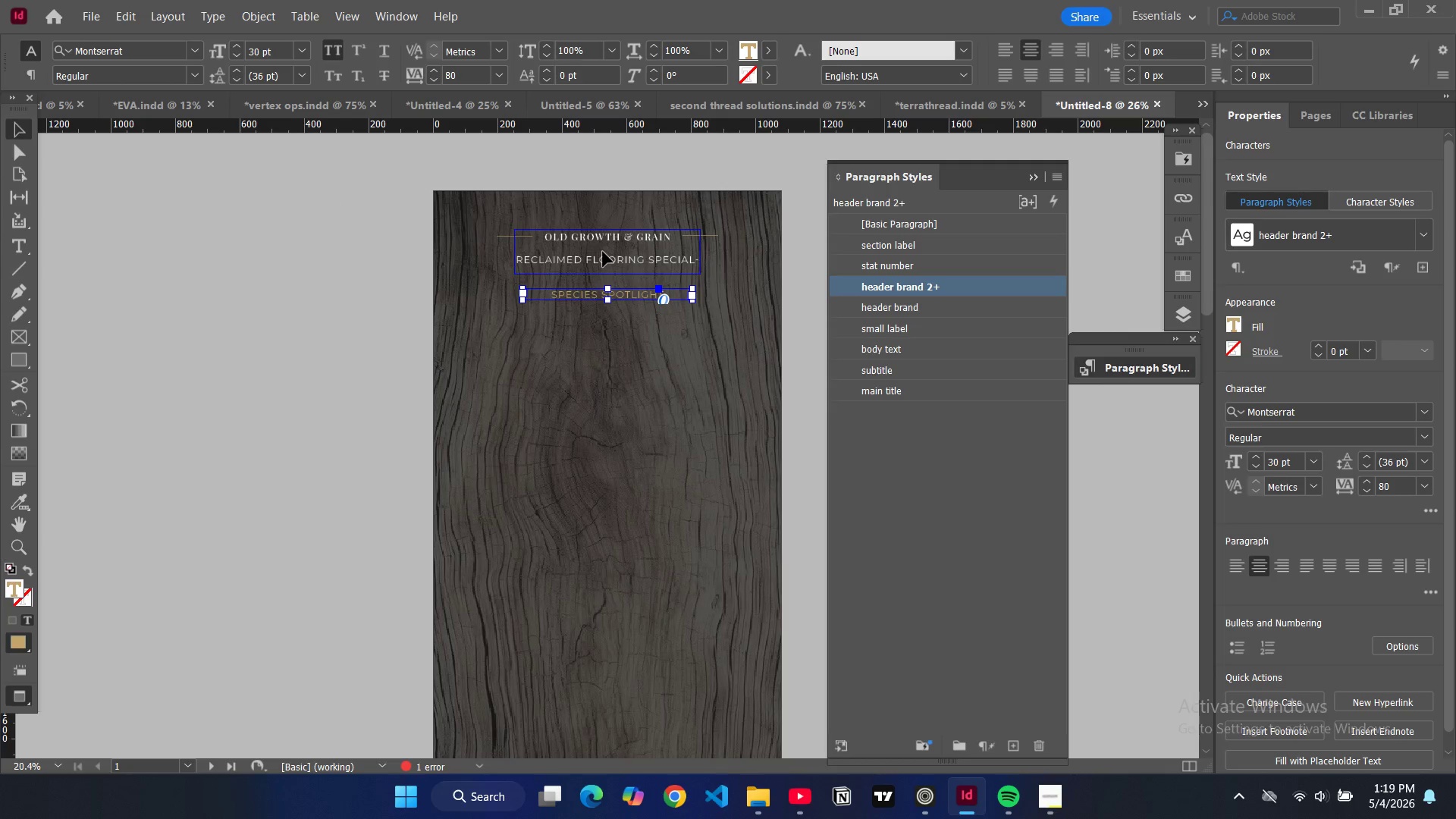 
left_click([603, 252])
 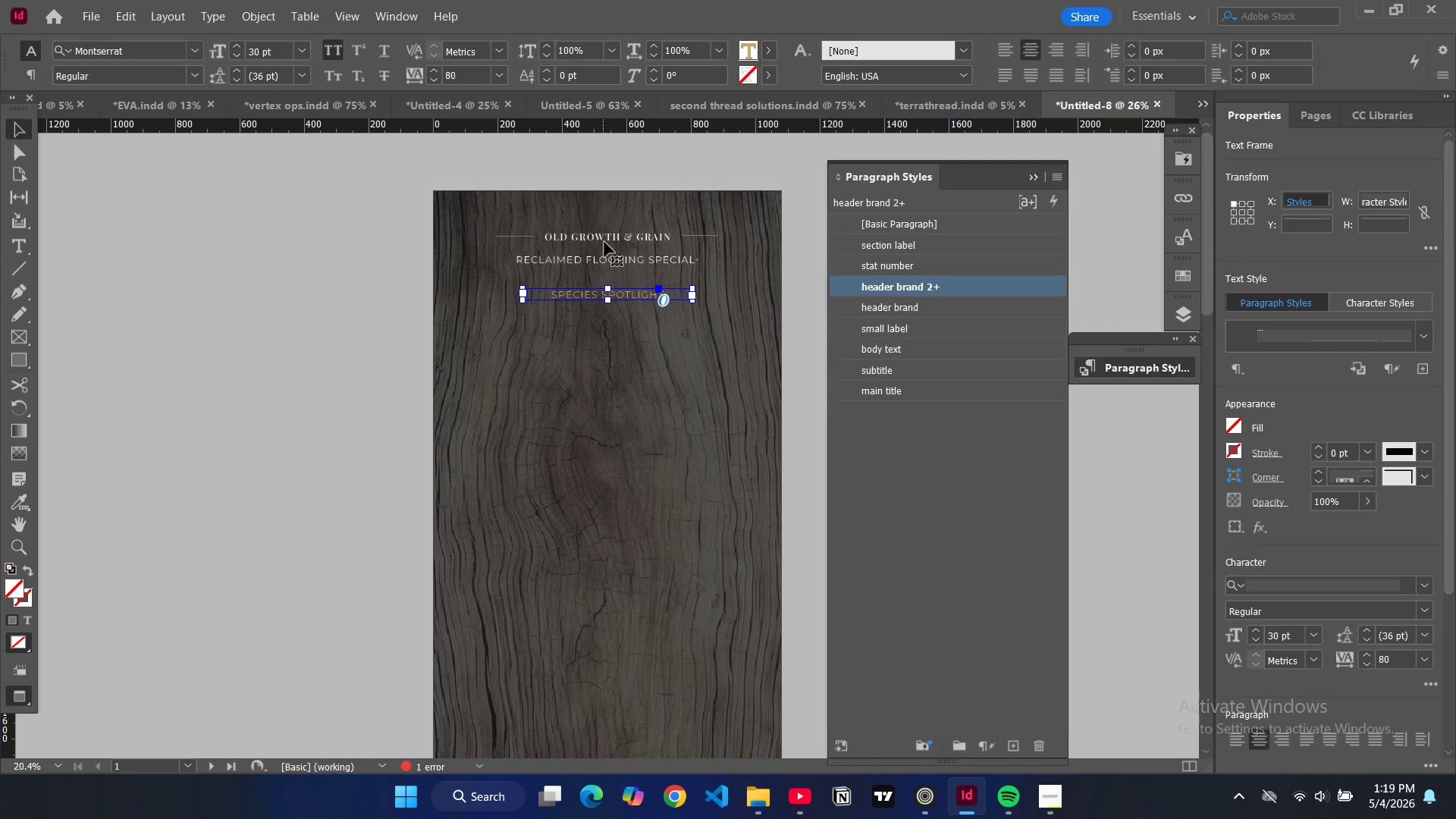 
double_click([604, 242])
 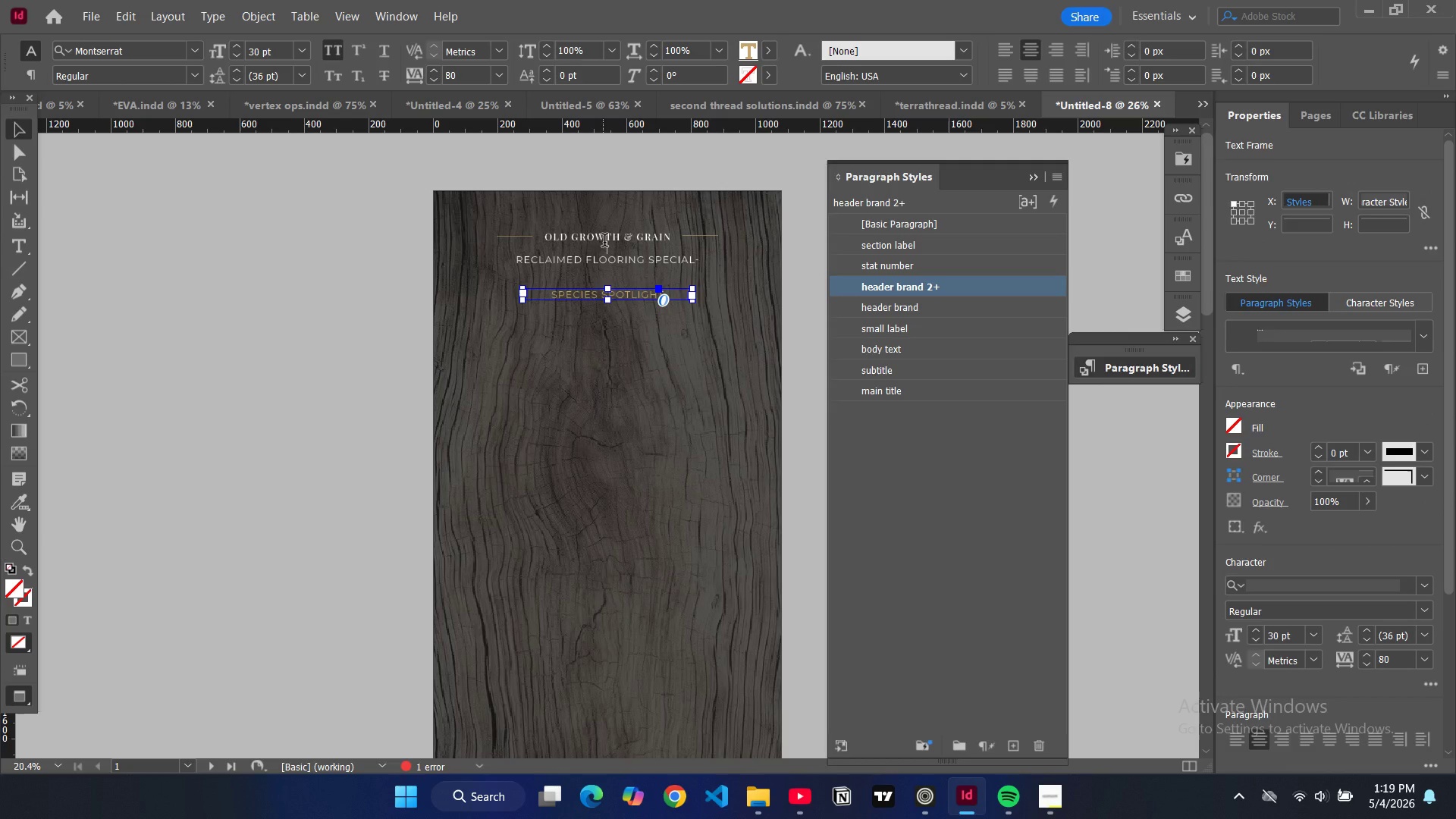 
triple_click([604, 242])
 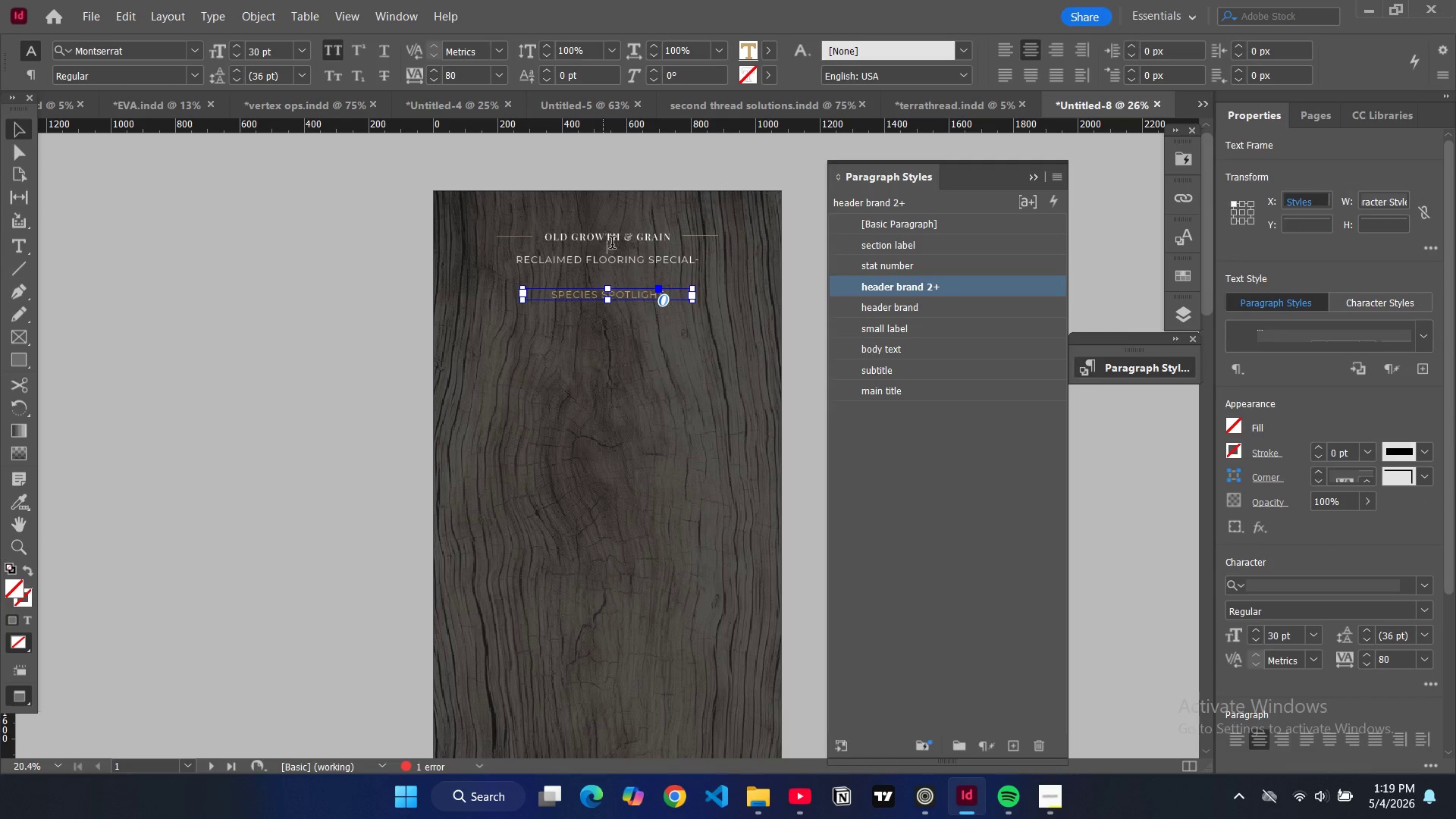 
triple_click([604, 242])
 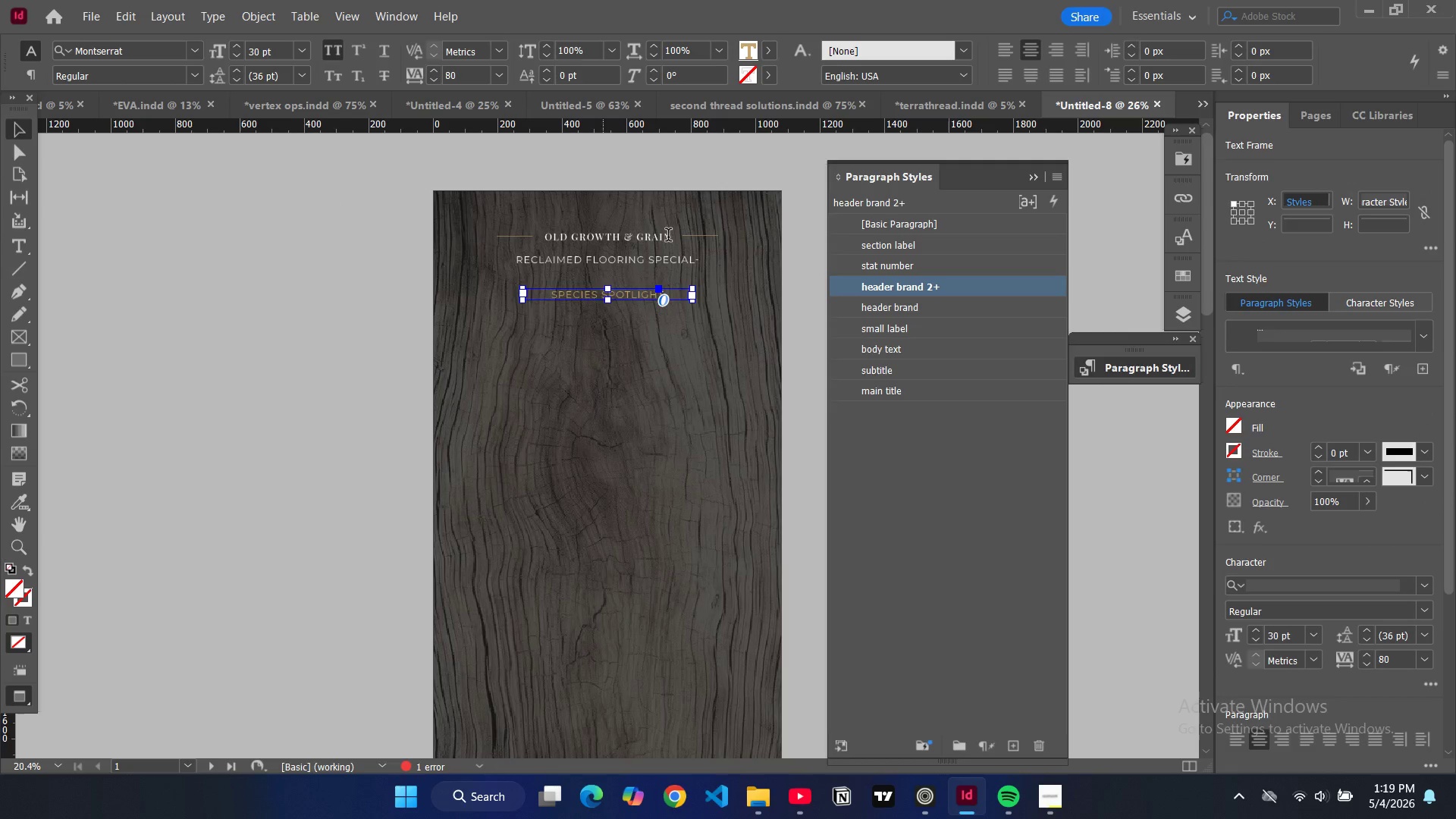 
left_click_drag(start_coordinate=[668, 237], to_coordinate=[546, 237])
 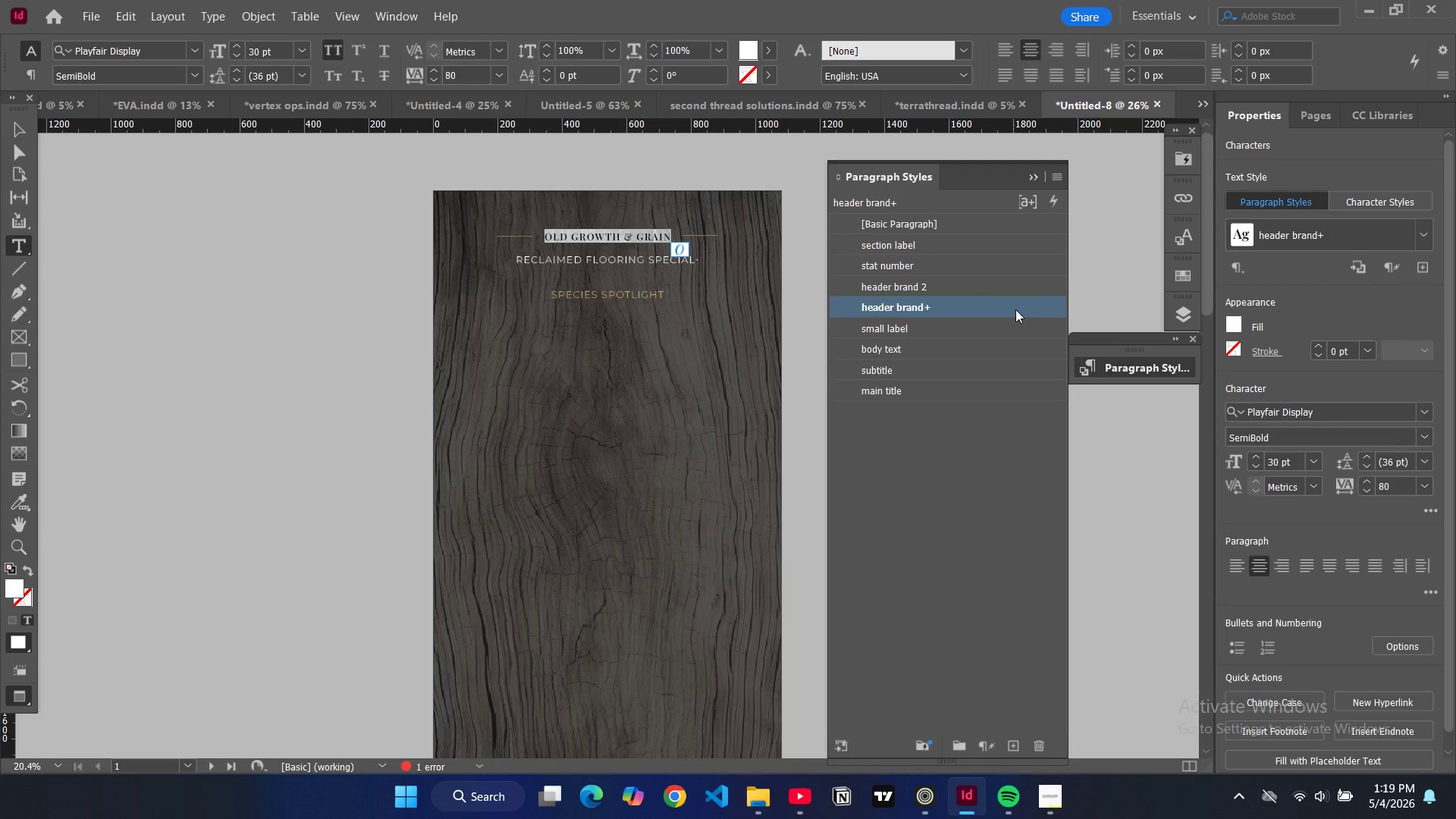 
double_click([1015, 309])
 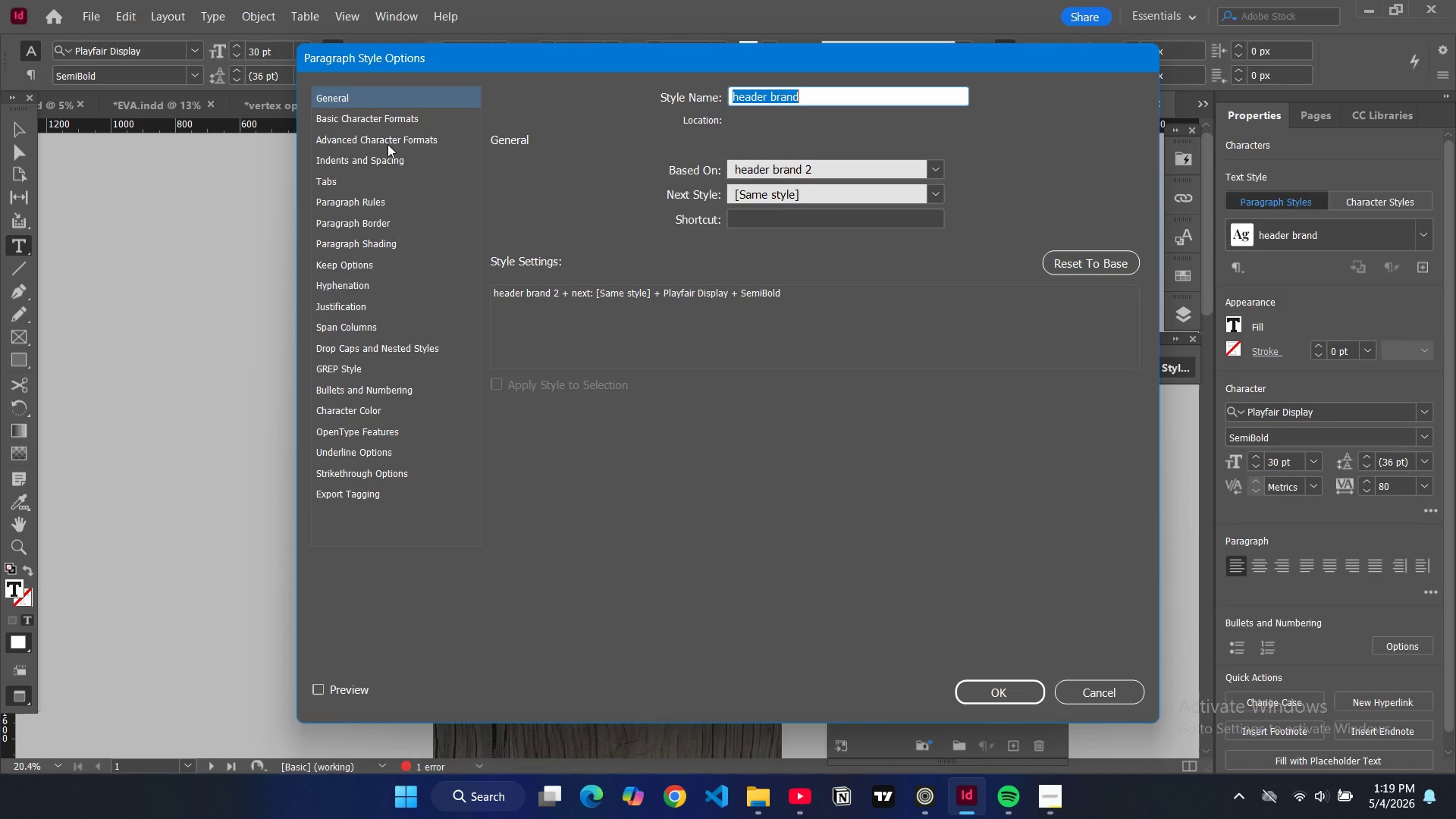 
left_click([389, 122])
 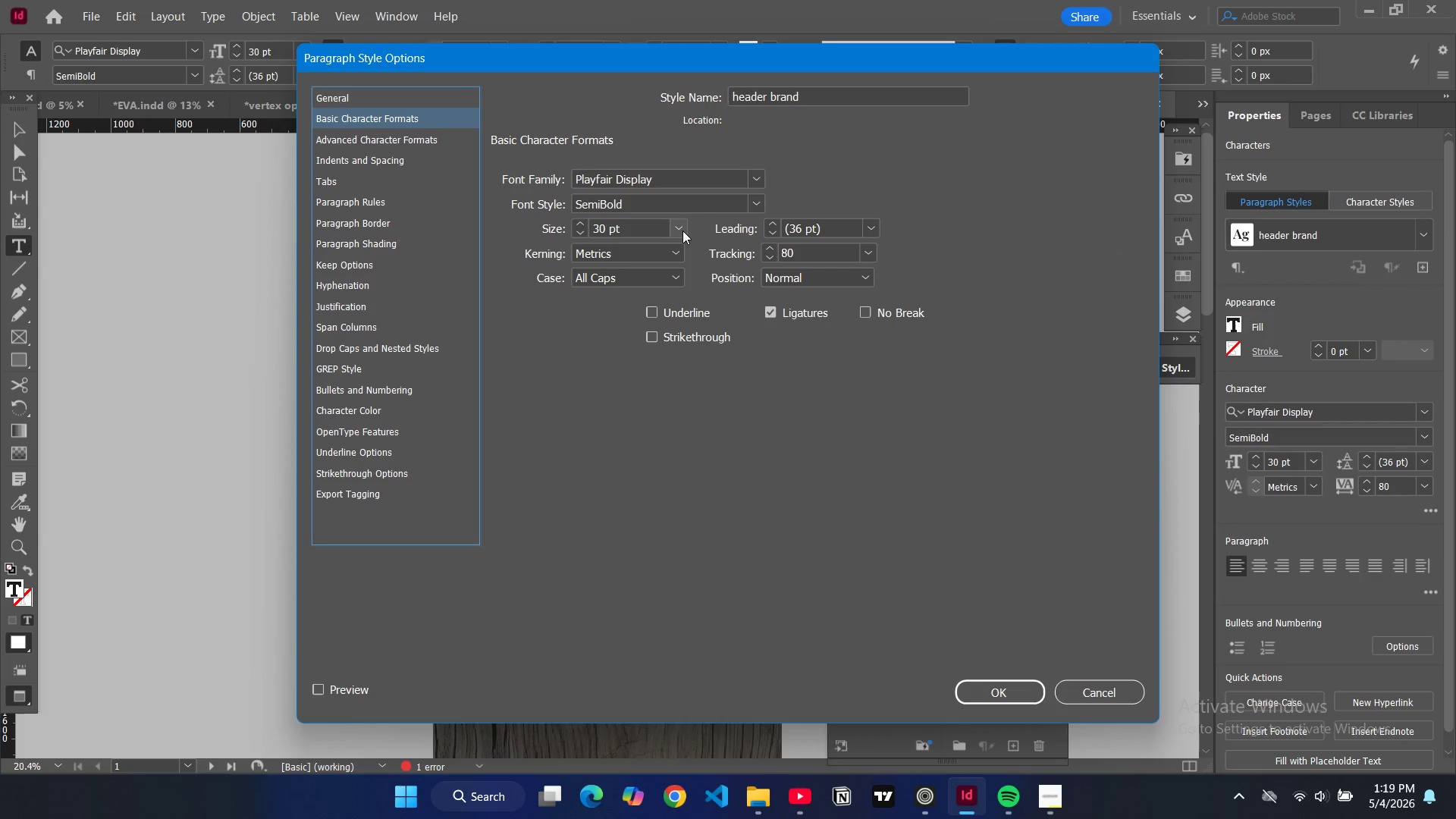 
left_click([682, 231])
 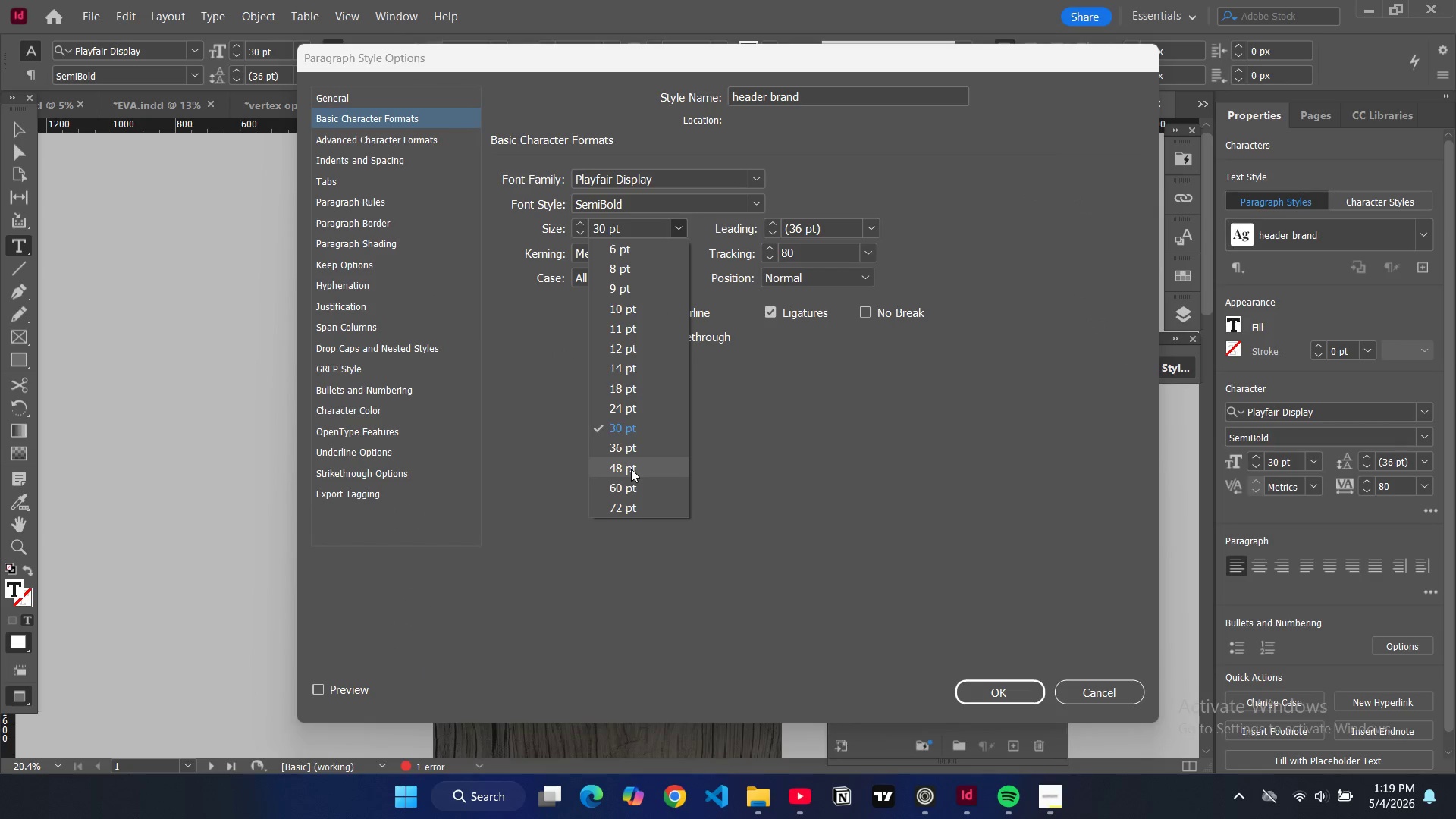 
left_click([631, 469])
 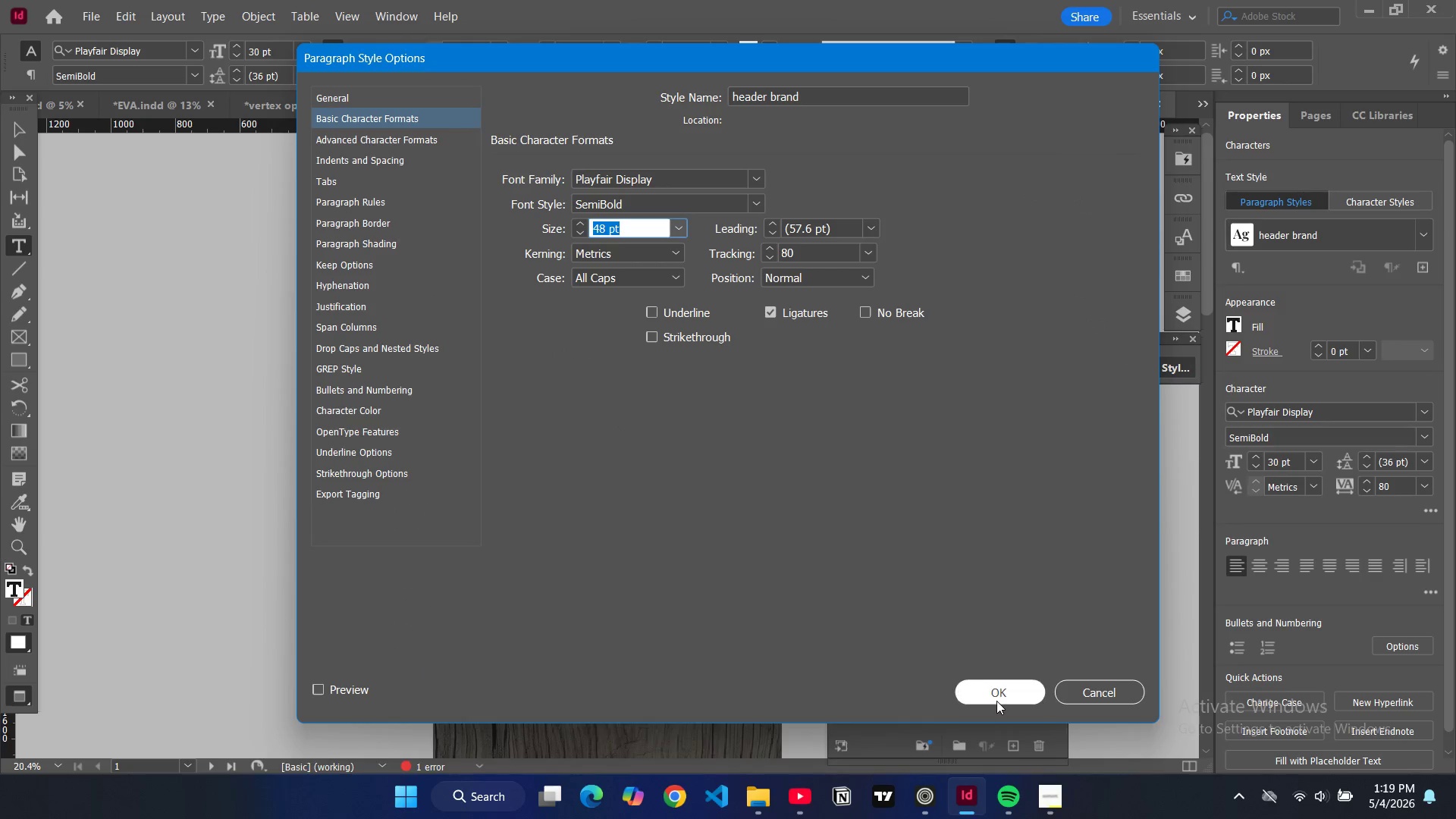 
double_click([997, 701])
 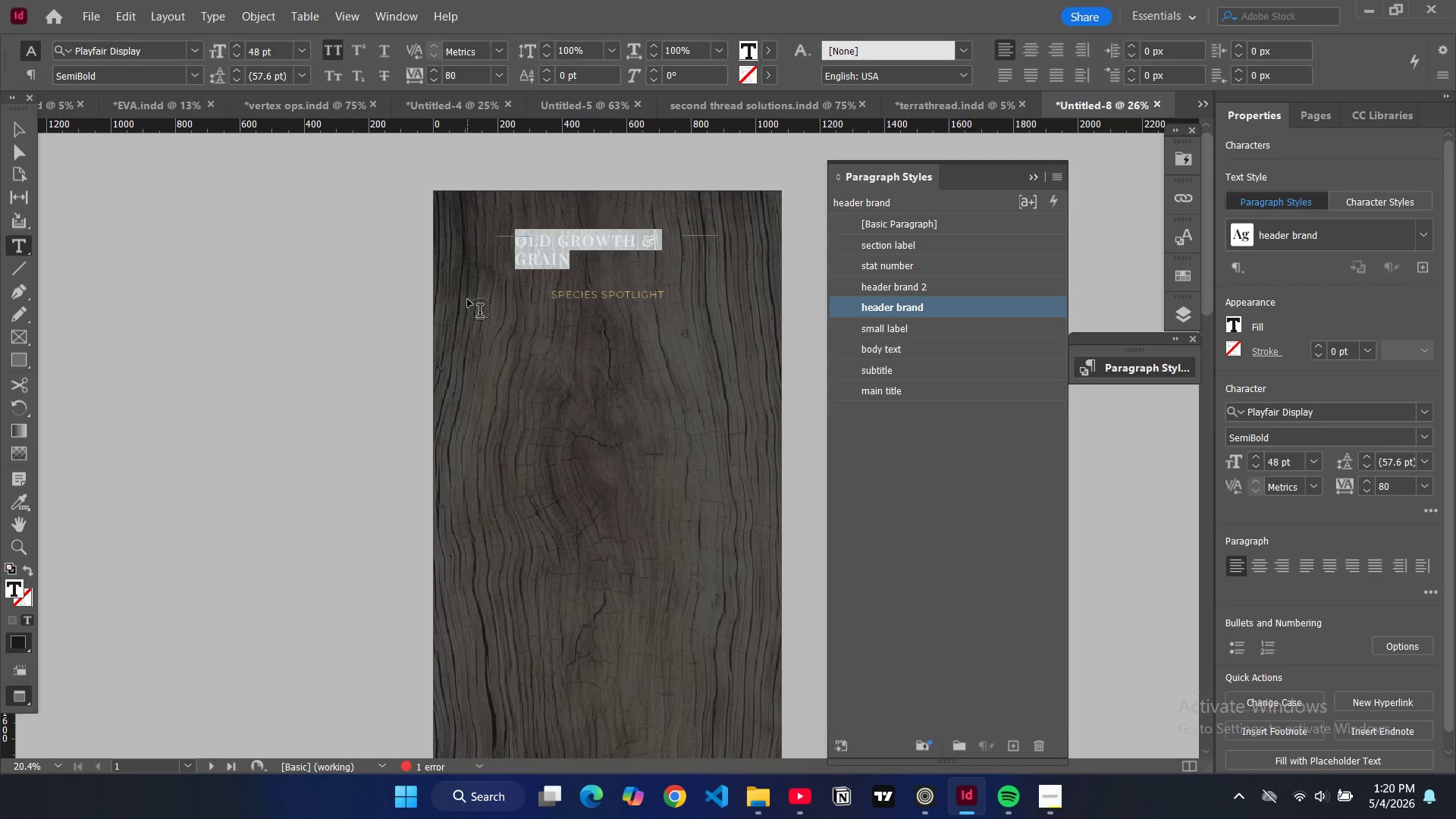 
wait(7.5)
 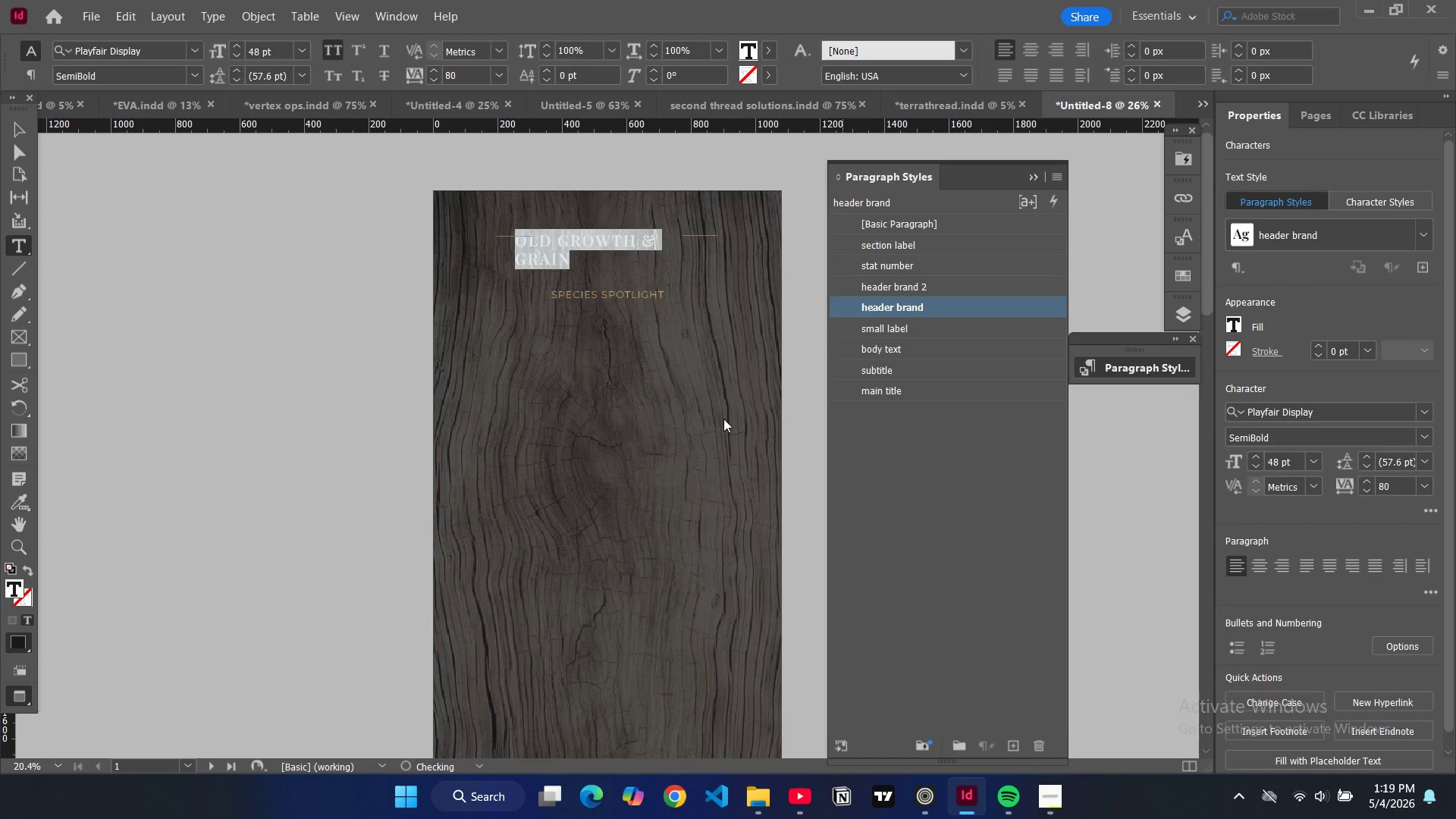 
left_click([17, 124])
 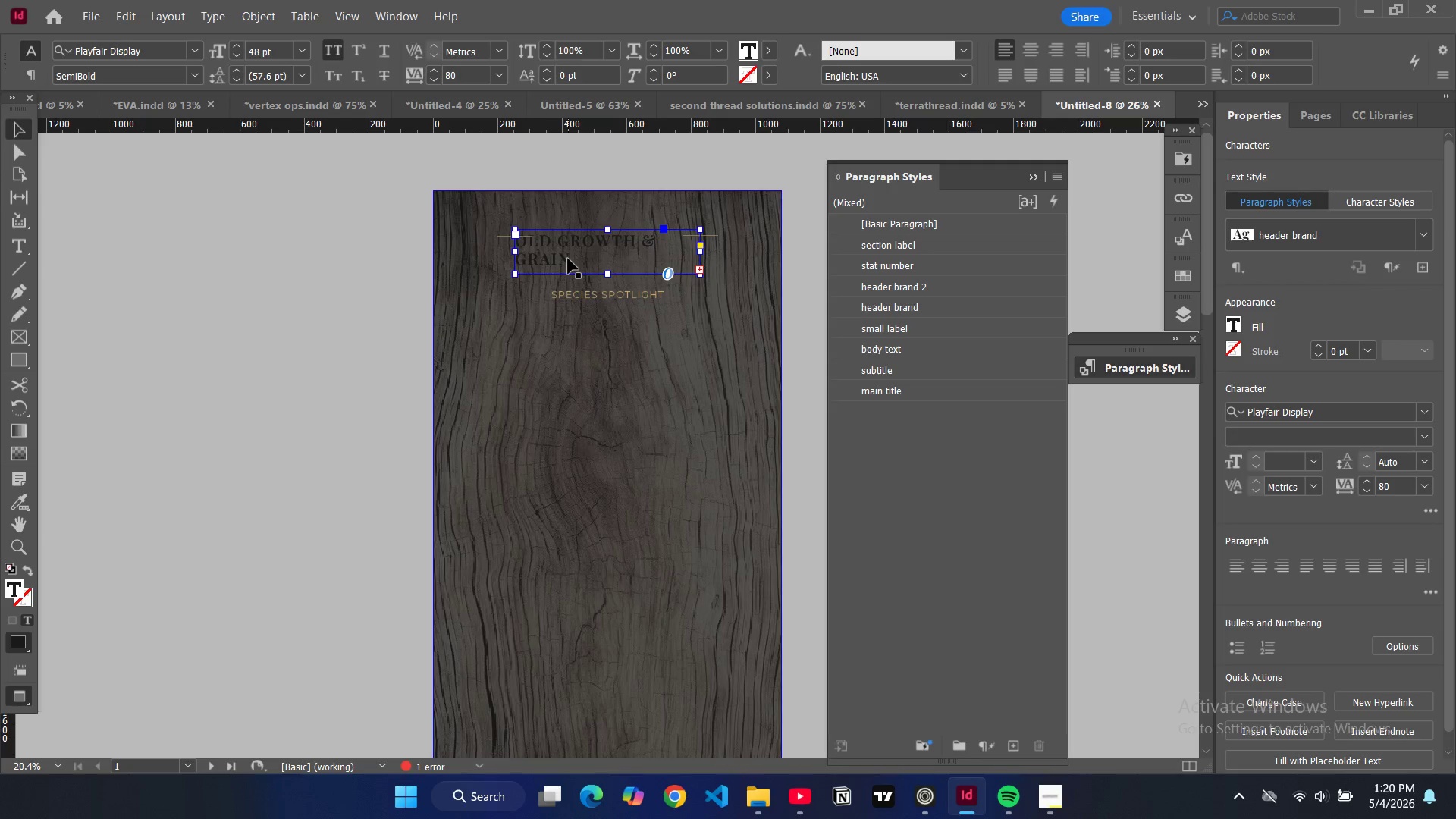 
double_click([568, 259])
 